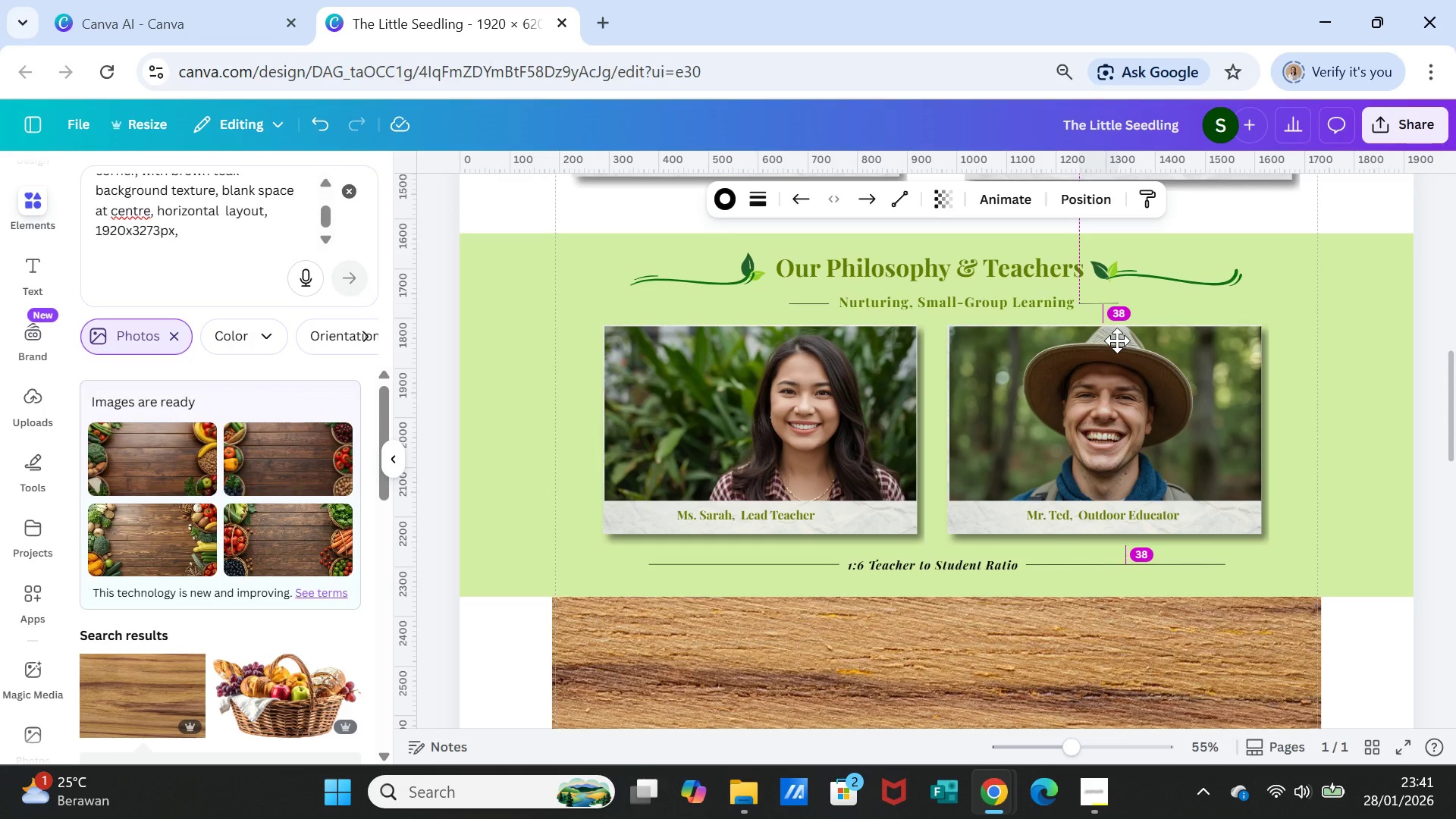 
left_click([1147, 316])
 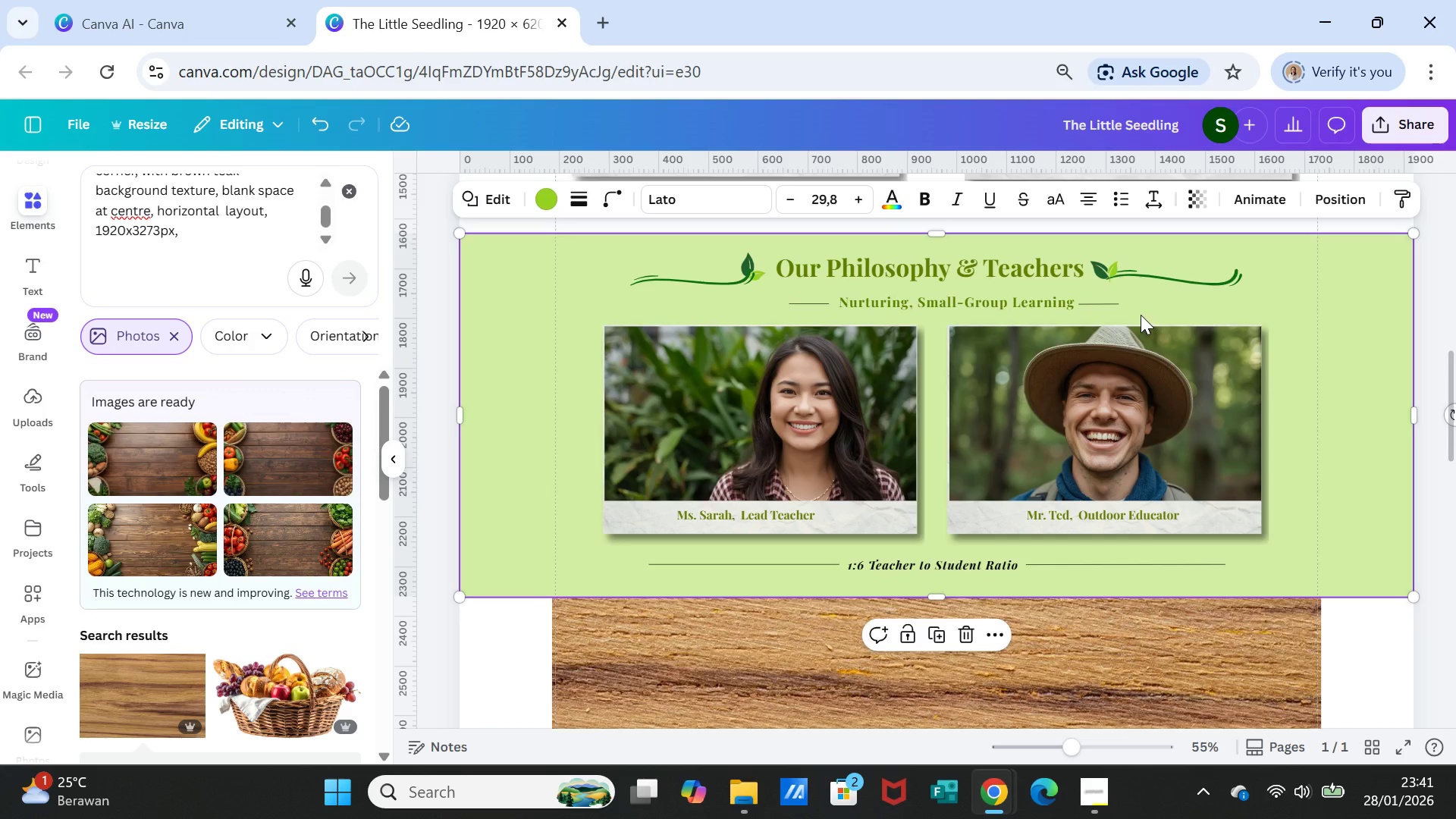 
left_click([1111, 306])
 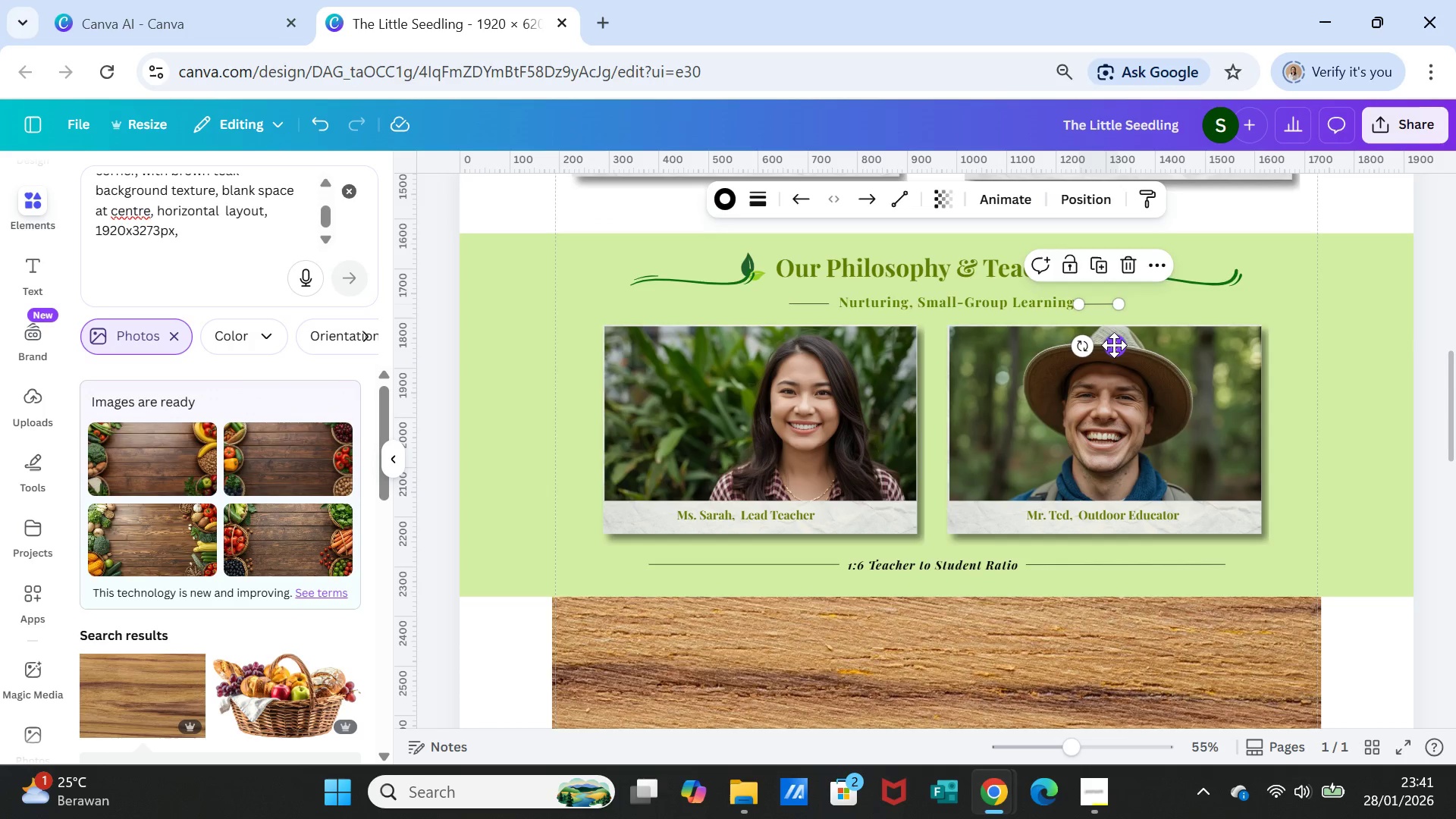 
left_click_drag(start_coordinate=[1114, 345], to_coordinate=[1120, 345])
 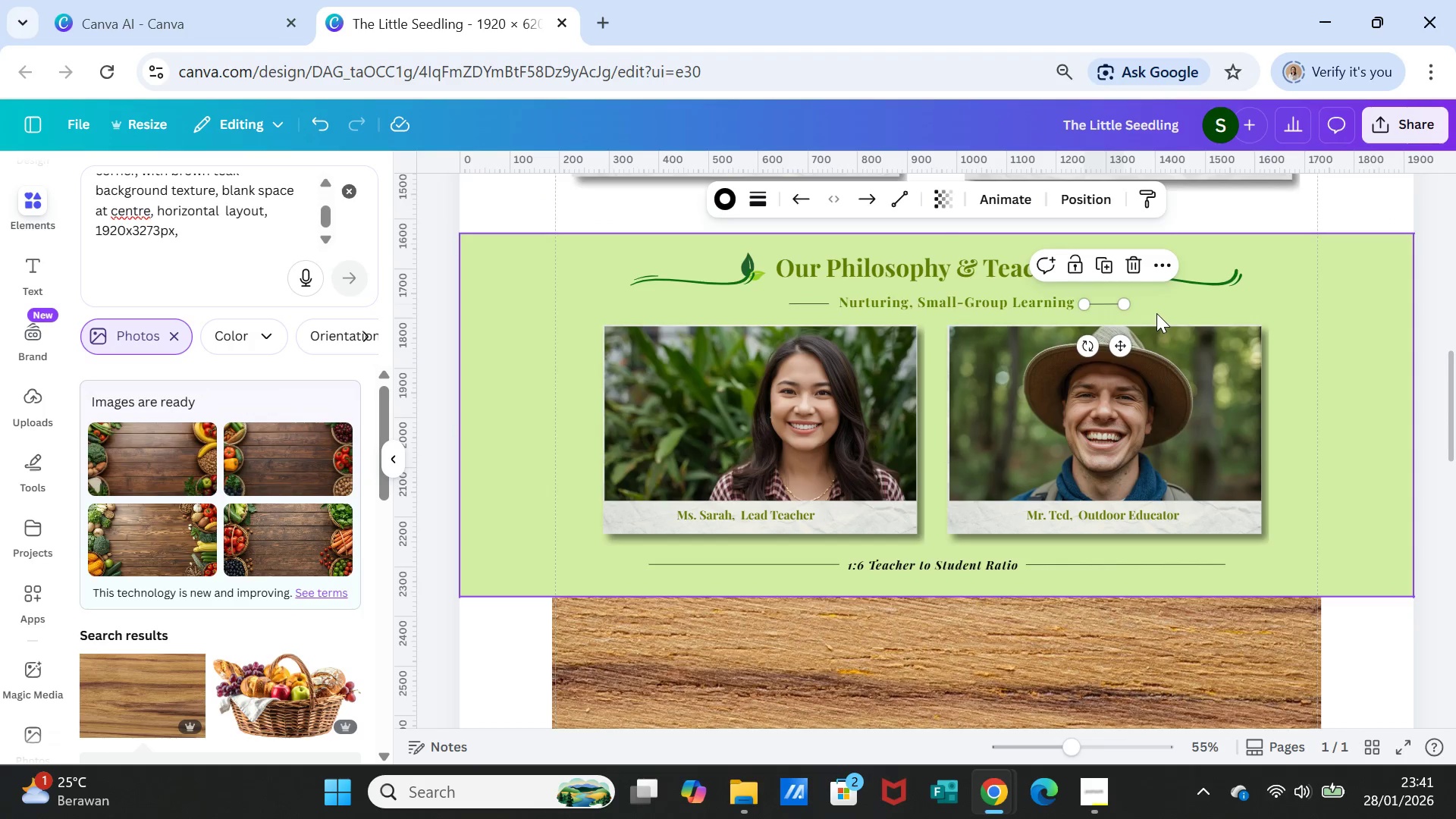 
left_click([1156, 313])
 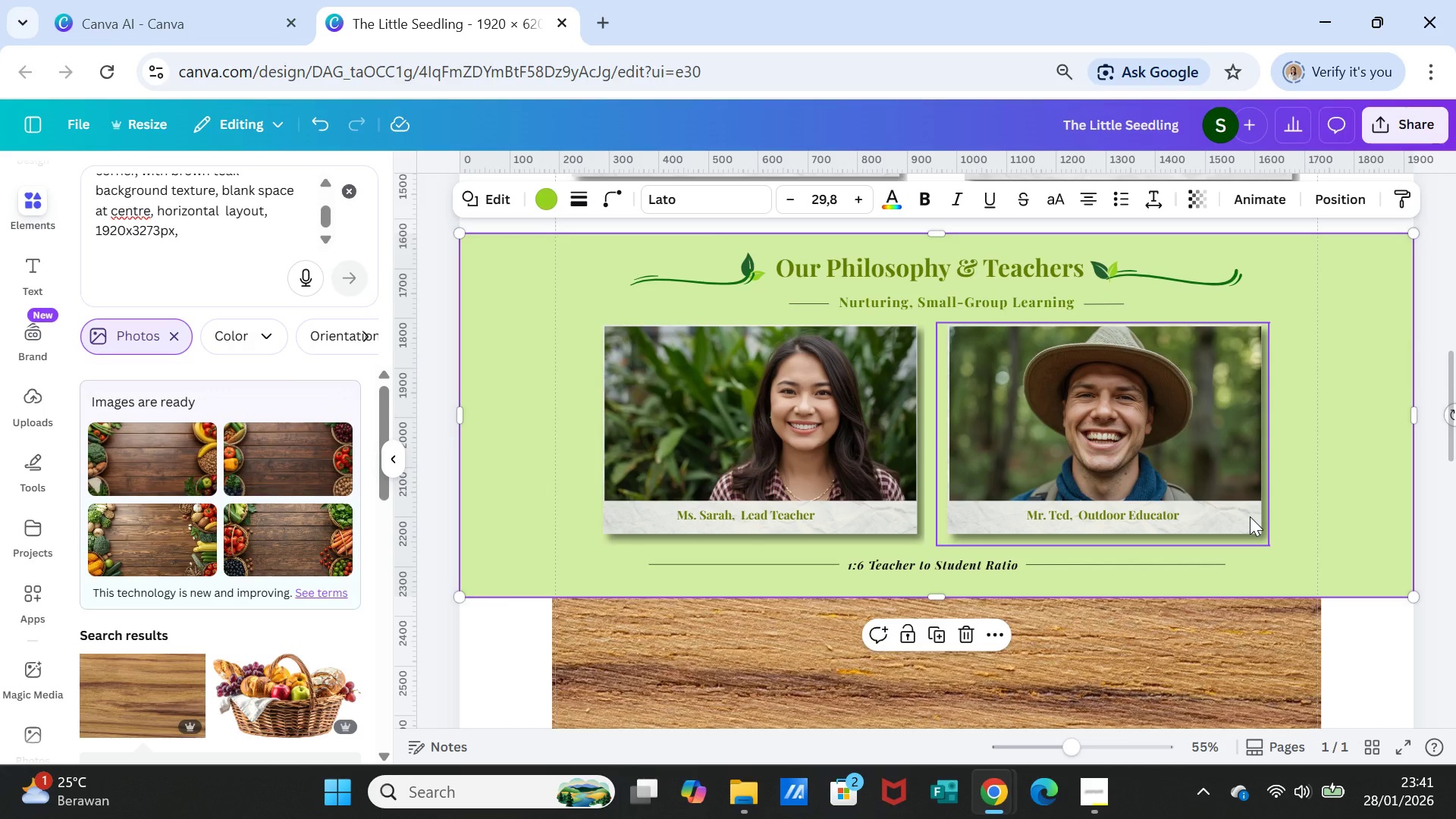 
scroll: coordinate [1253, 519], scroll_direction: down, amount: 1.0
 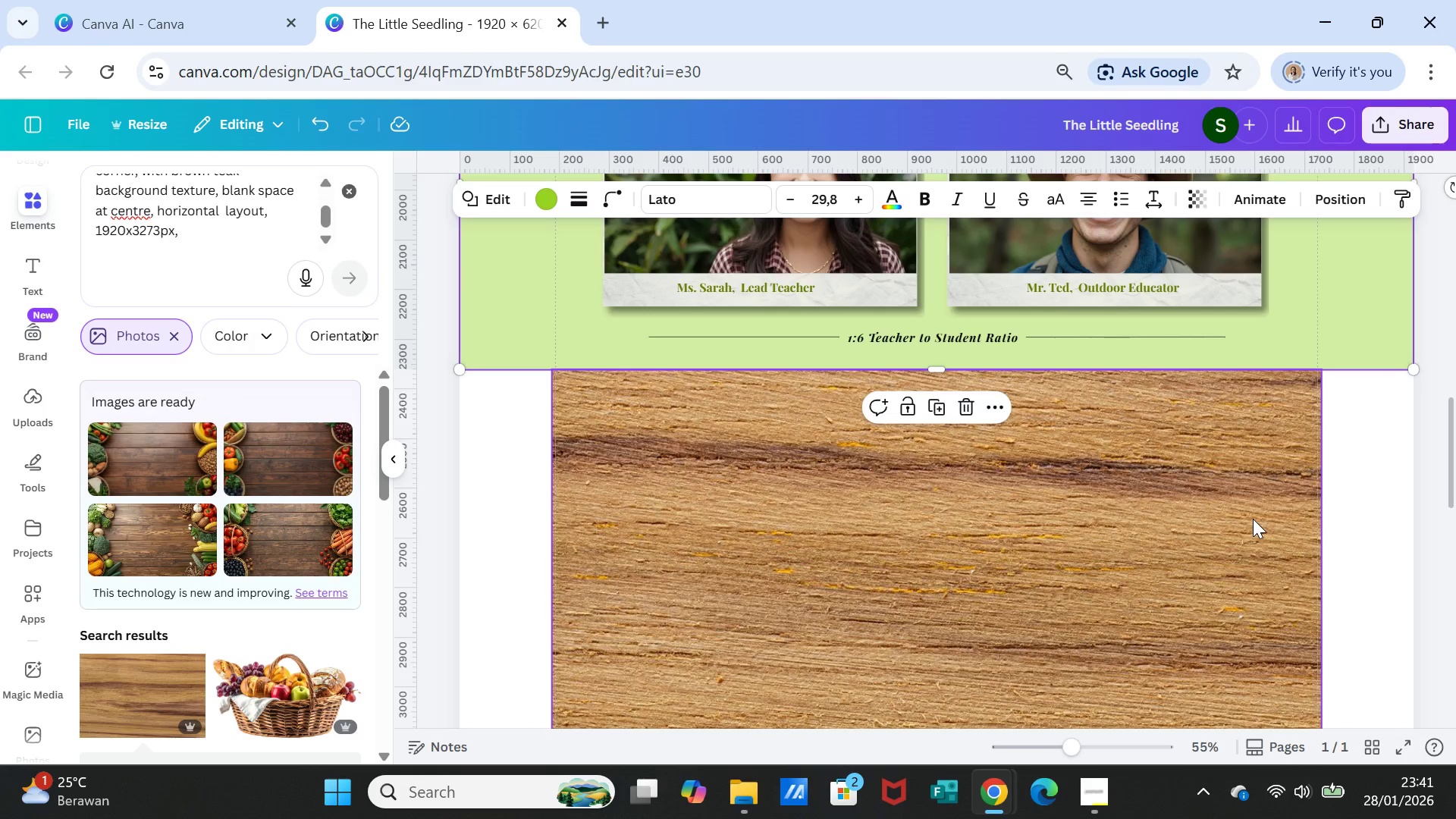 
scroll: coordinate [1253, 519], scroll_direction: up, amount: 1.0
 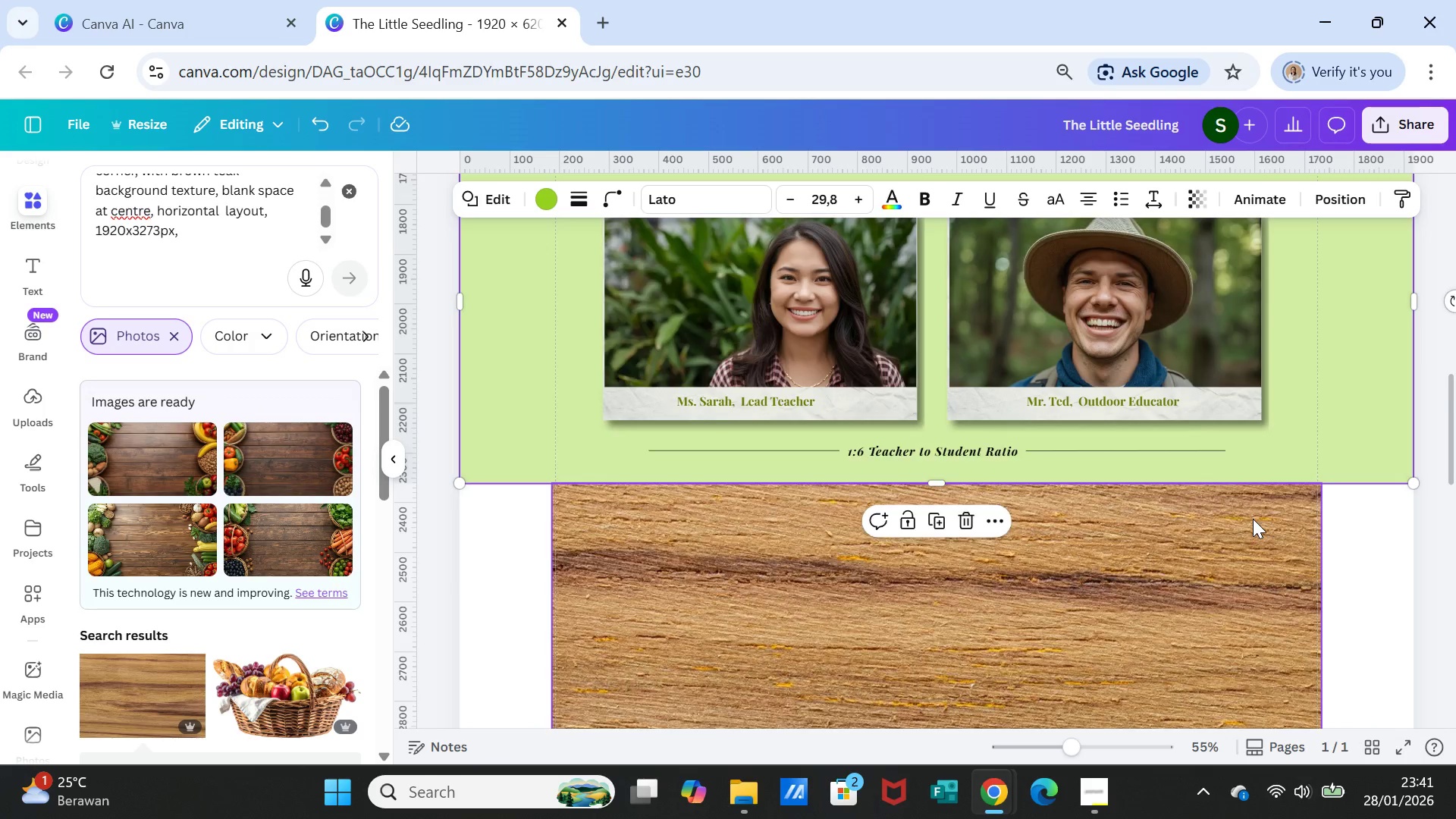 
scroll: coordinate [1253, 519], scroll_direction: down, amount: 1.0
 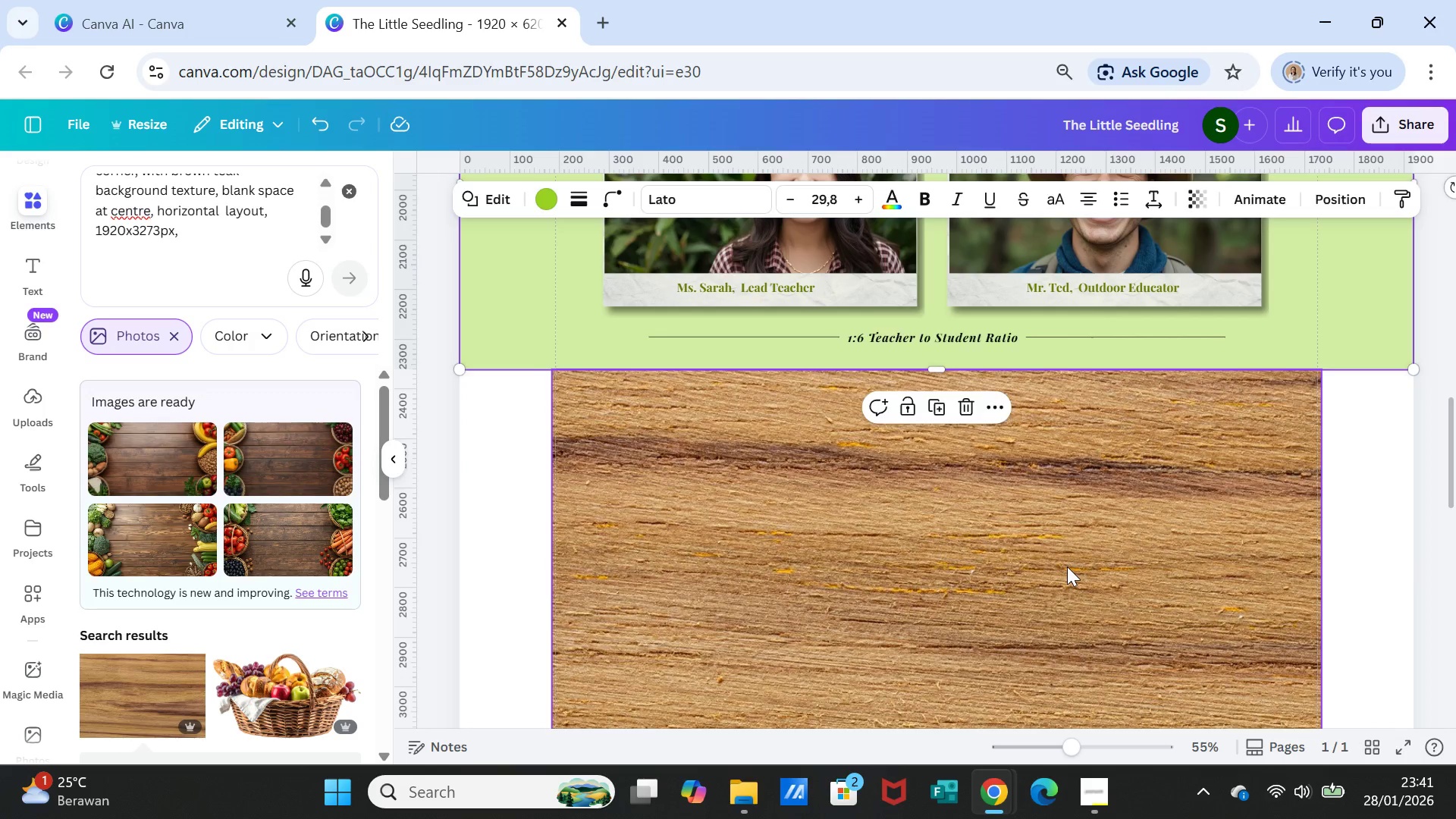 
left_click([1067, 566])
 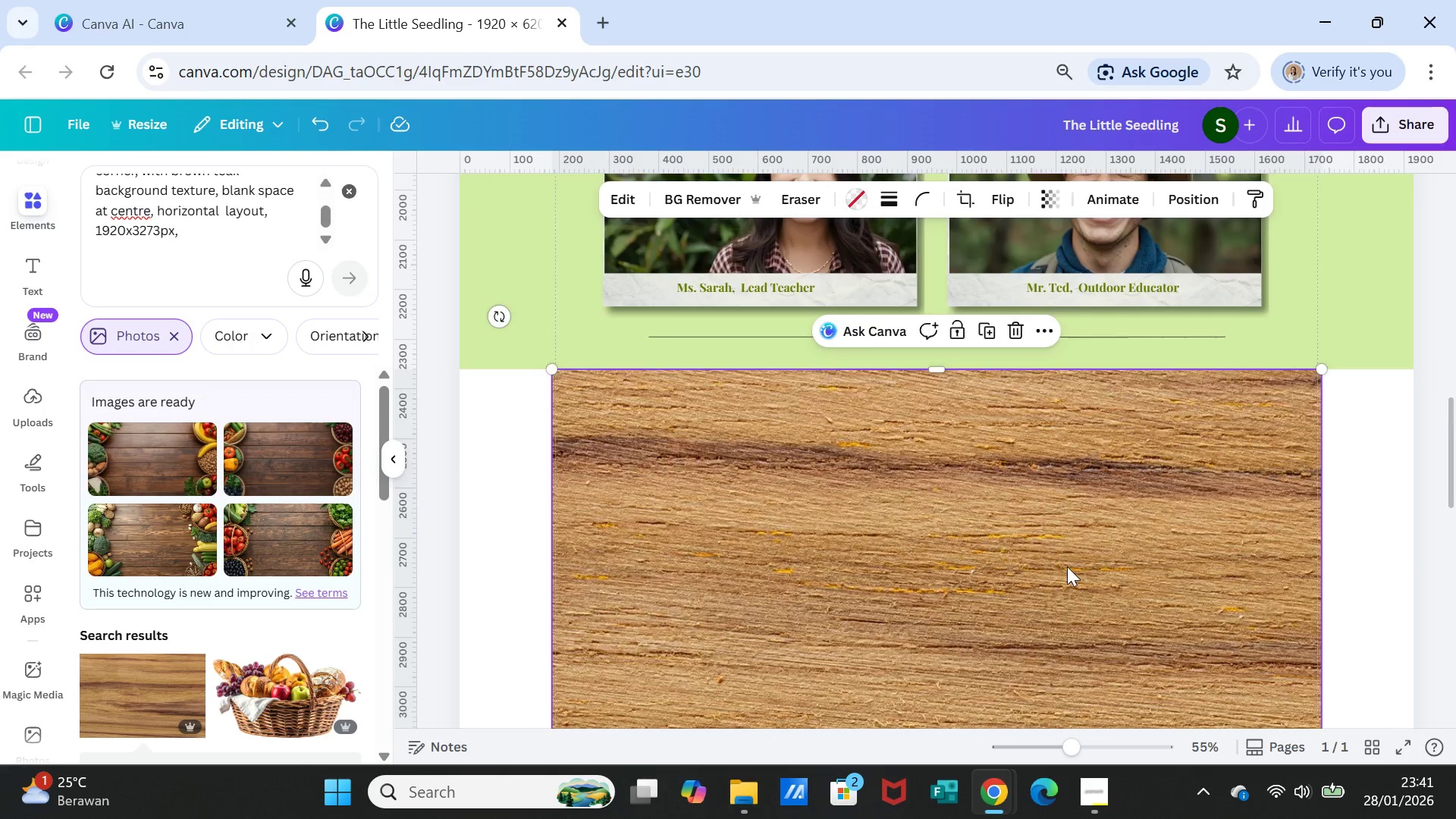 
scroll: coordinate [933, 565], scroll_direction: down, amount: 7.0
 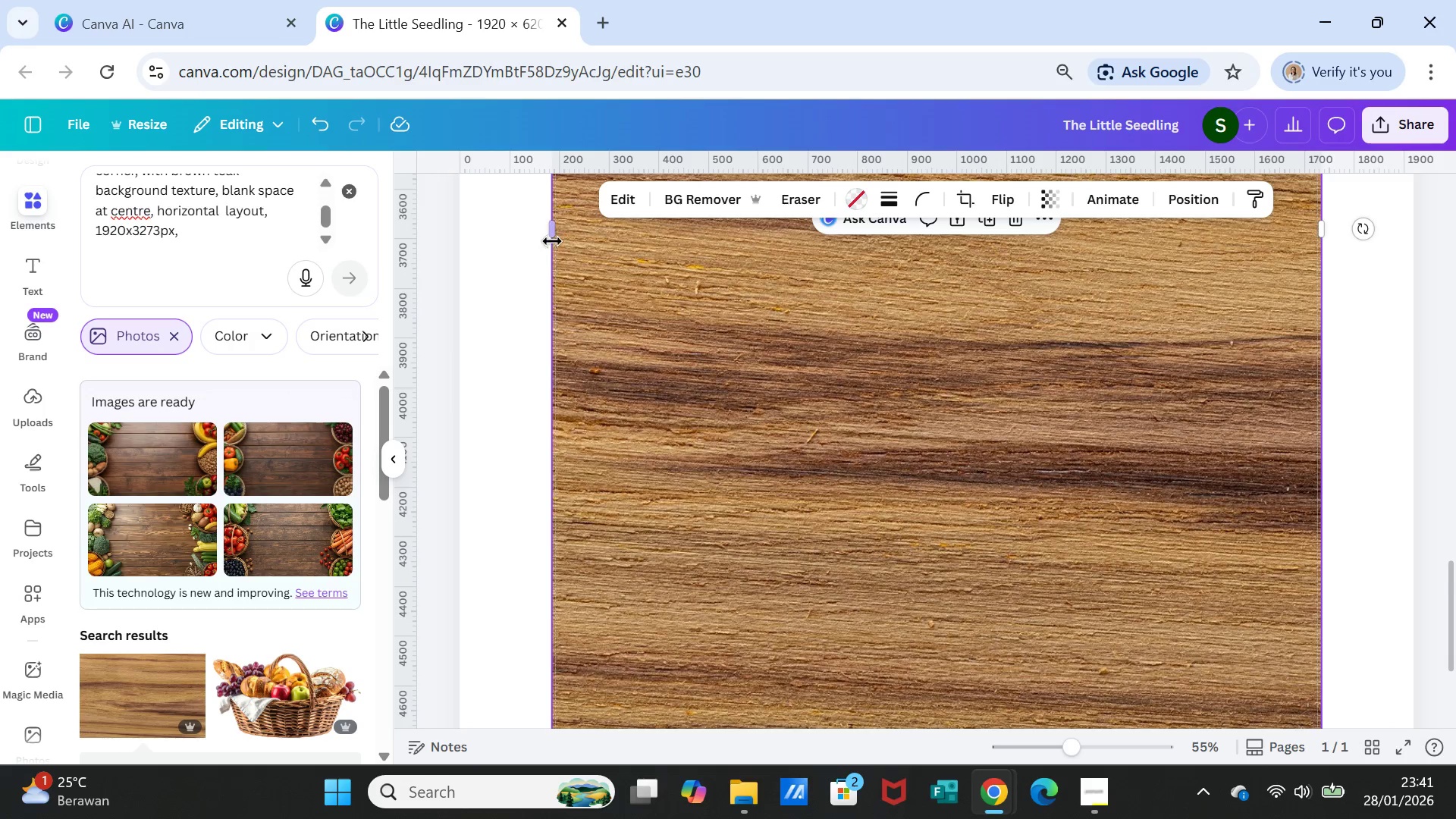 
left_click_drag(start_coordinate=[552, 237], to_coordinate=[460, 251])
 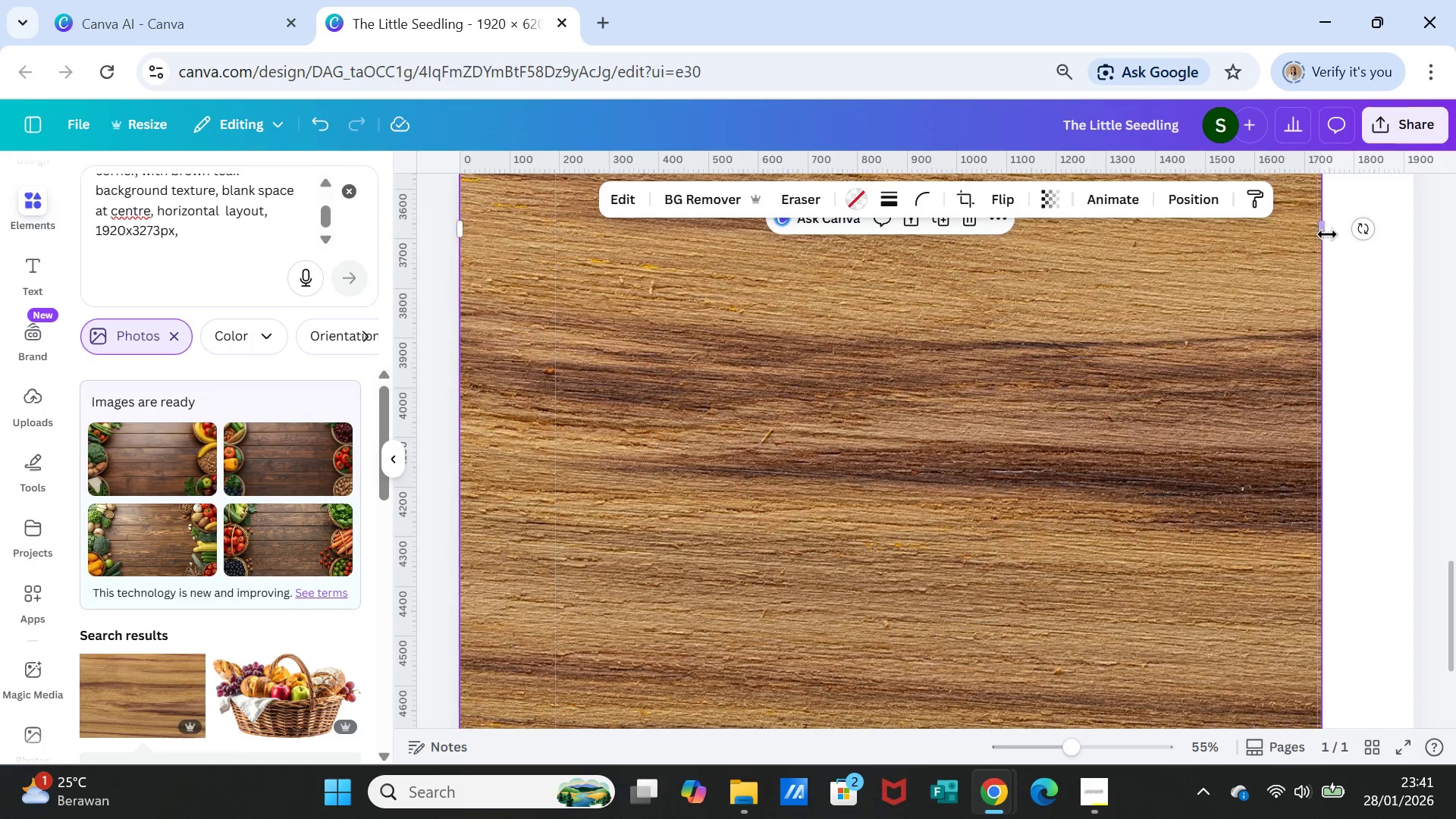 
left_click_drag(start_coordinate=[1326, 234], to_coordinate=[1414, 246])
 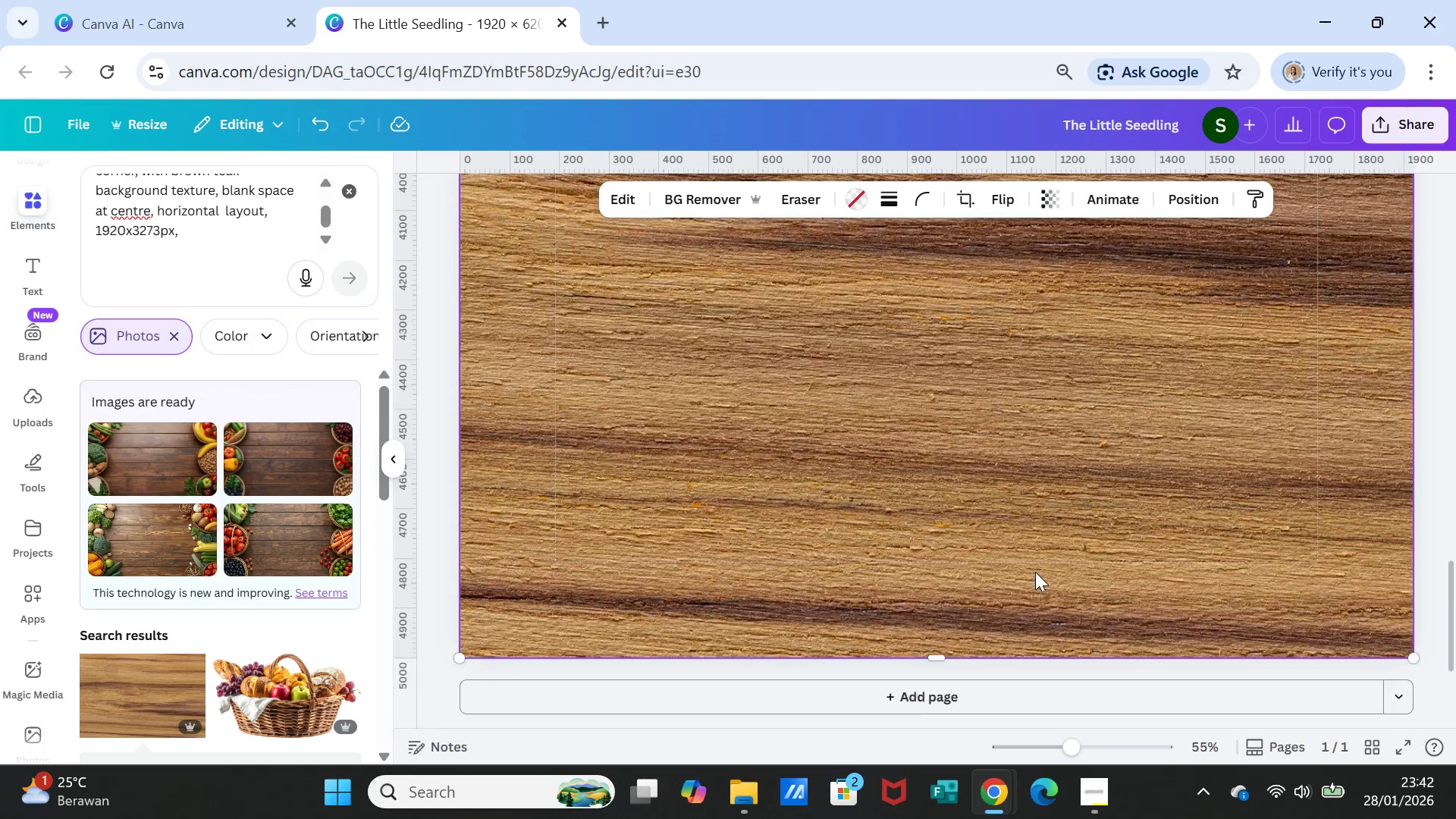 
scroll: coordinate [1035, 568], scroll_direction: down, amount: 7.0
 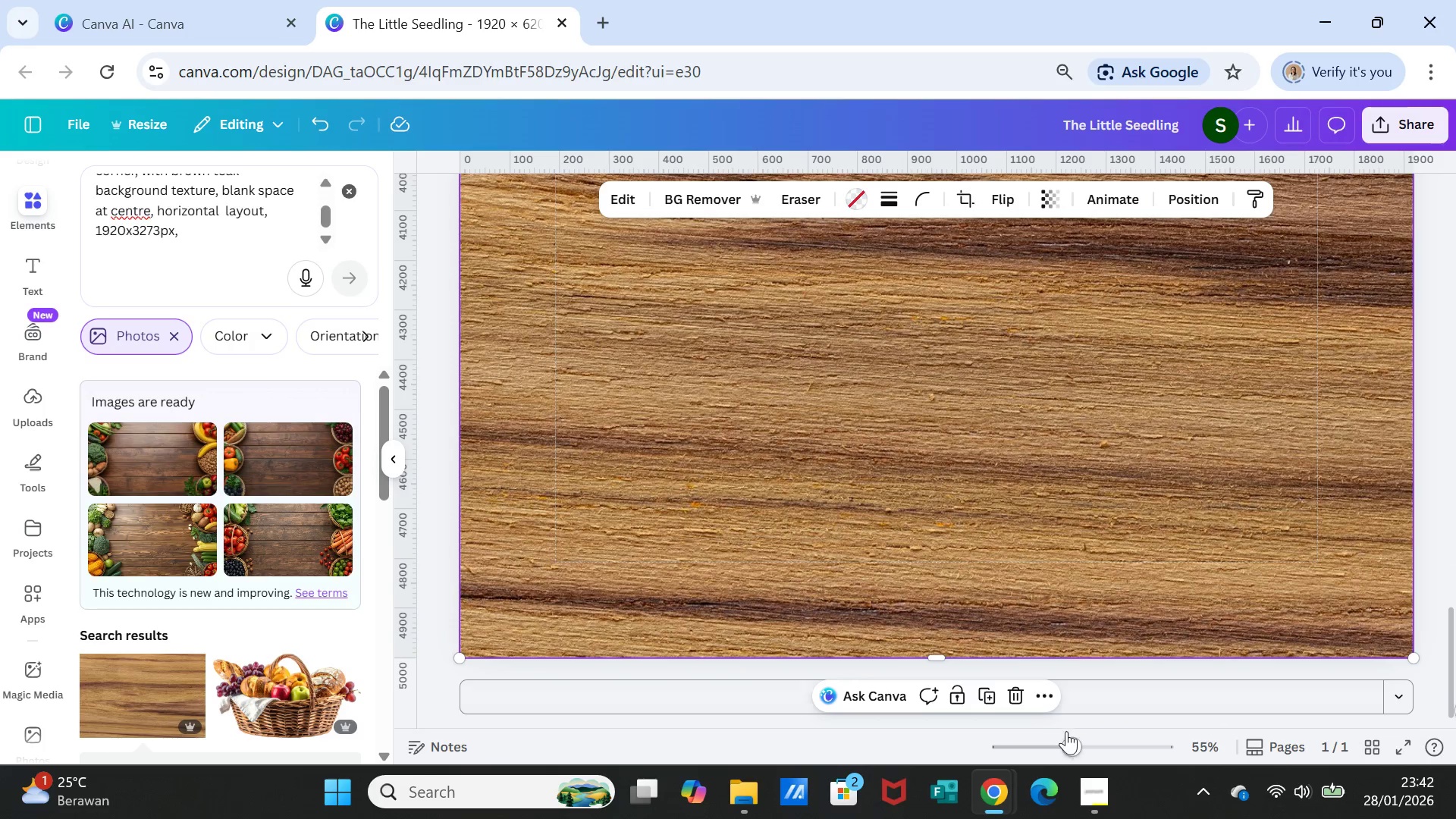 
left_click_drag(start_coordinate=[1068, 736], to_coordinate=[1046, 737])
 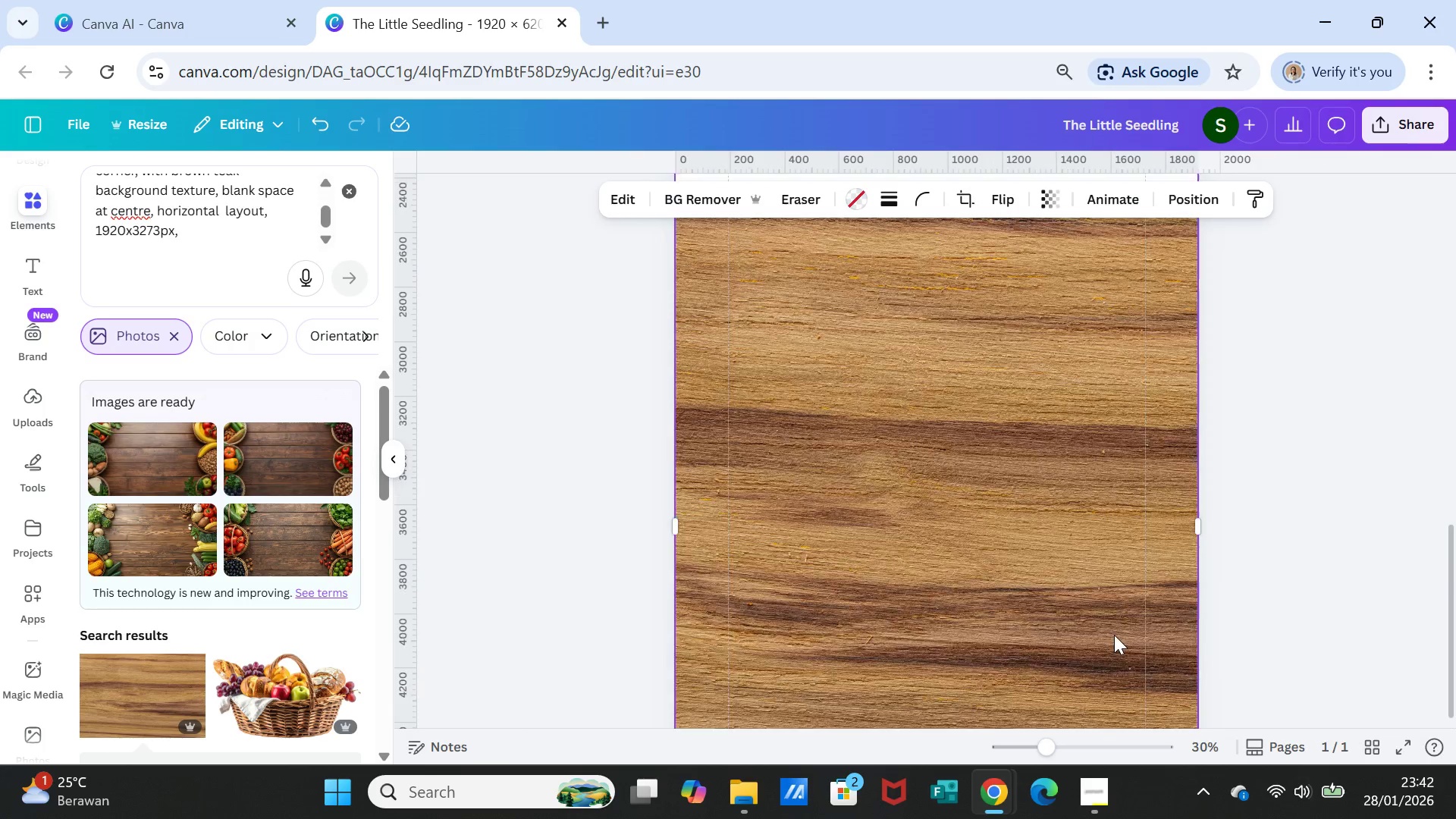 
scroll: coordinate [1117, 635], scroll_direction: up, amount: 3.0
 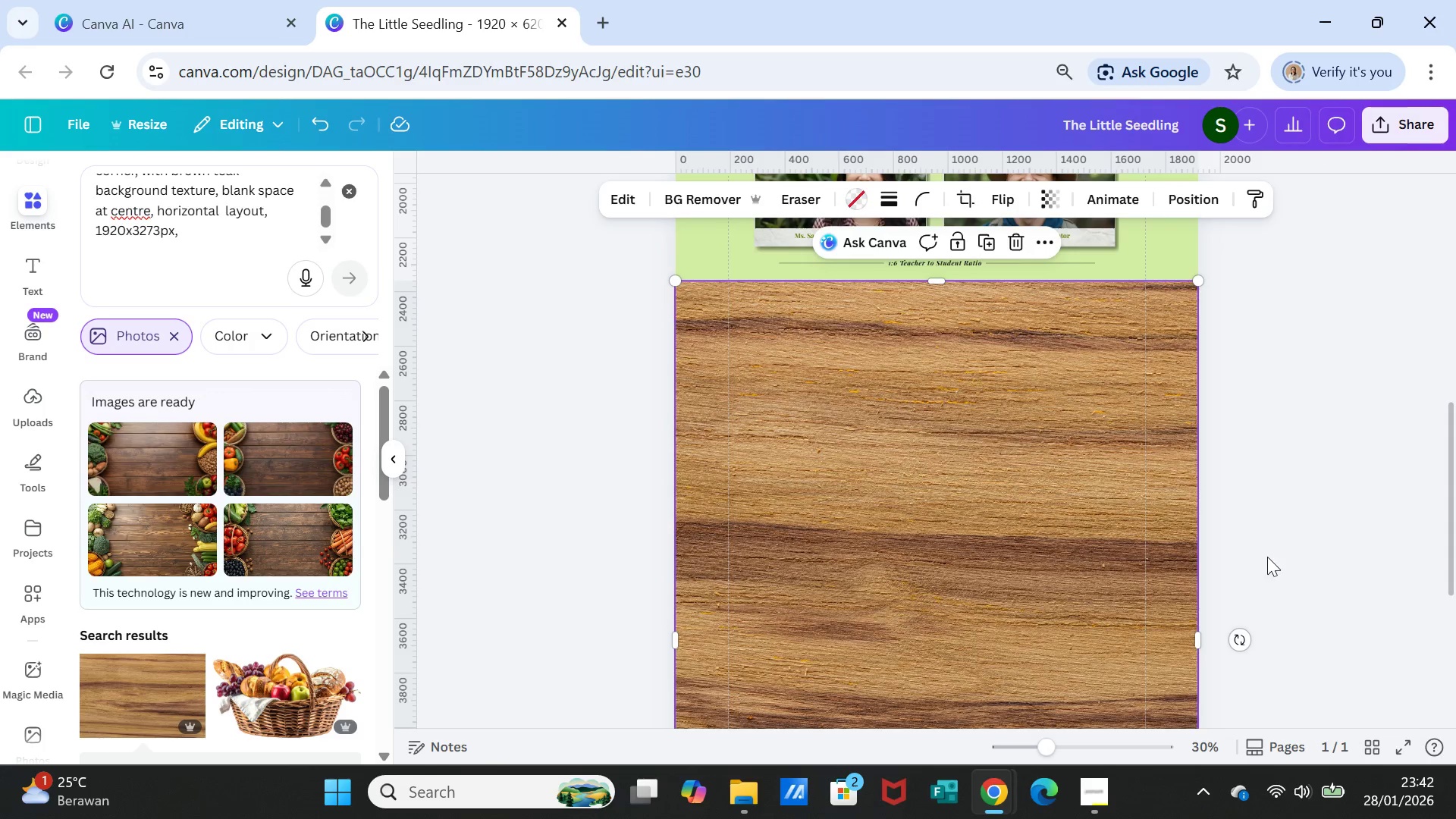 
left_click([1267, 554])
 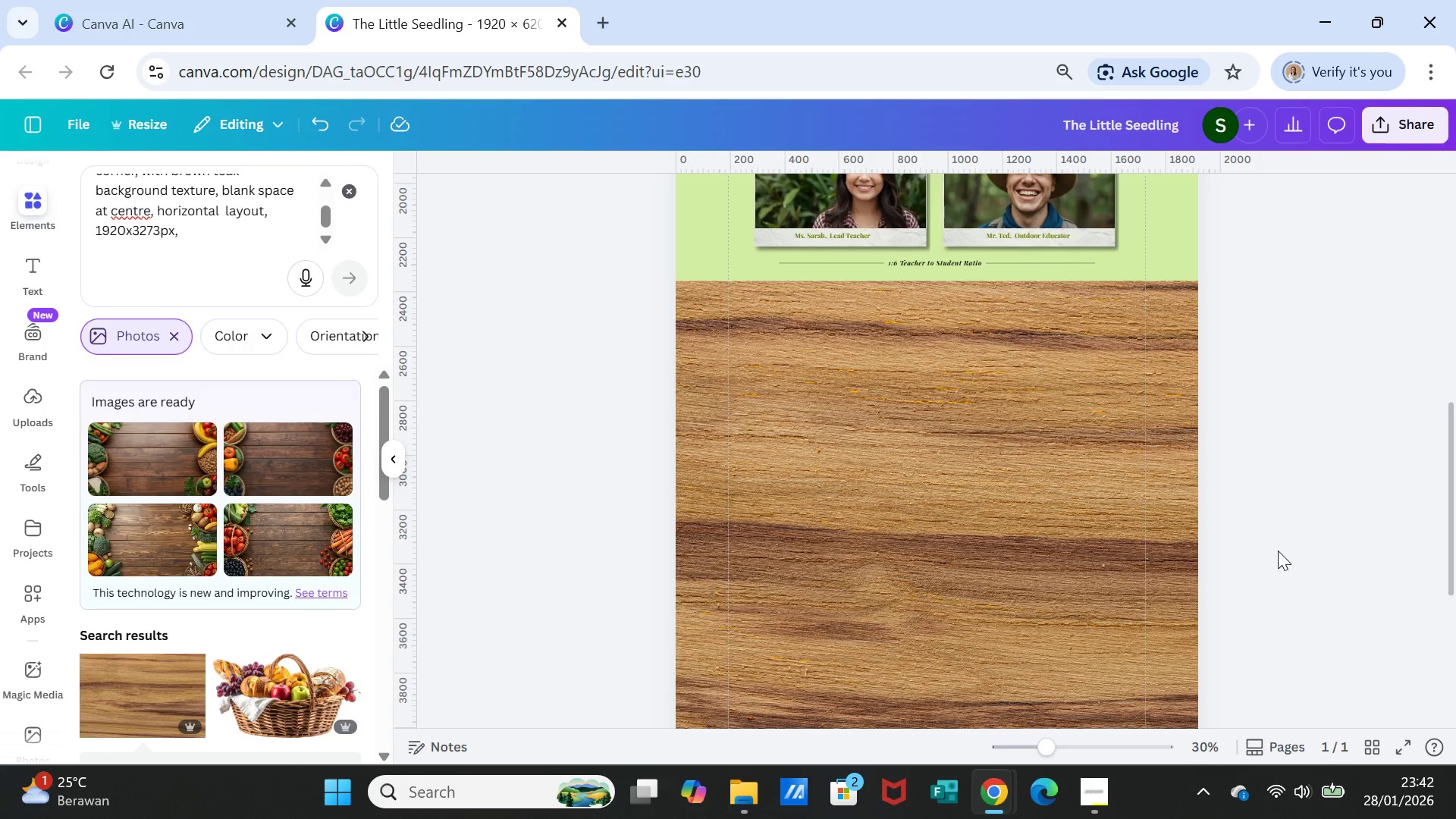 
wait(19.72)
 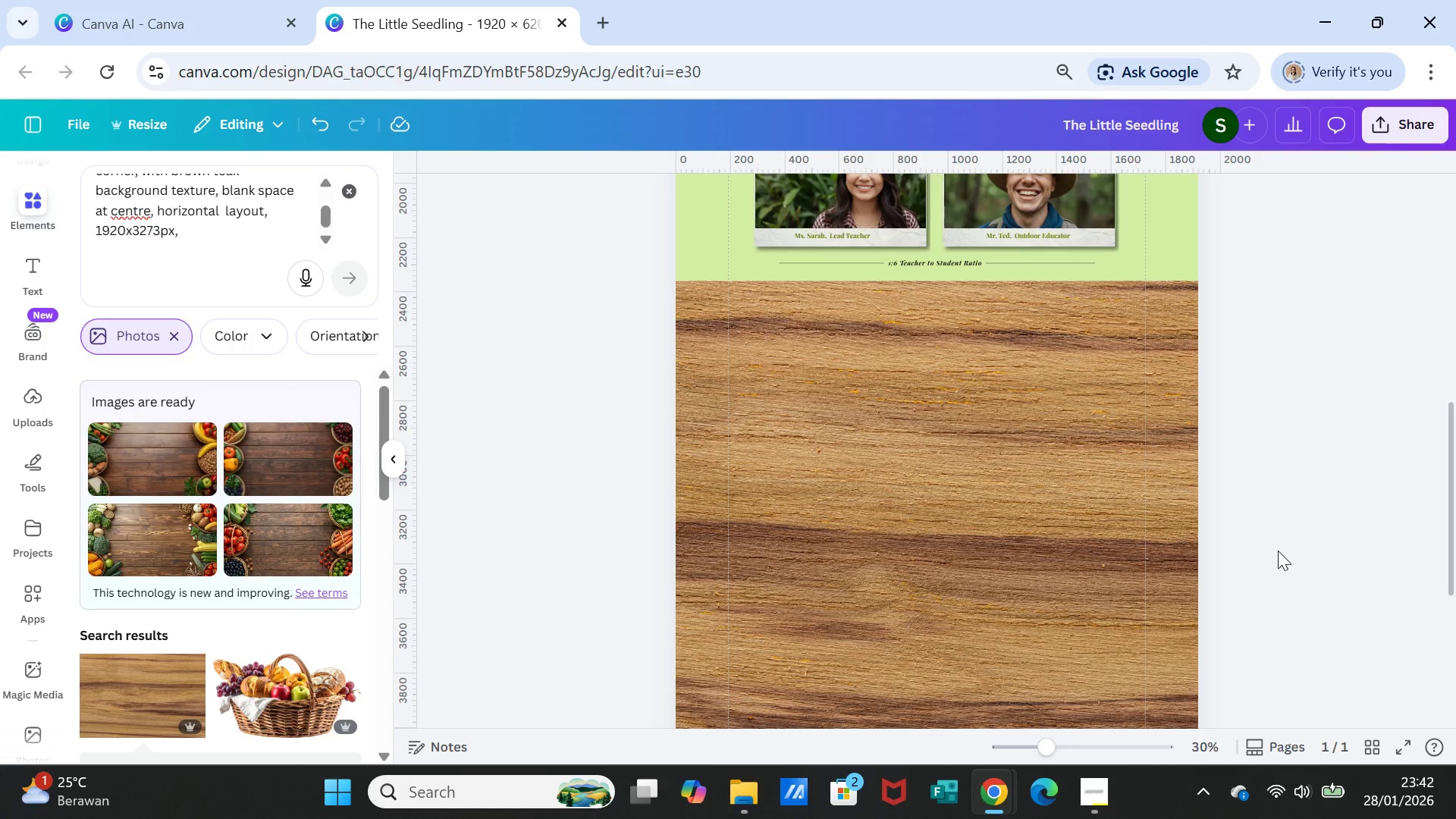 
scroll: coordinate [1455, 619], scroll_direction: up, amount: 5.0
 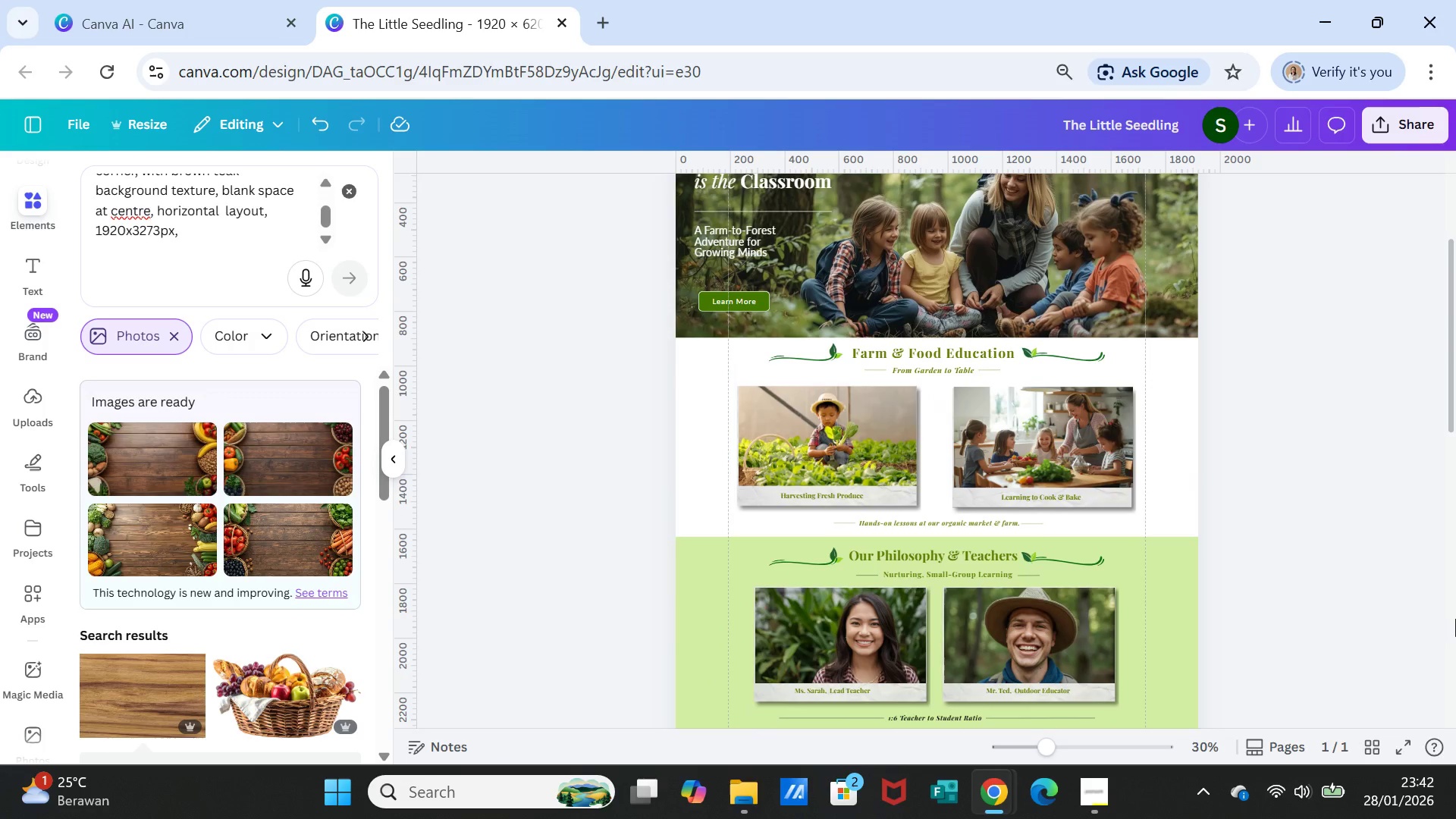 
scroll: coordinate [1455, 620], scroll_direction: down, amount: 2.0
 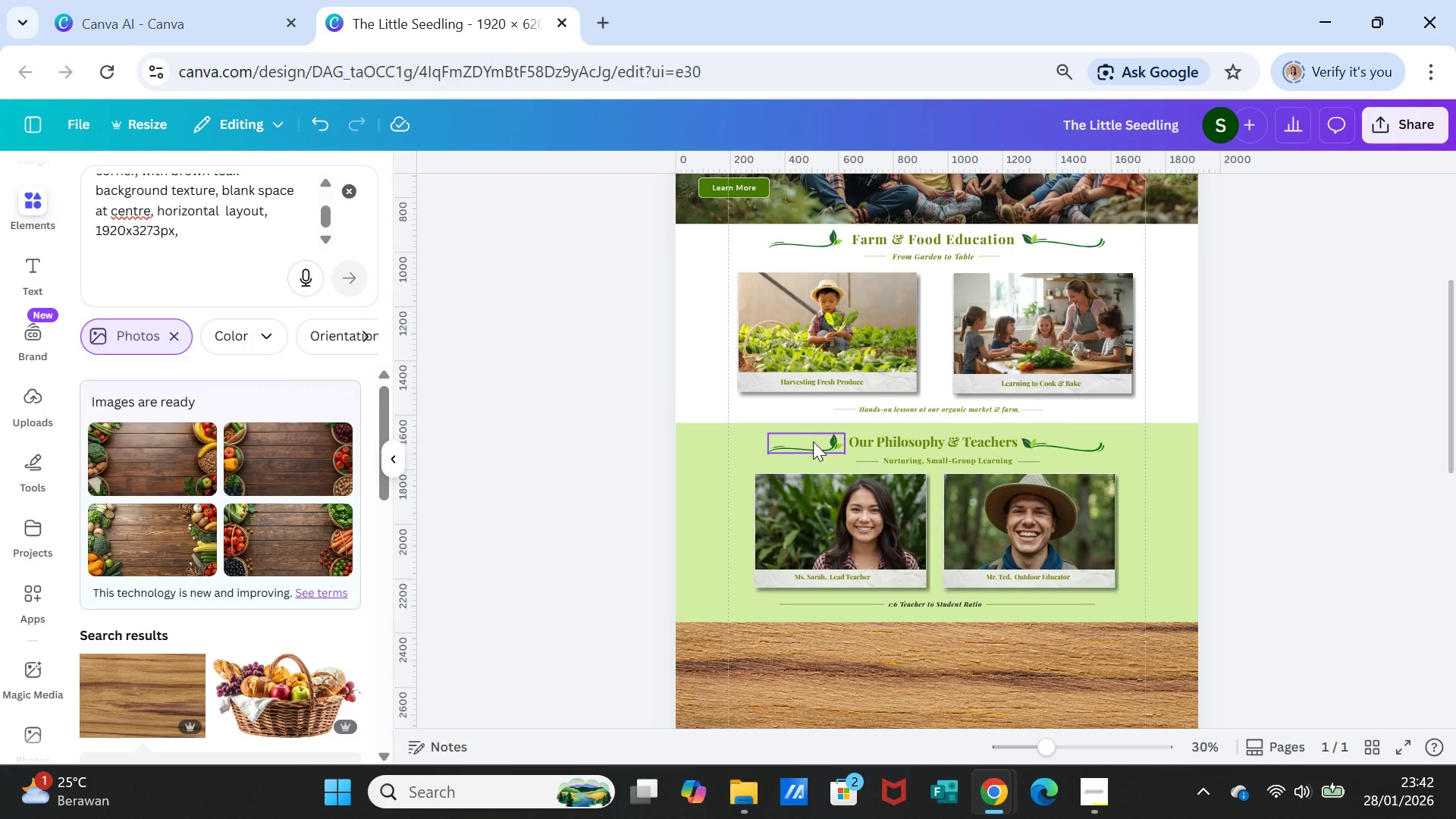 
left_click([812, 441])
 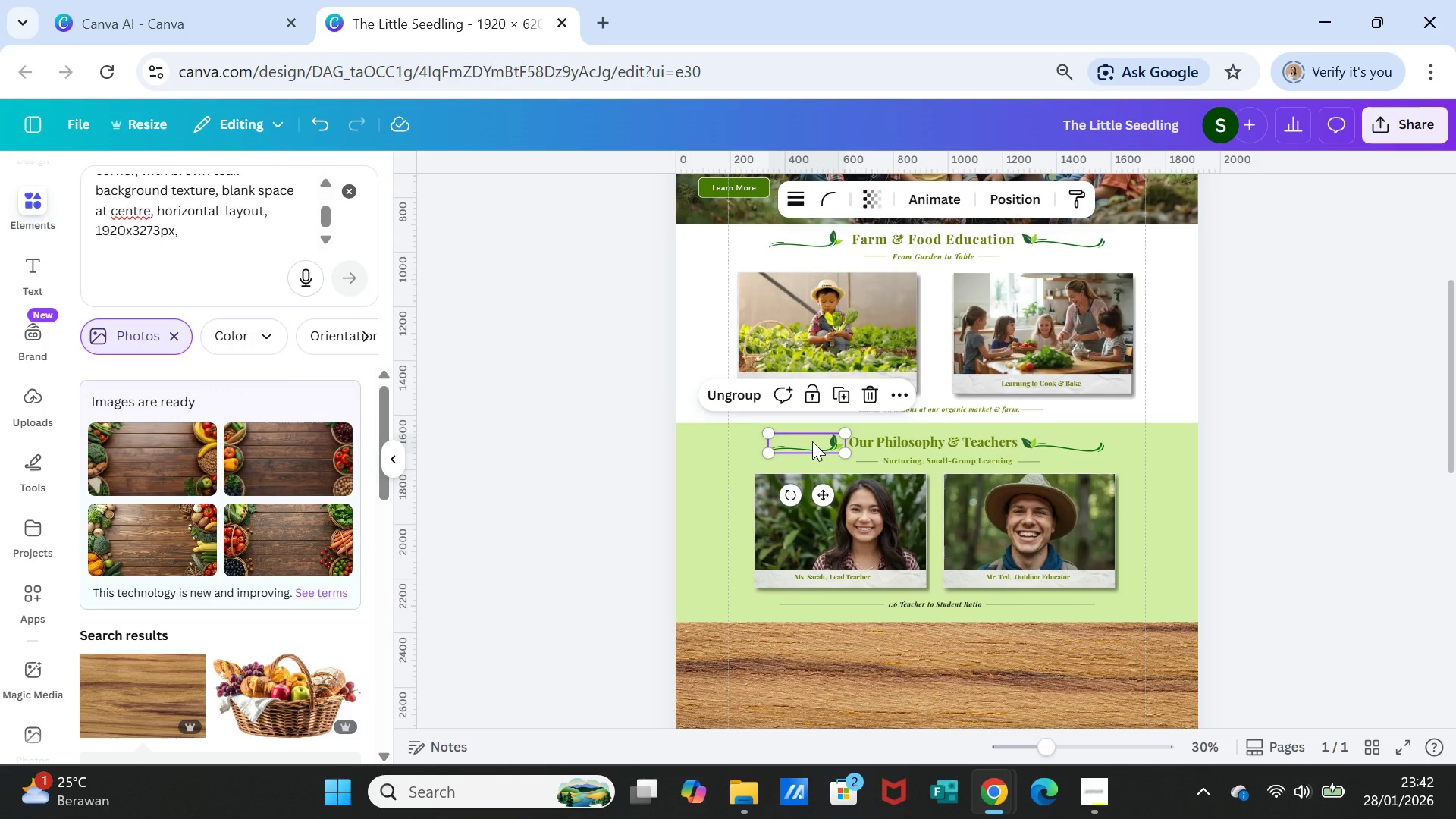 
hold_key(key=ShiftLeft, duration=2.52)
left_click([936, 440])
 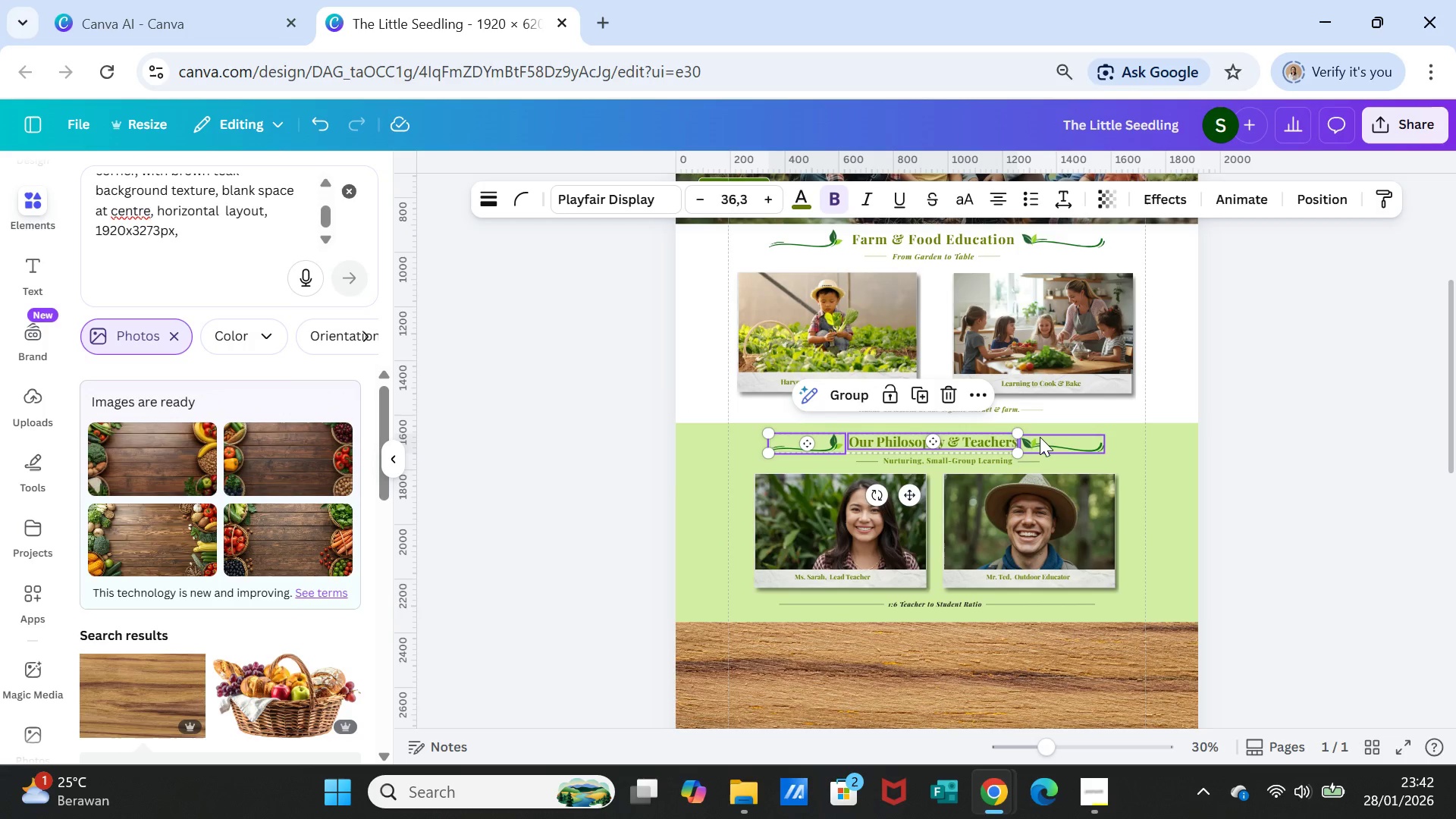 
left_click([1040, 437])
 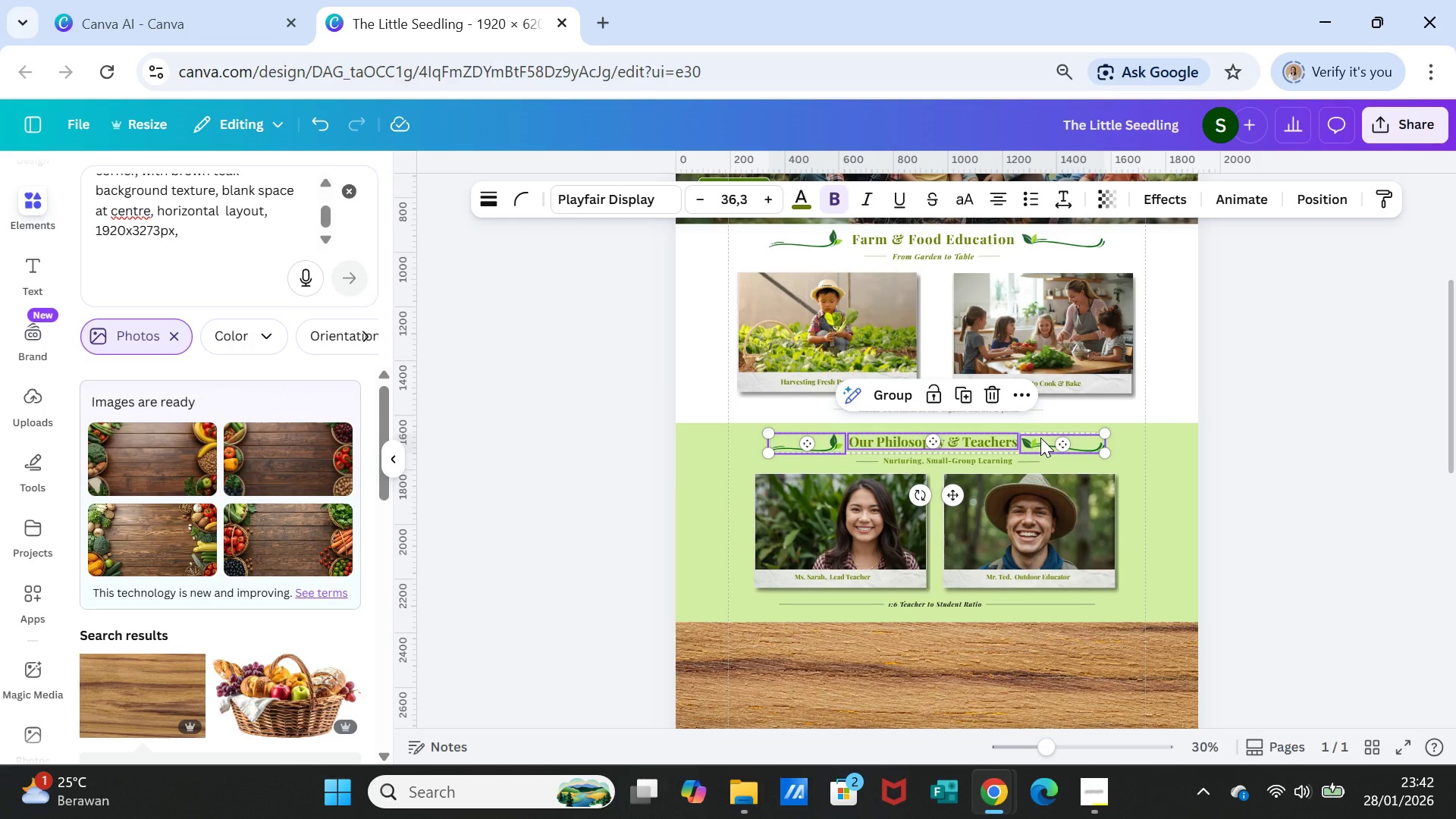 
right_click([1040, 438])
 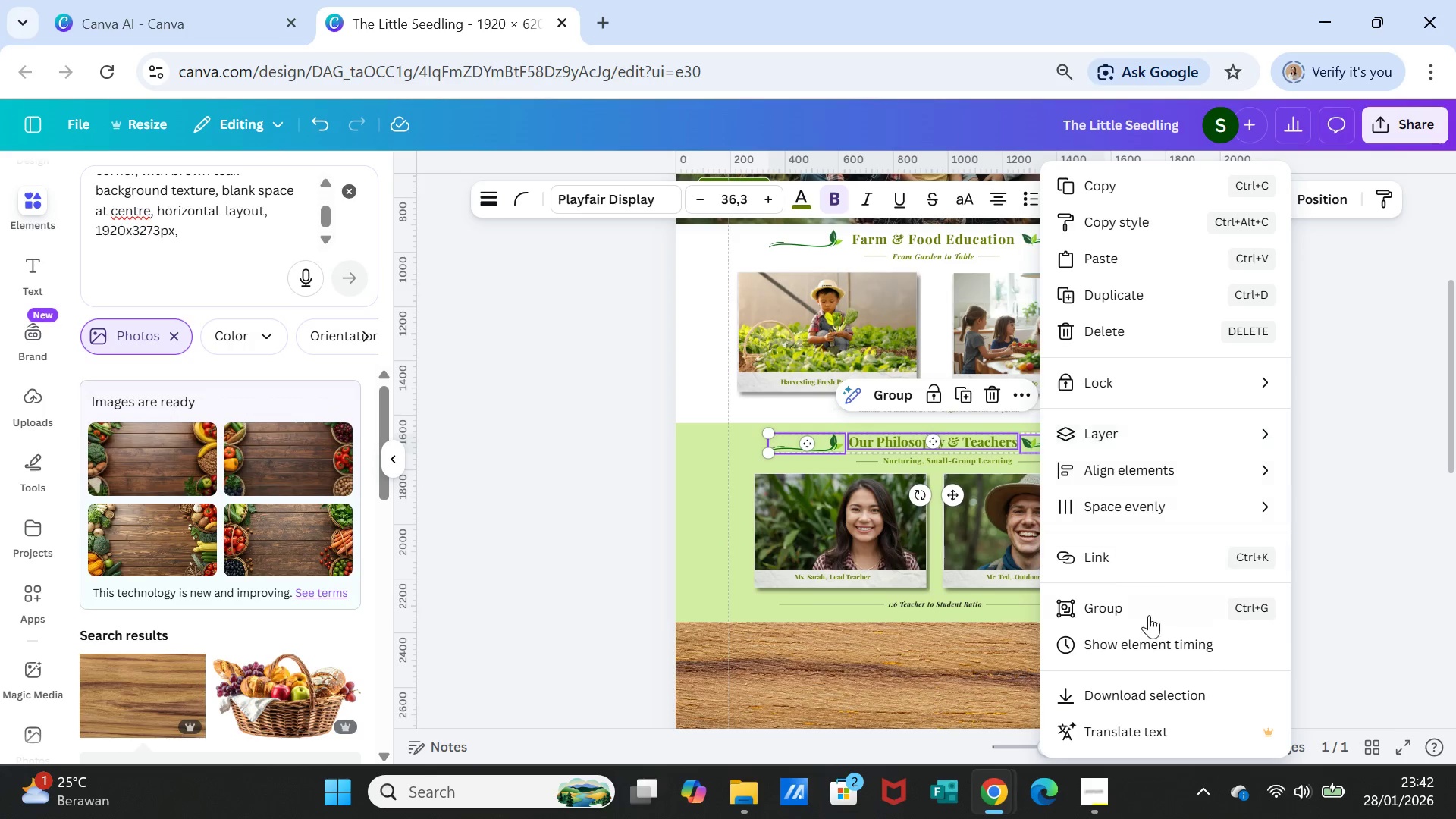 
left_click([1134, 600])
 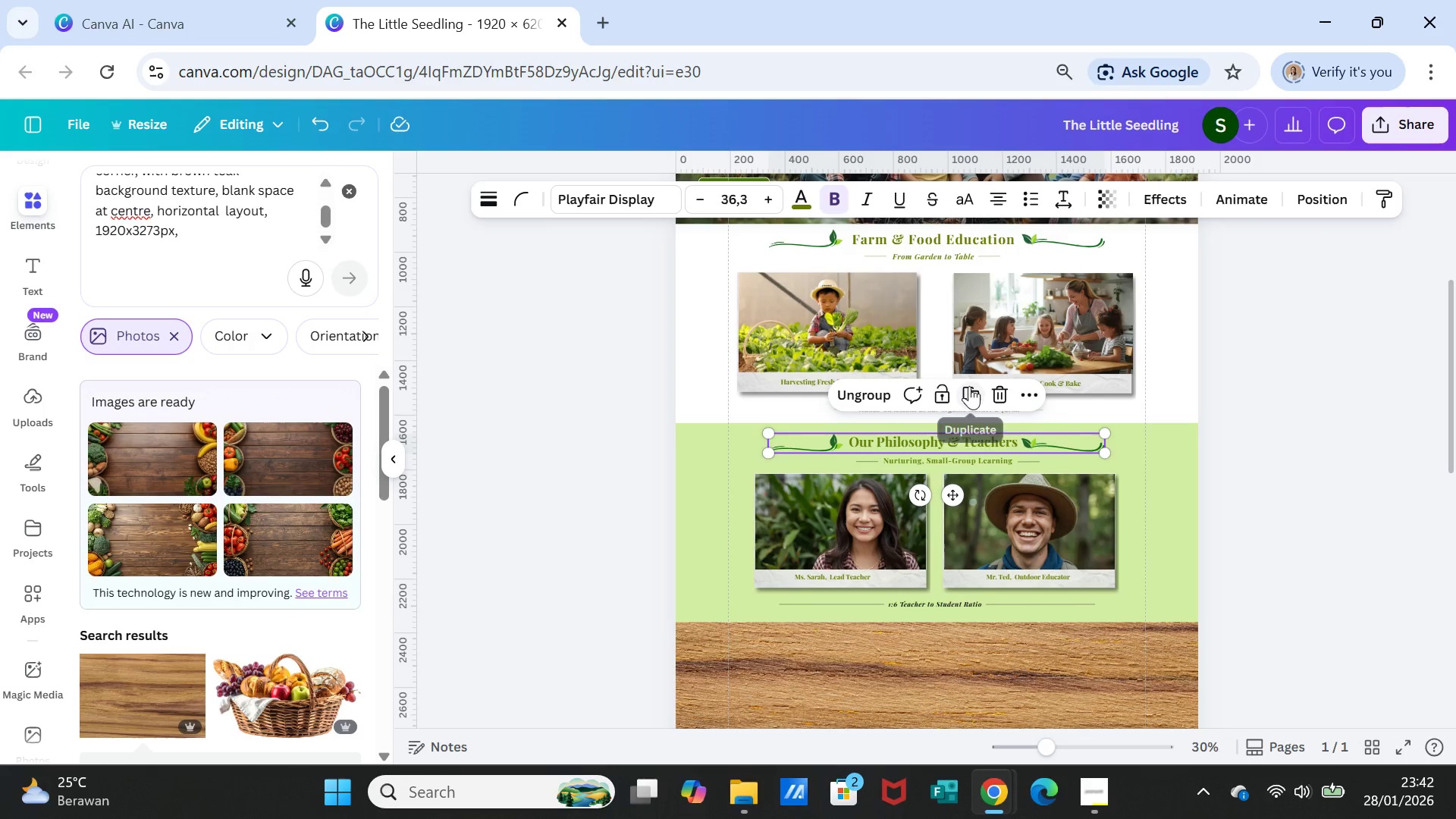 
left_click([969, 386])
 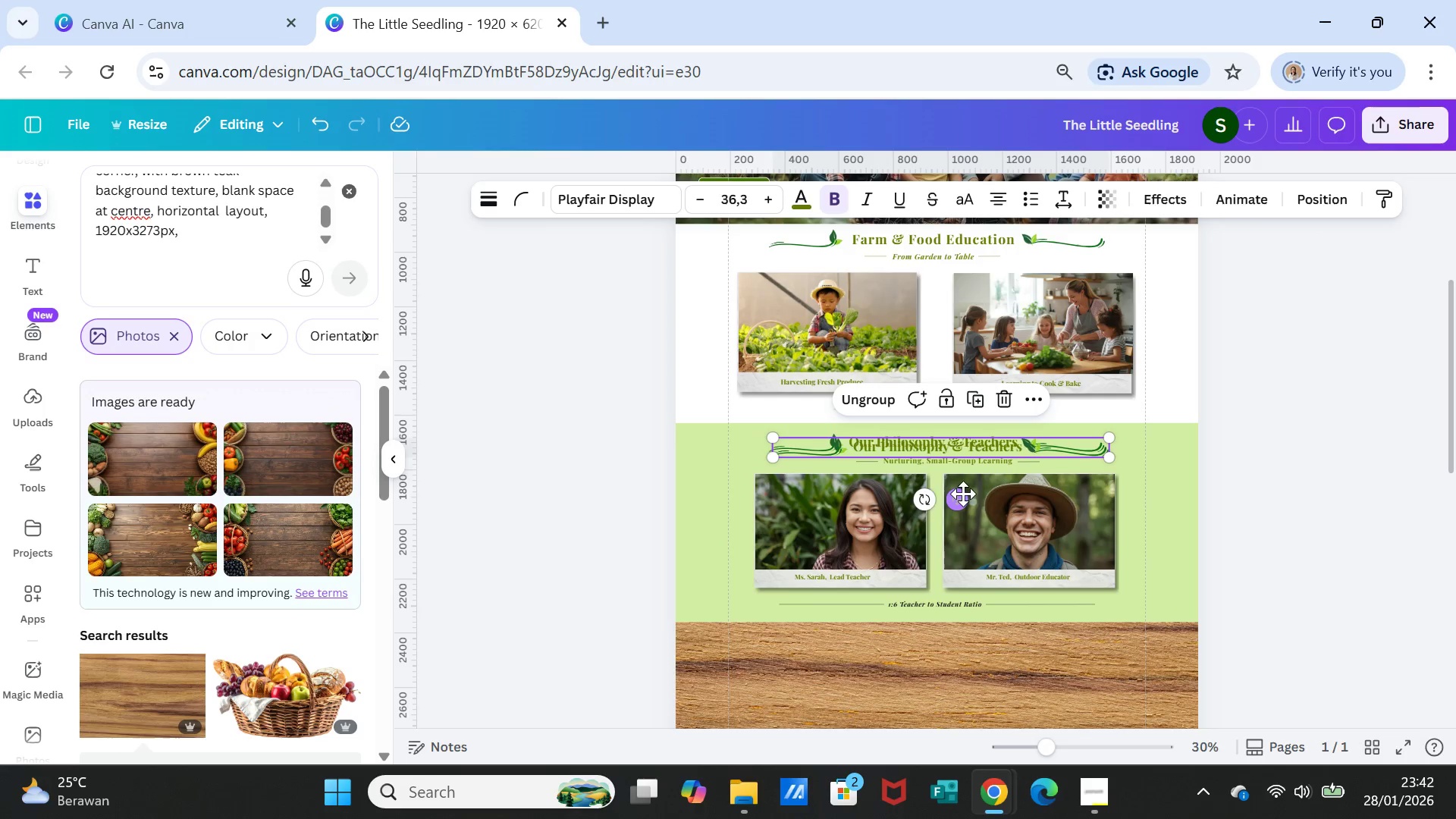 
left_click_drag(start_coordinate=[962, 495], to_coordinate=[962, 696])
 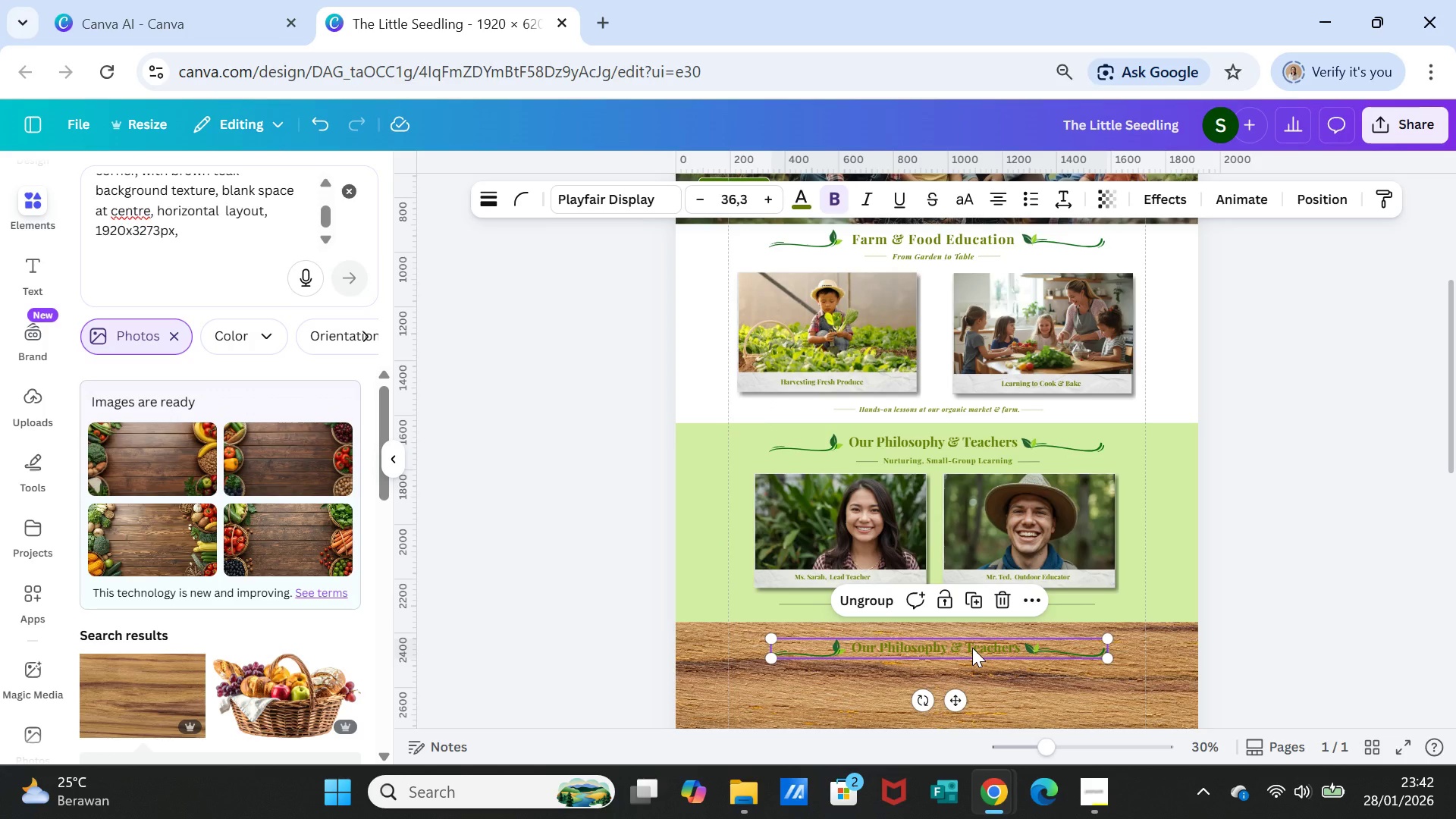 
right_click([972, 648])
 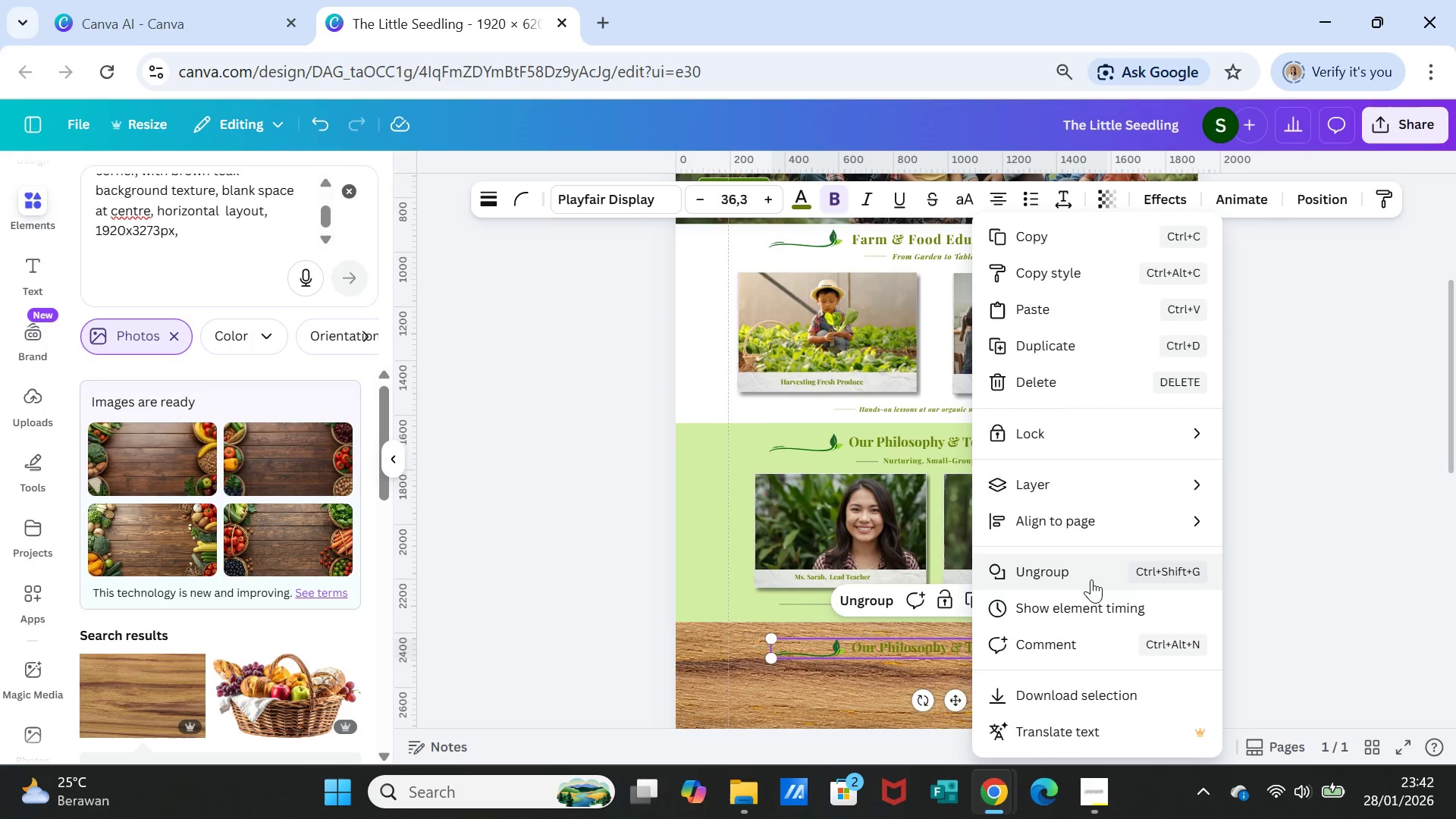 
left_click([1091, 576])
 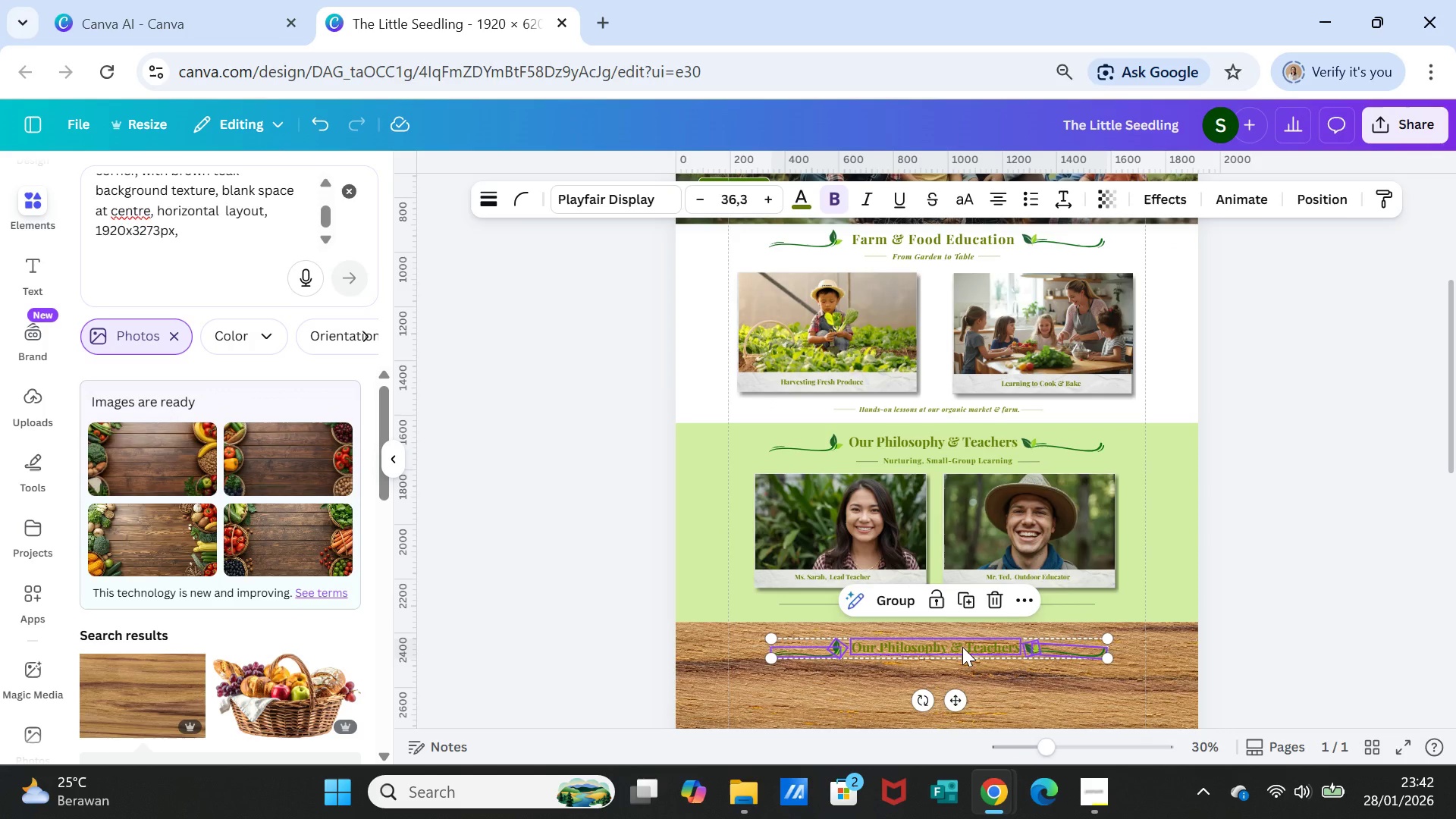 
double_click([962, 647])
 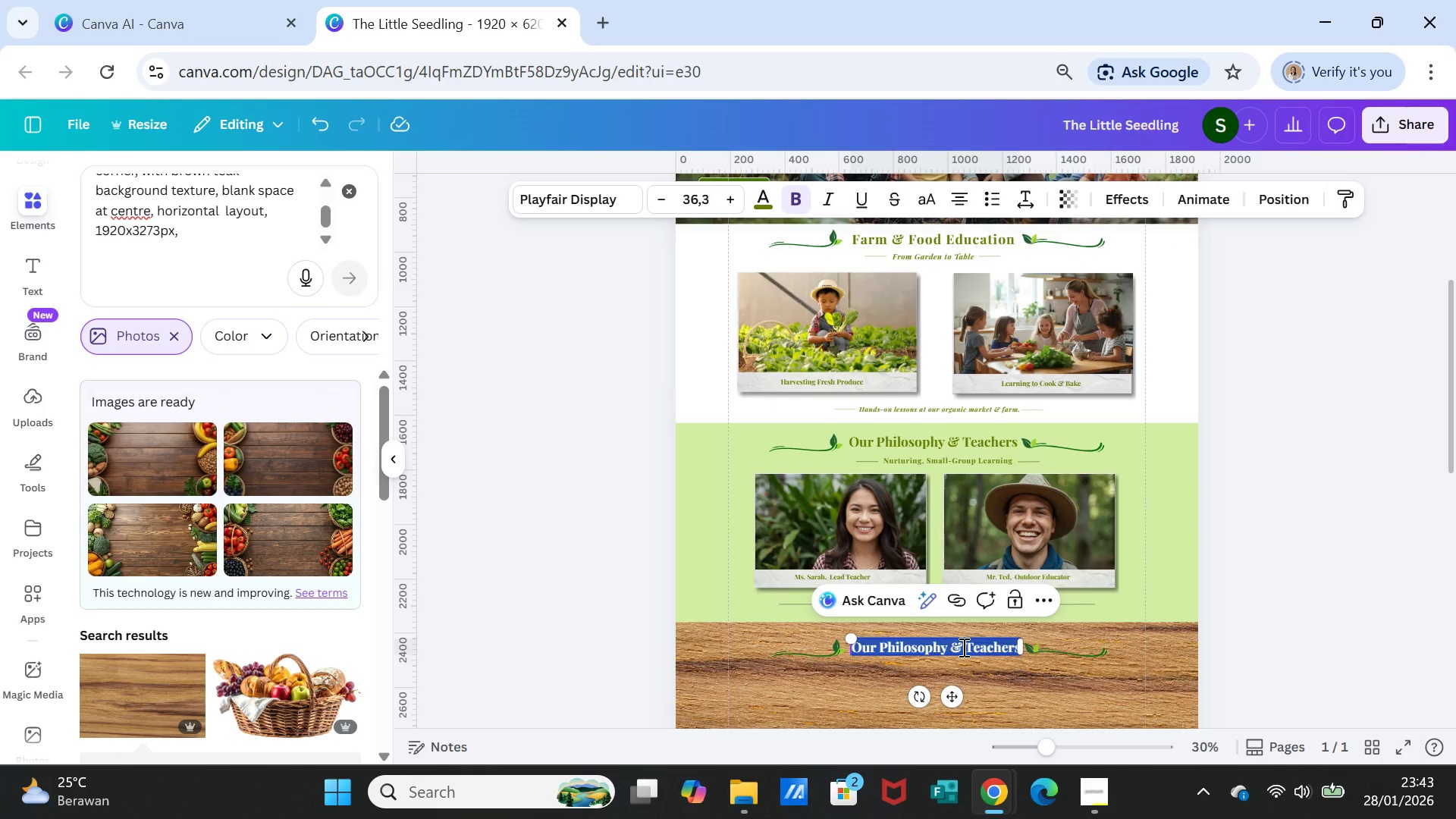 
triple_click([962, 647])
 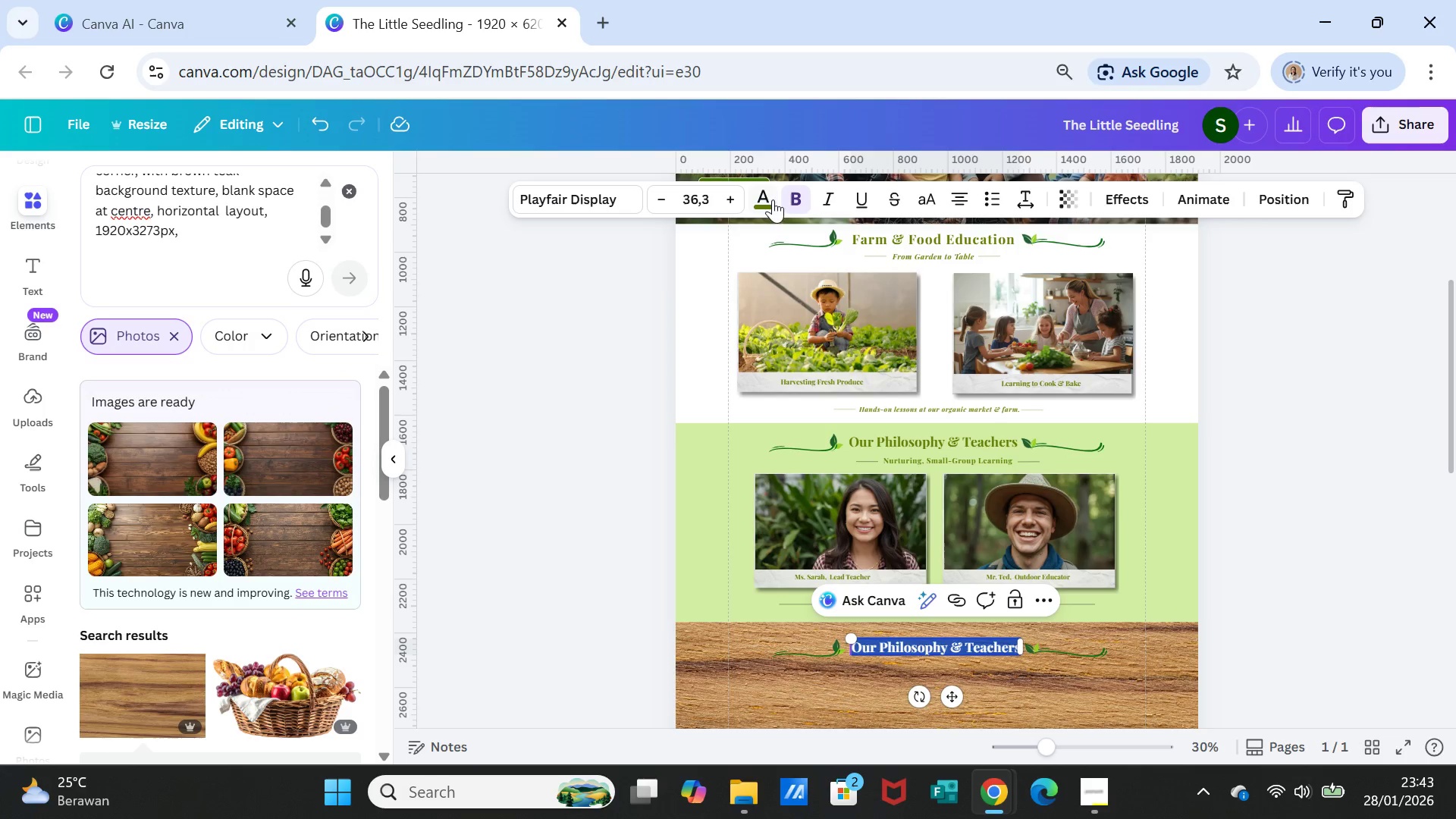 
left_click([764, 201])
 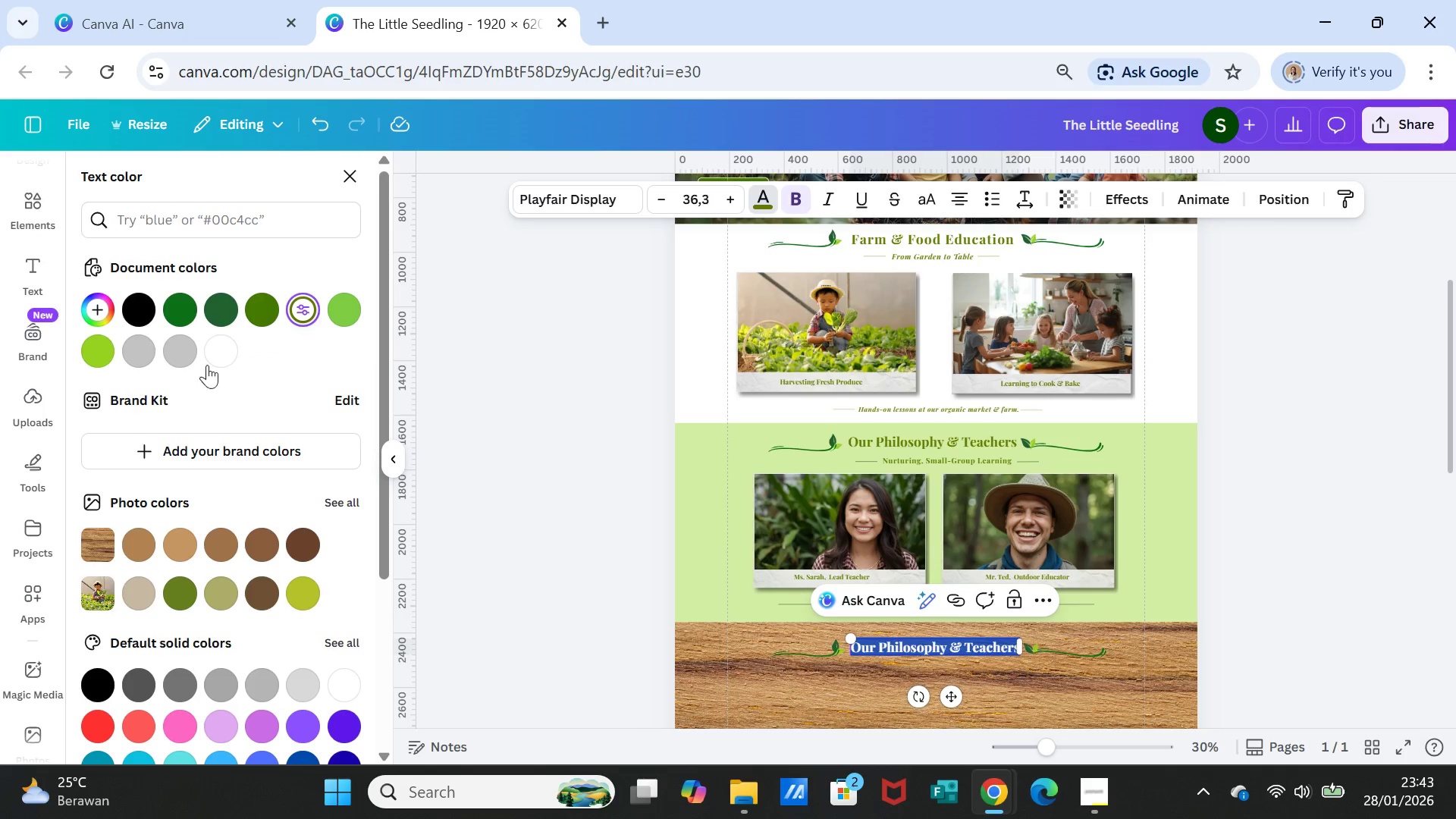 
left_click([214, 355])
 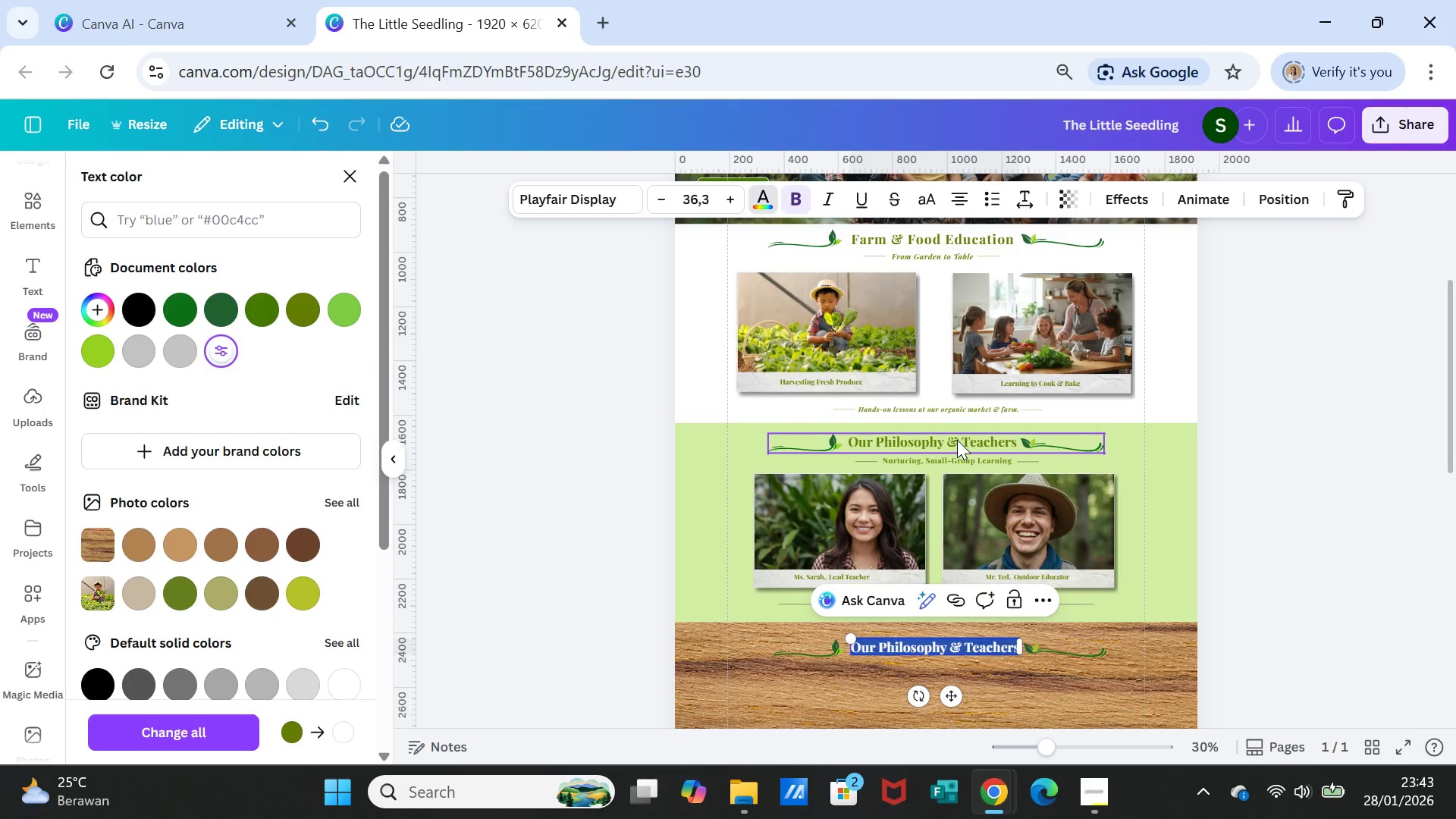 
left_click([957, 440])
 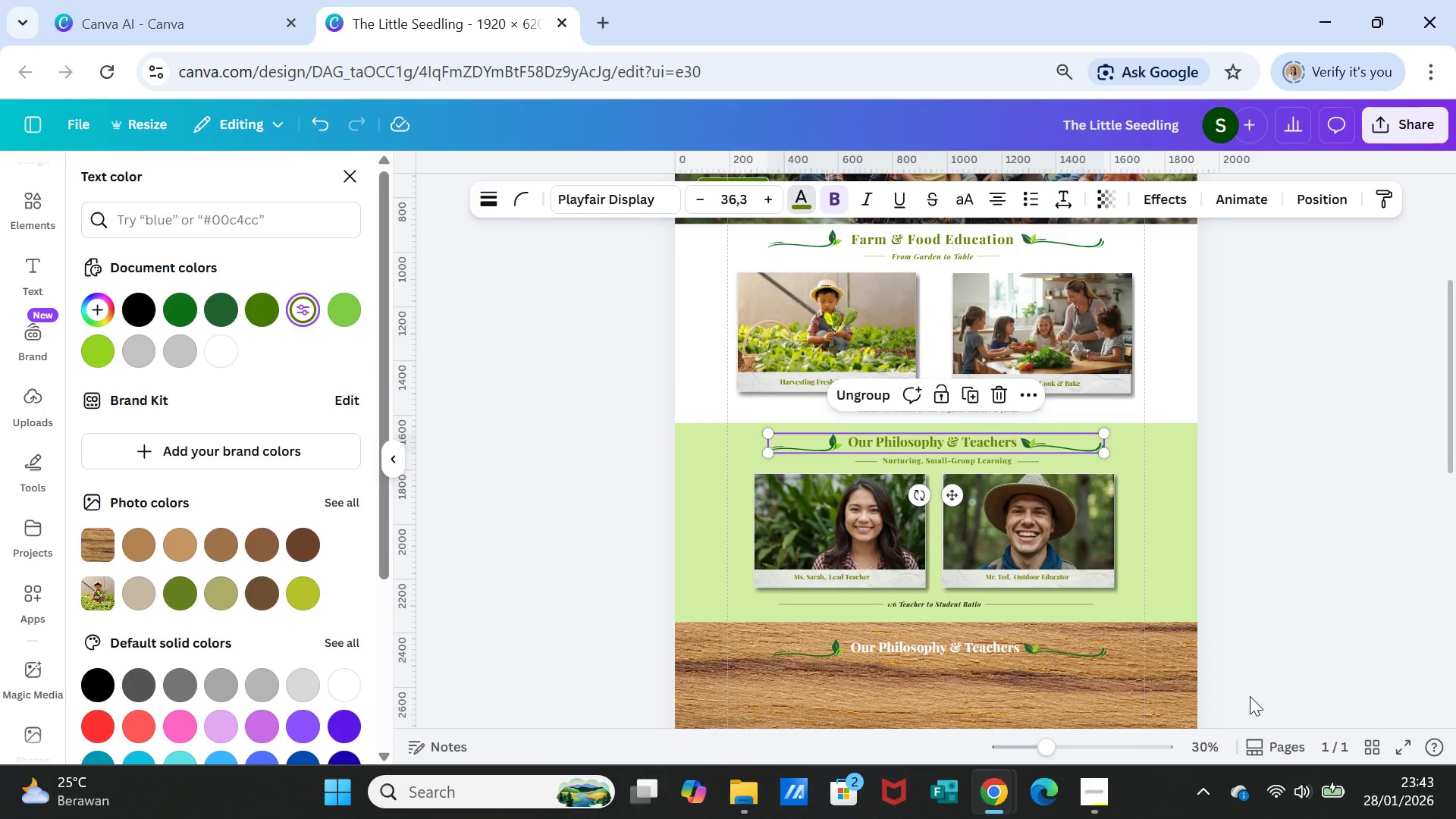 
left_click_drag(start_coordinate=[1052, 744], to_coordinate=[1081, 743])
 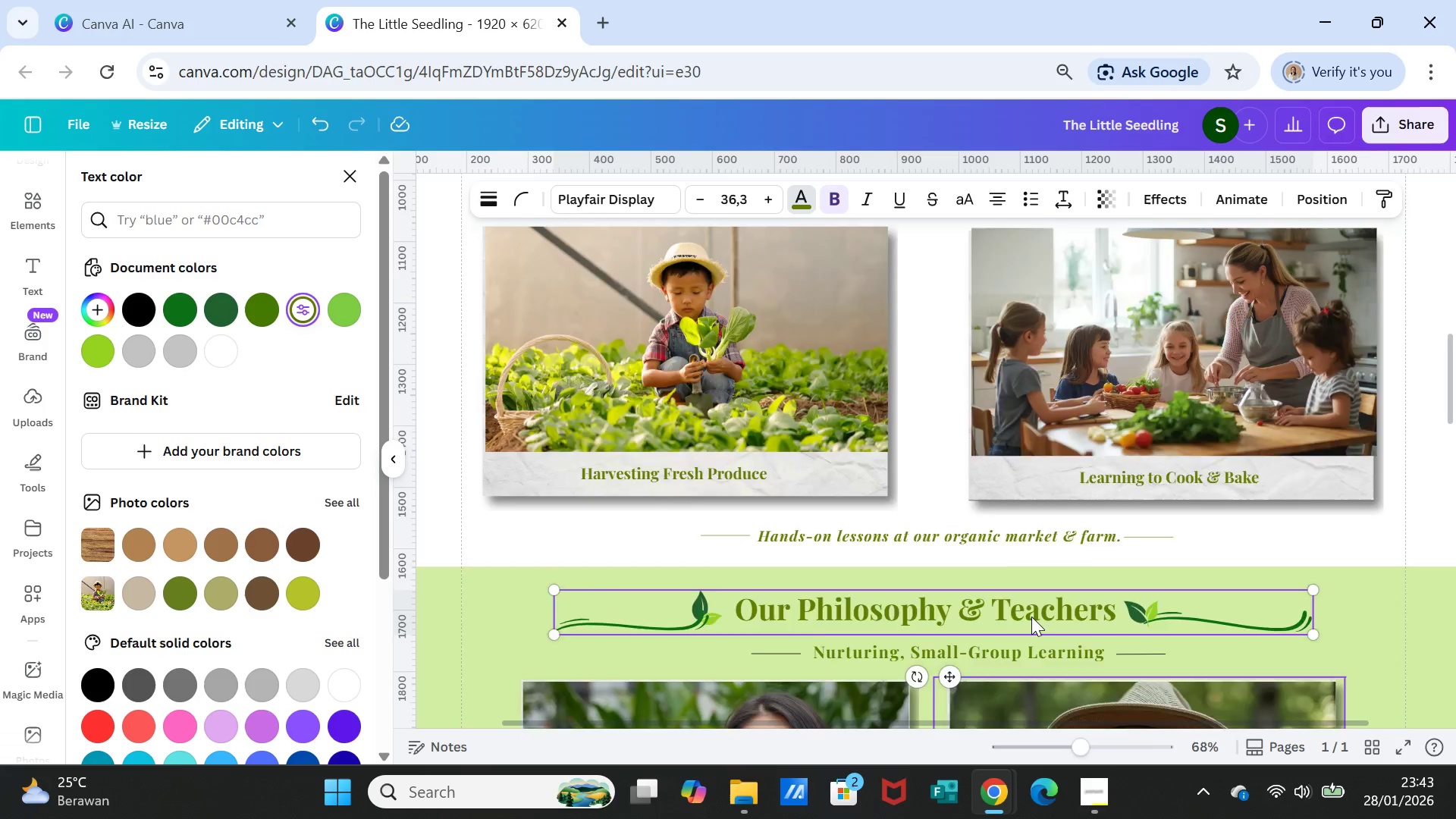 
scroll: coordinate [1033, 610], scroll_direction: up, amount: 7.0
 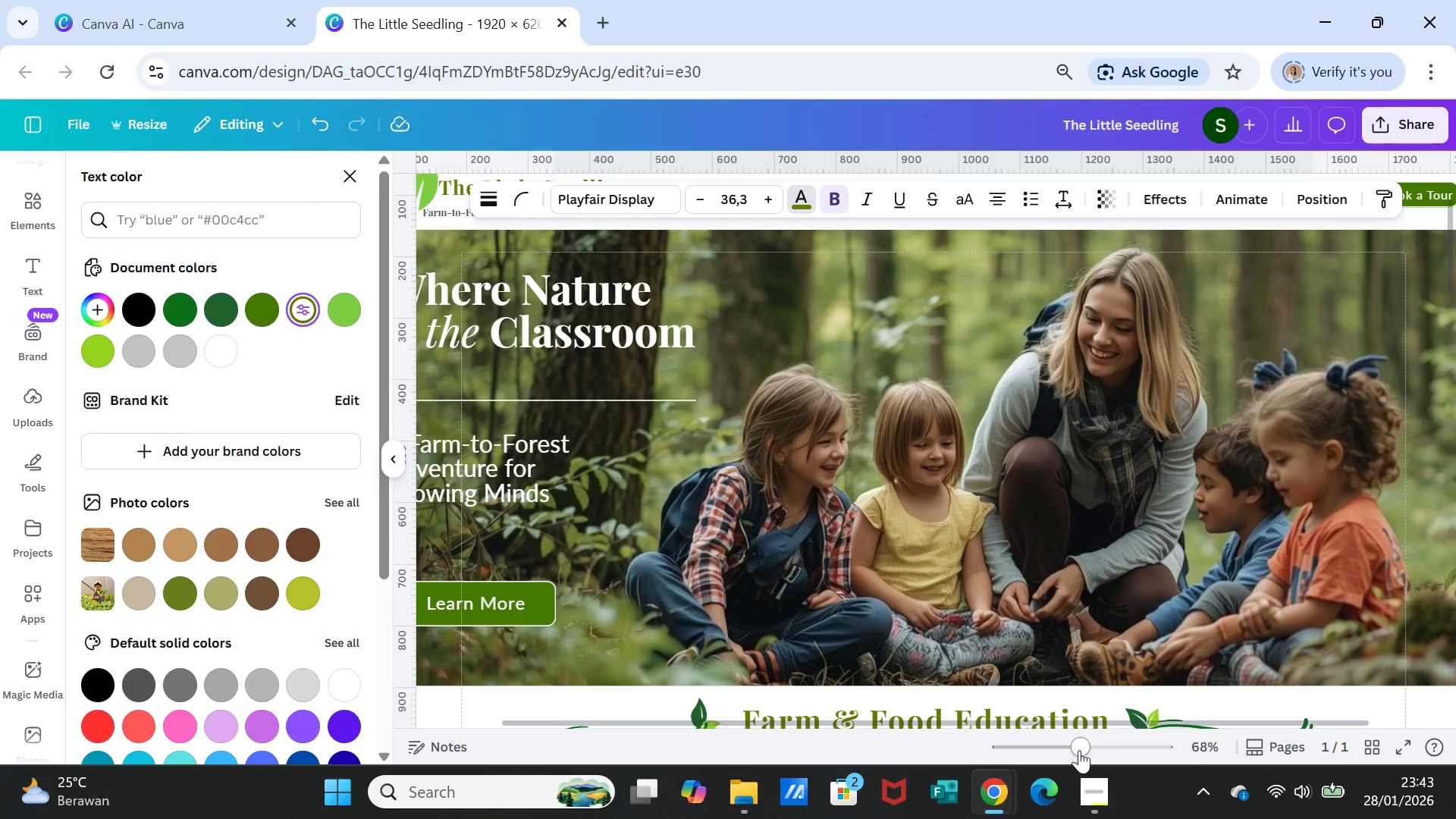 
left_click_drag(start_coordinate=[1078, 748], to_coordinate=[1064, 748])
 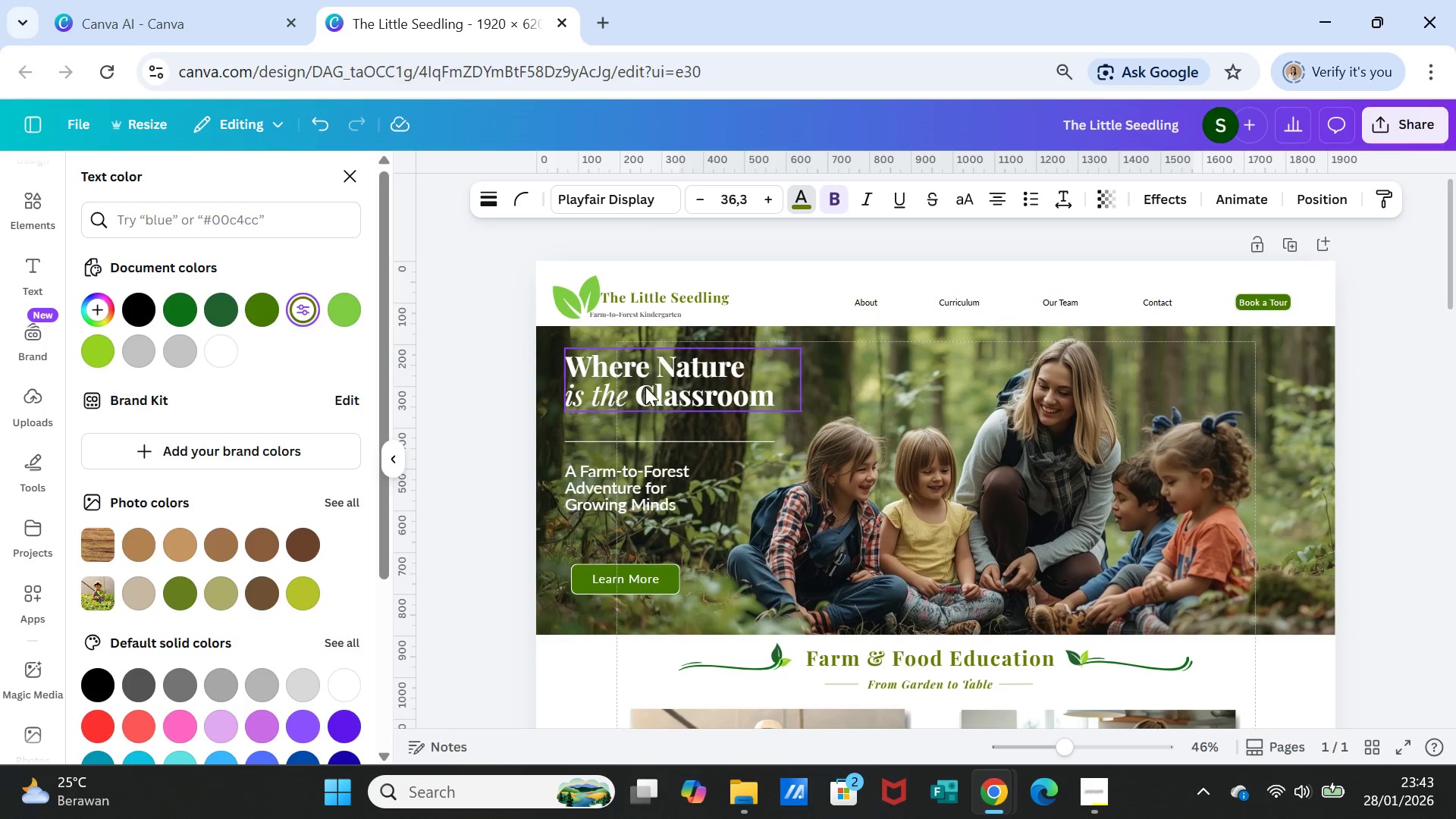 
left_click_drag(start_coordinate=[645, 387], to_coordinate=[732, 196])
 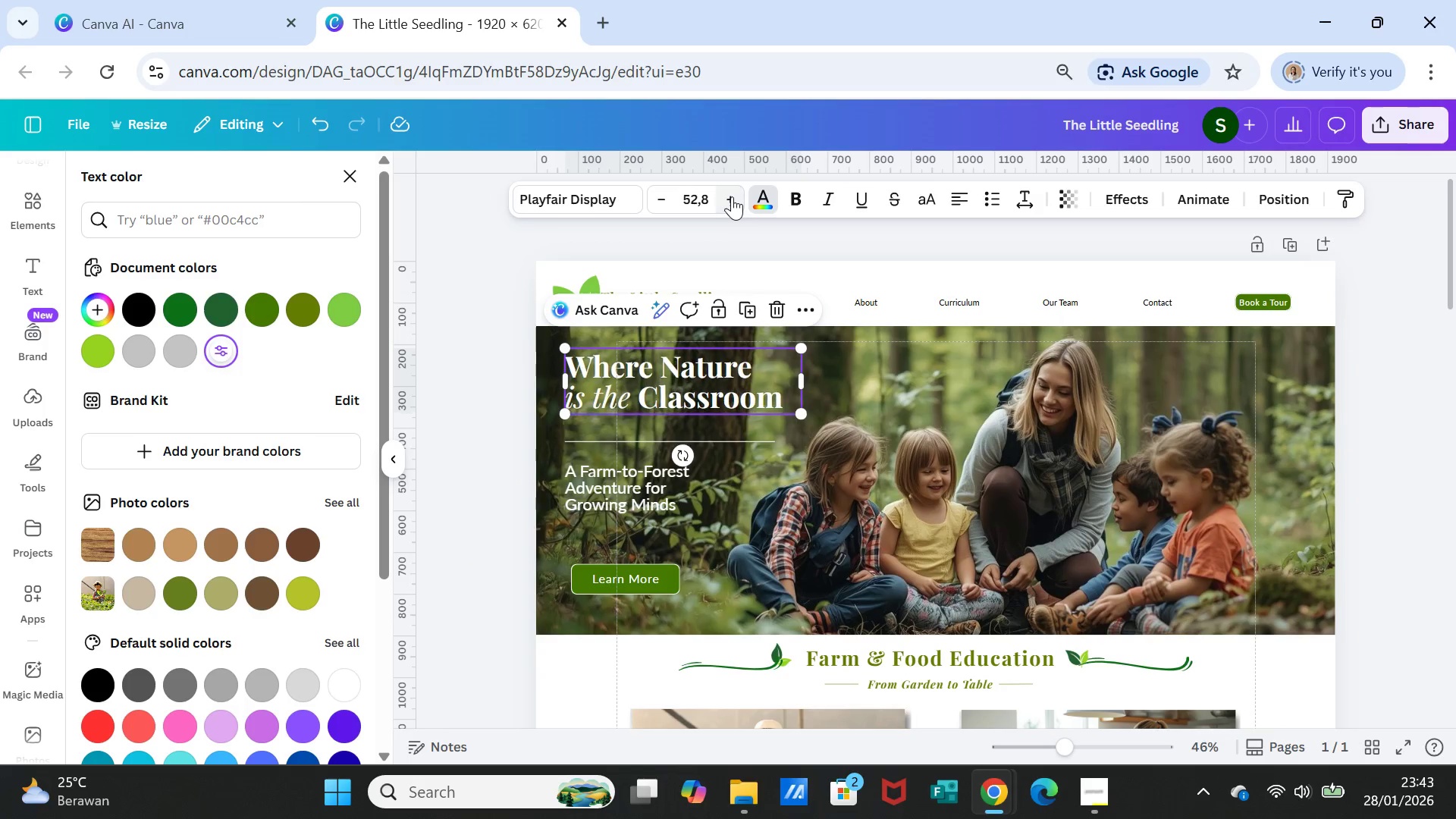 
left_click([732, 196])
 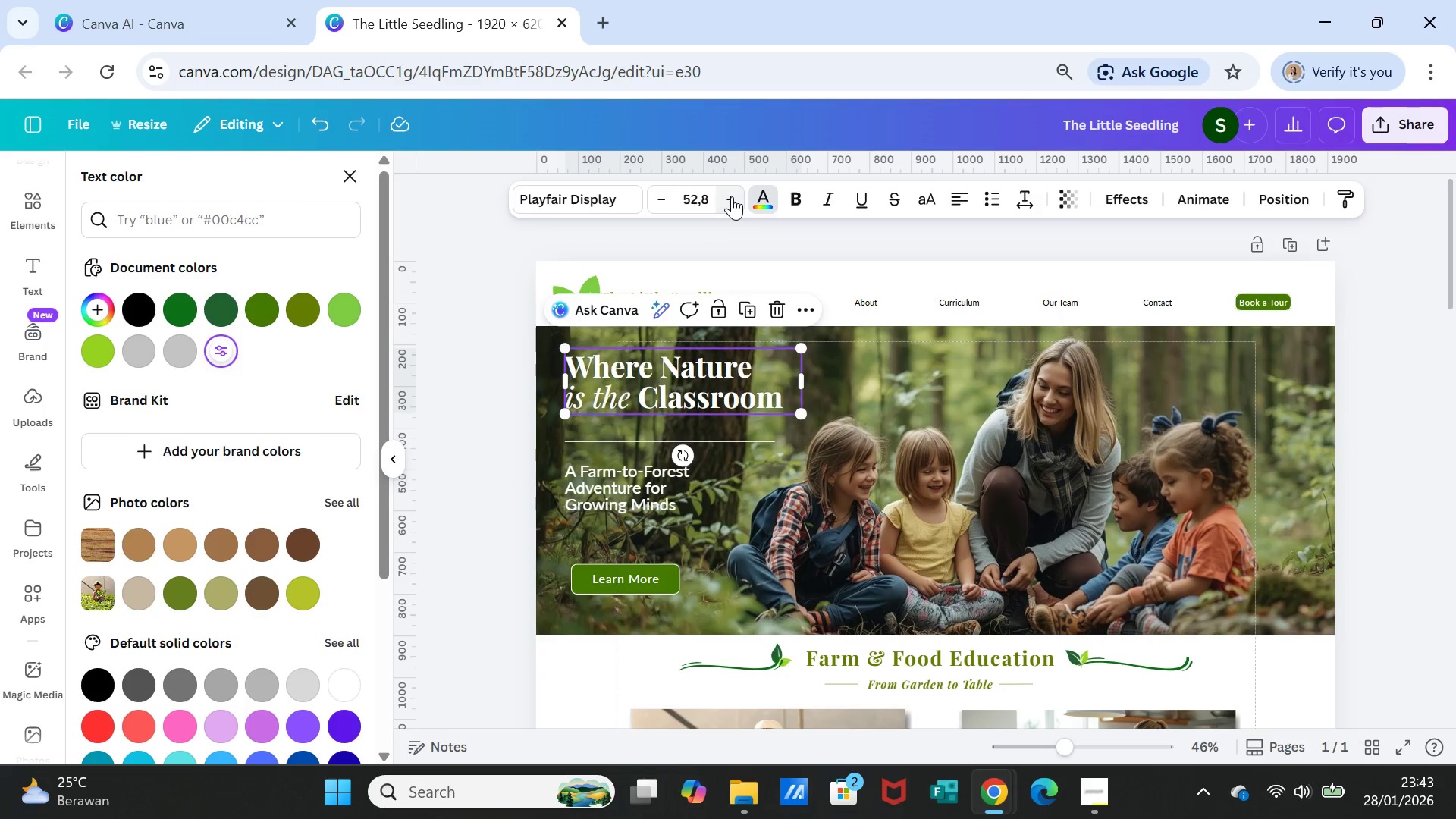 
double_click([732, 196])
 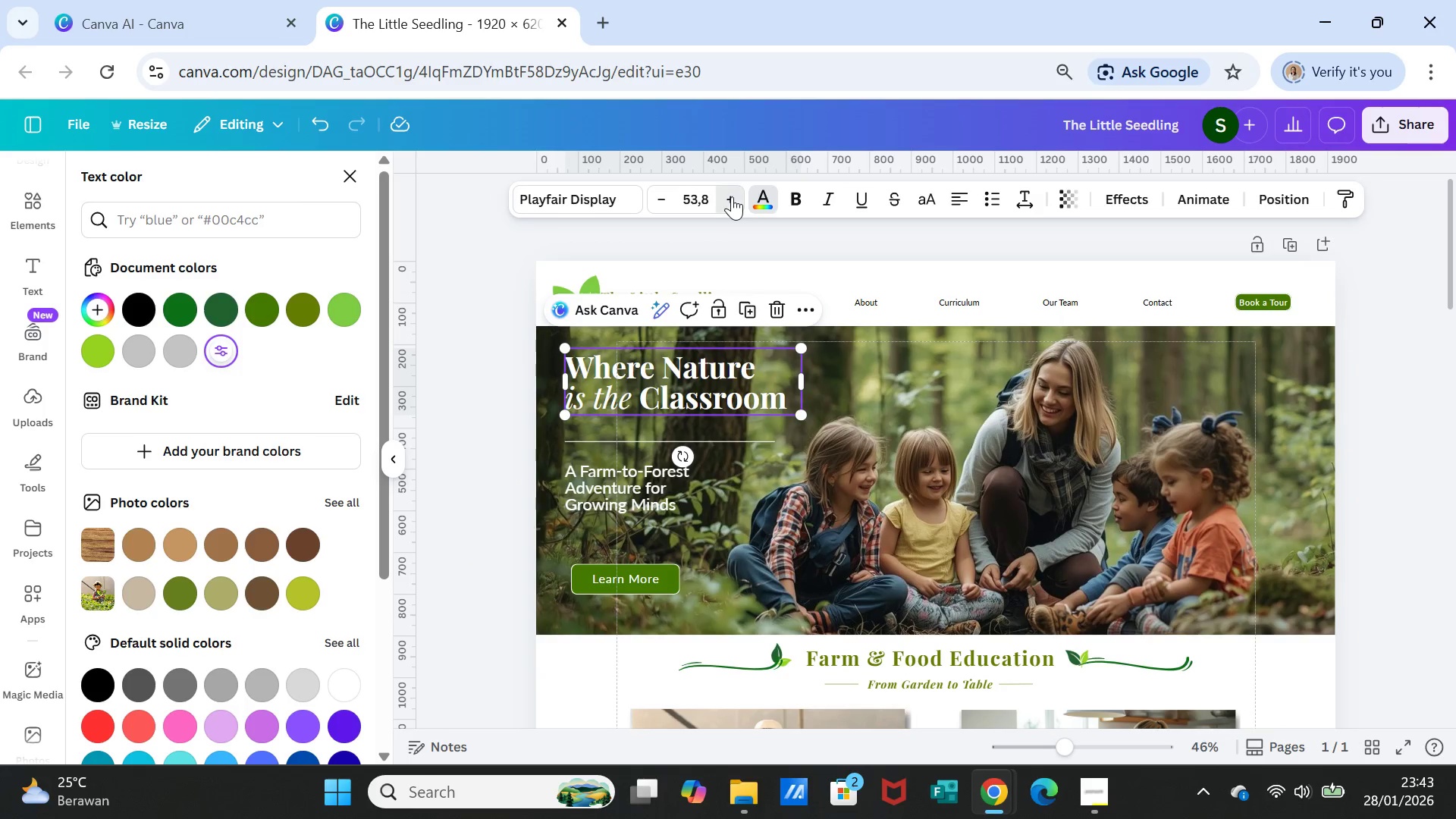 
triple_click([732, 196])
 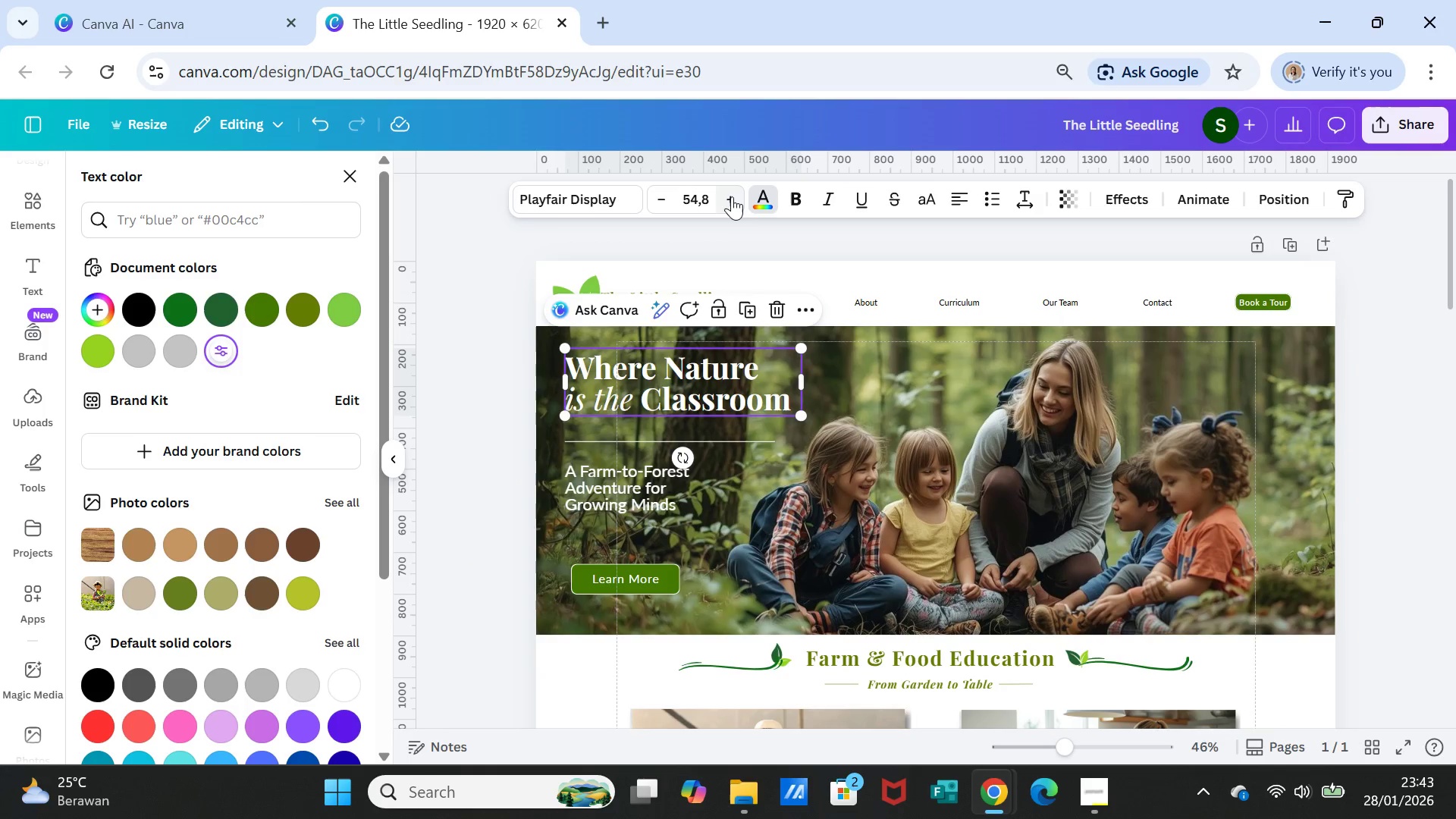 
left_click([732, 196])
 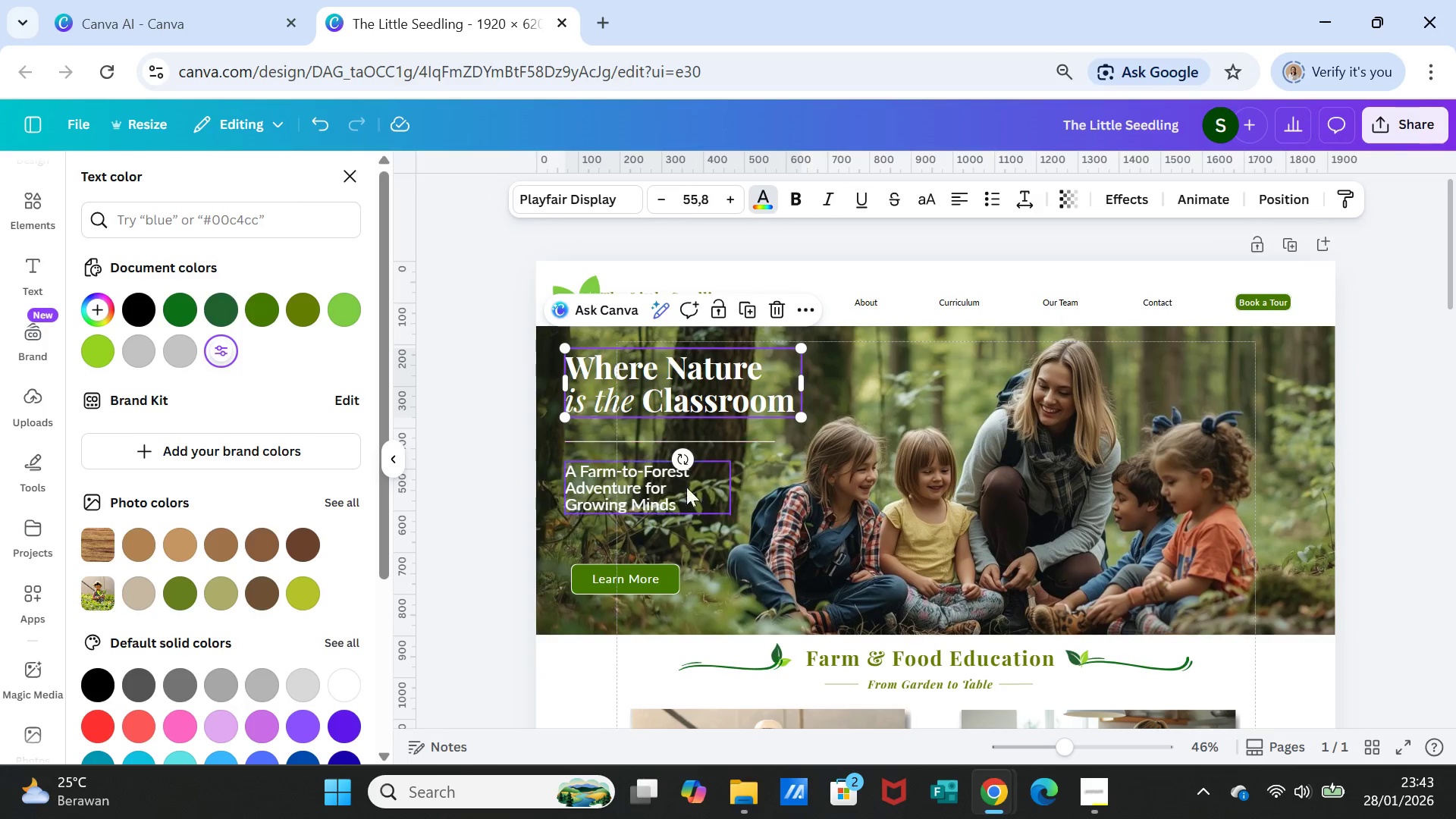 
left_click([664, 479])
 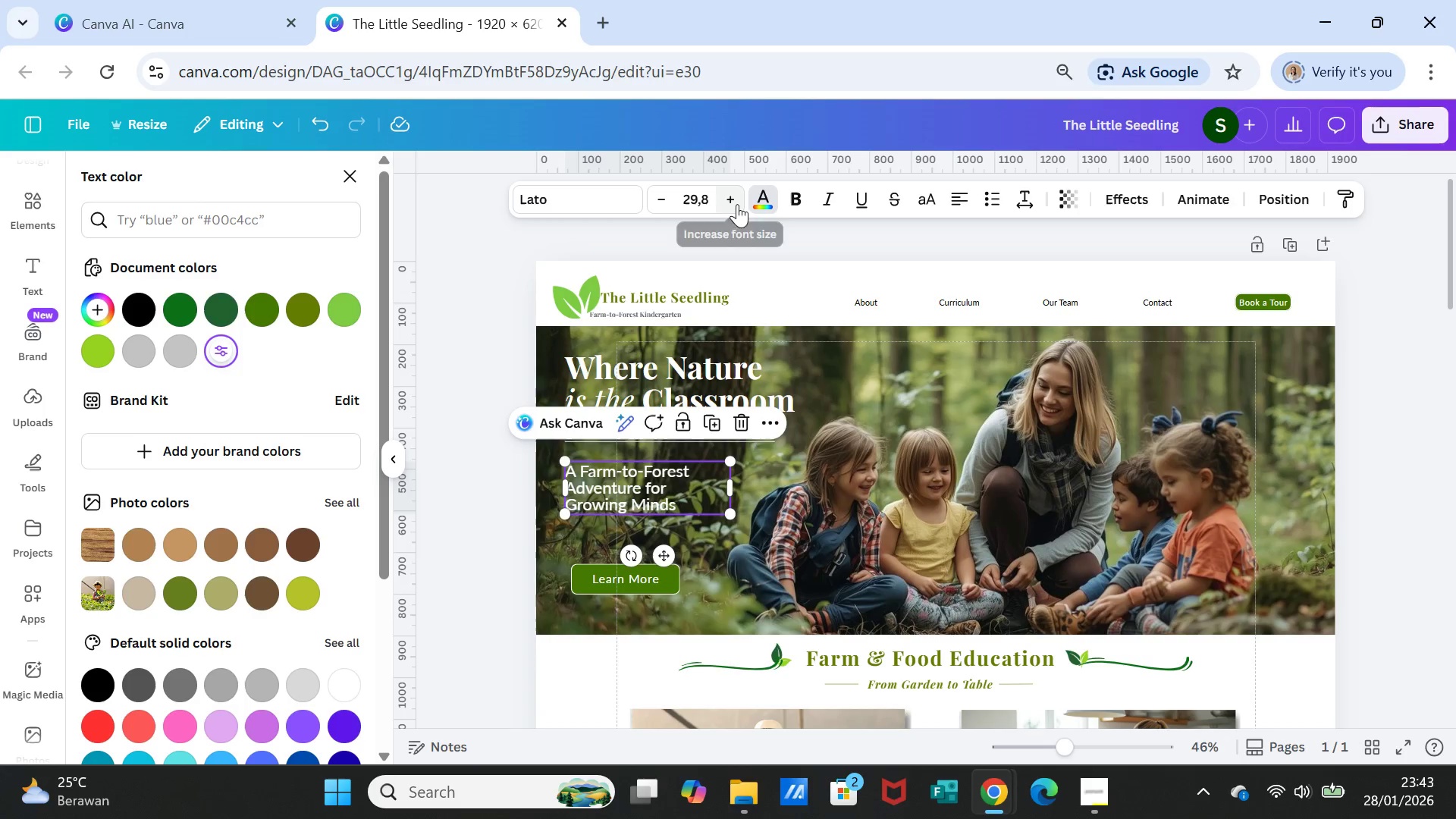 
double_click([737, 204])
 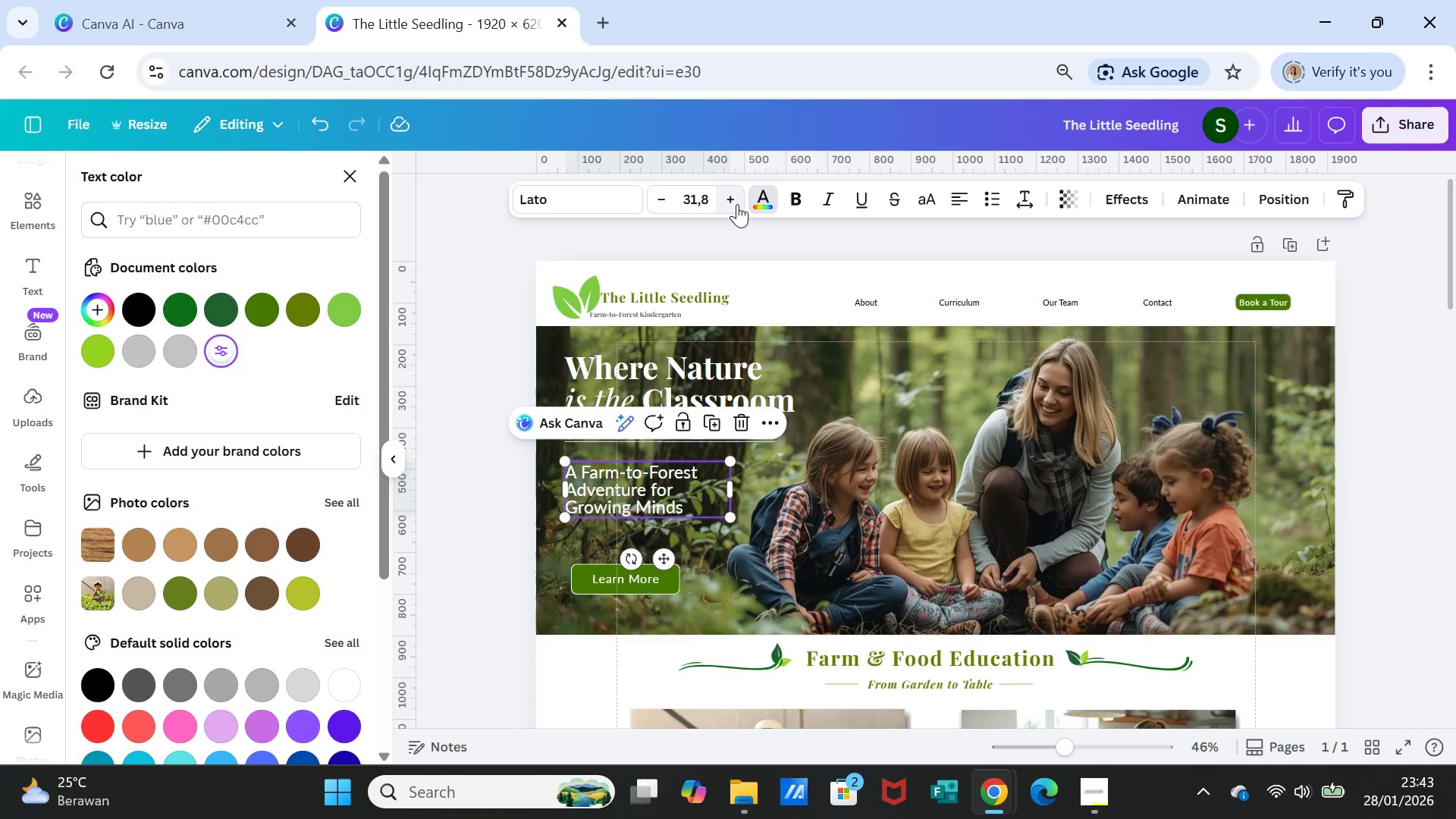 
triple_click([737, 204])
 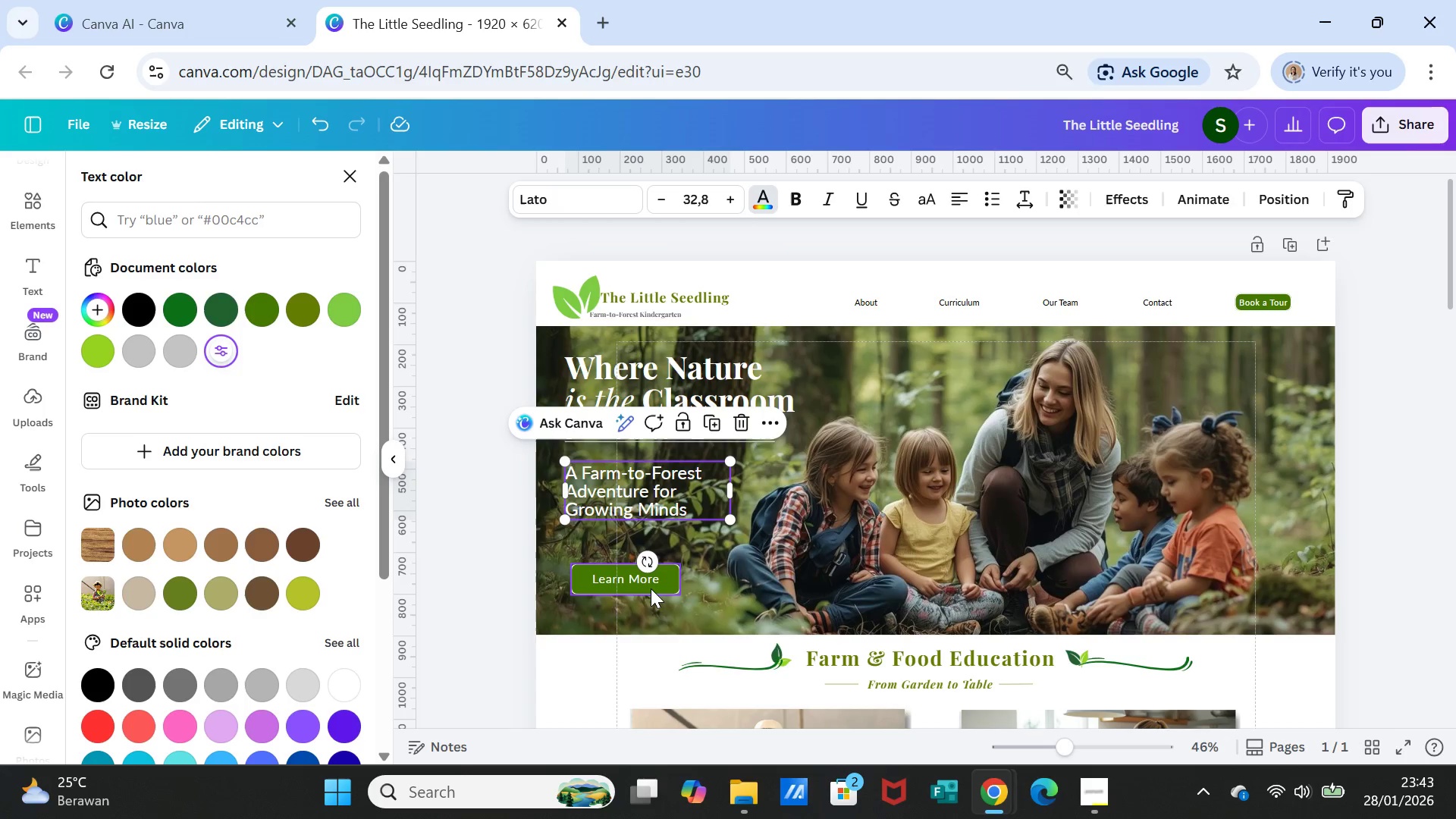 
left_click([642, 584])
 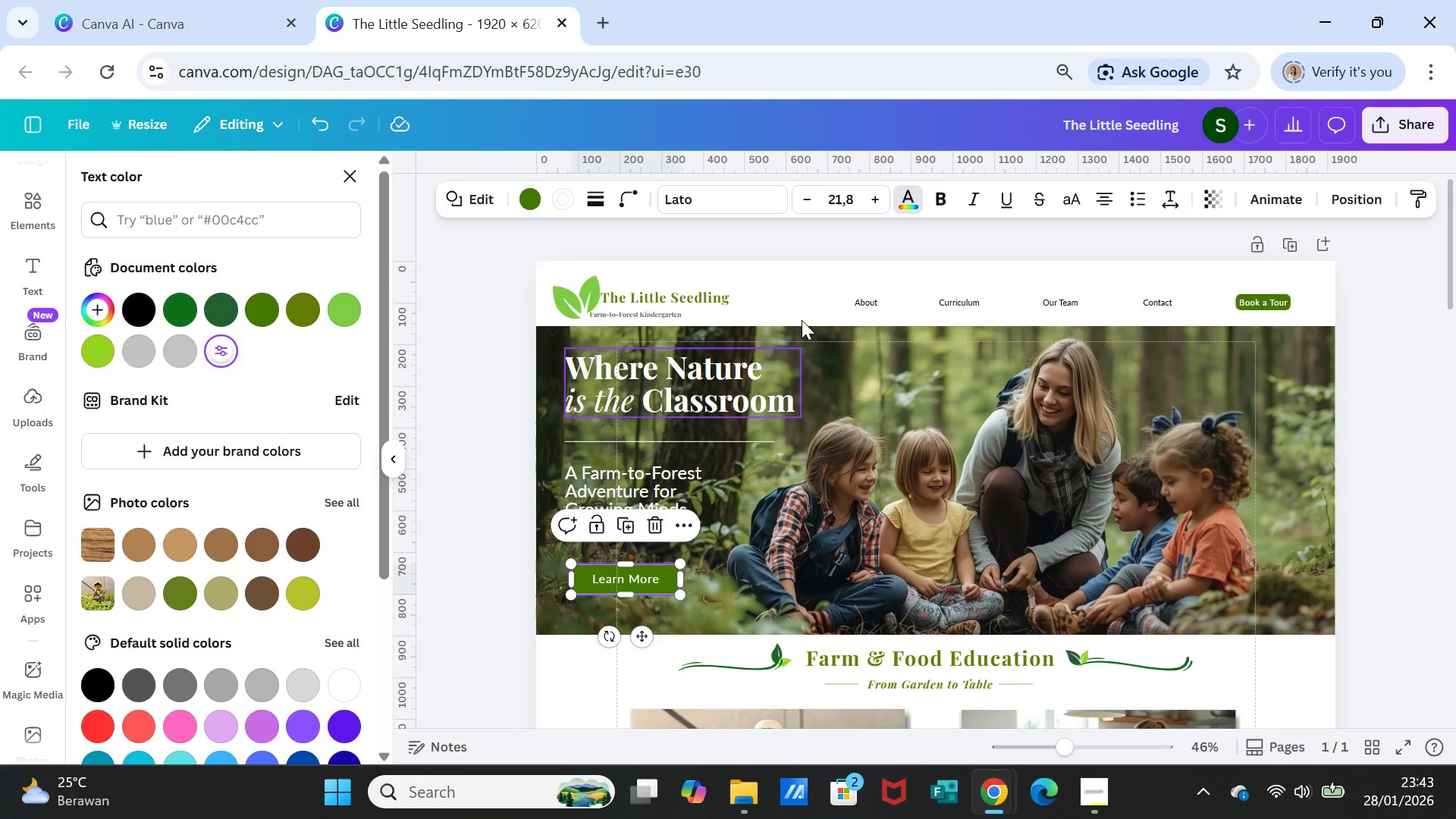 
left_click([868, 201])
 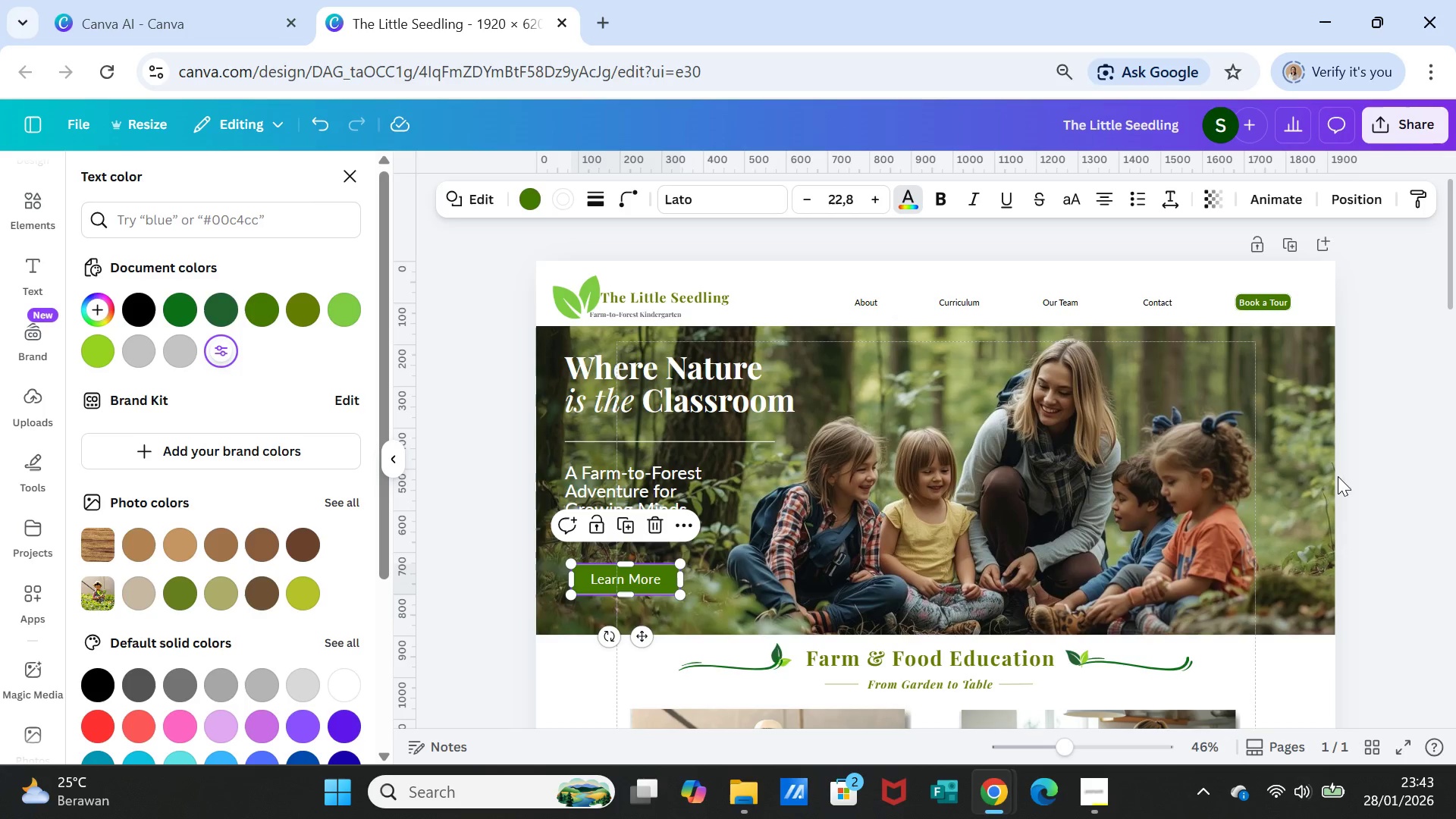 
left_click([700, 289])
 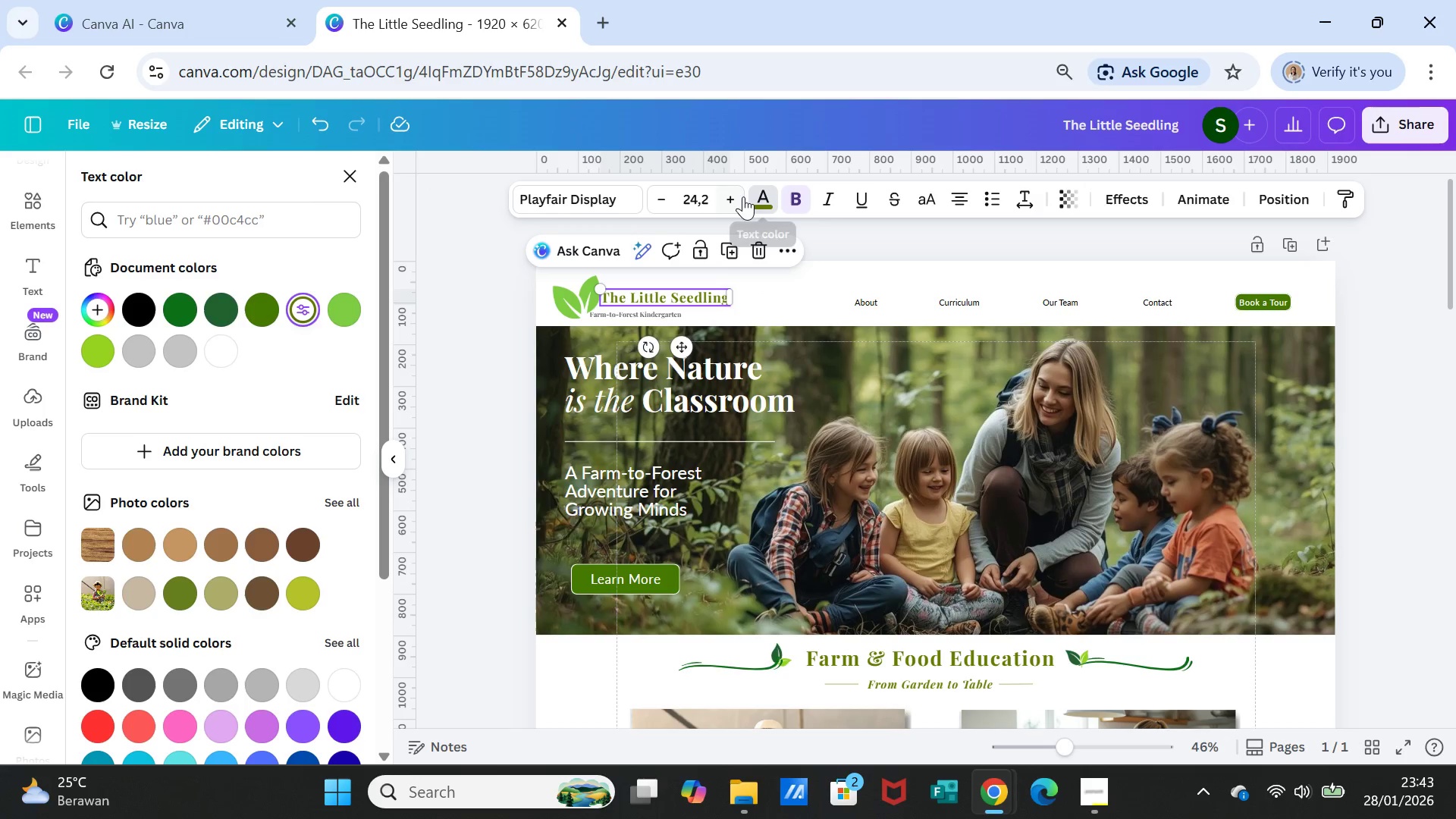 
left_click([733, 194])
 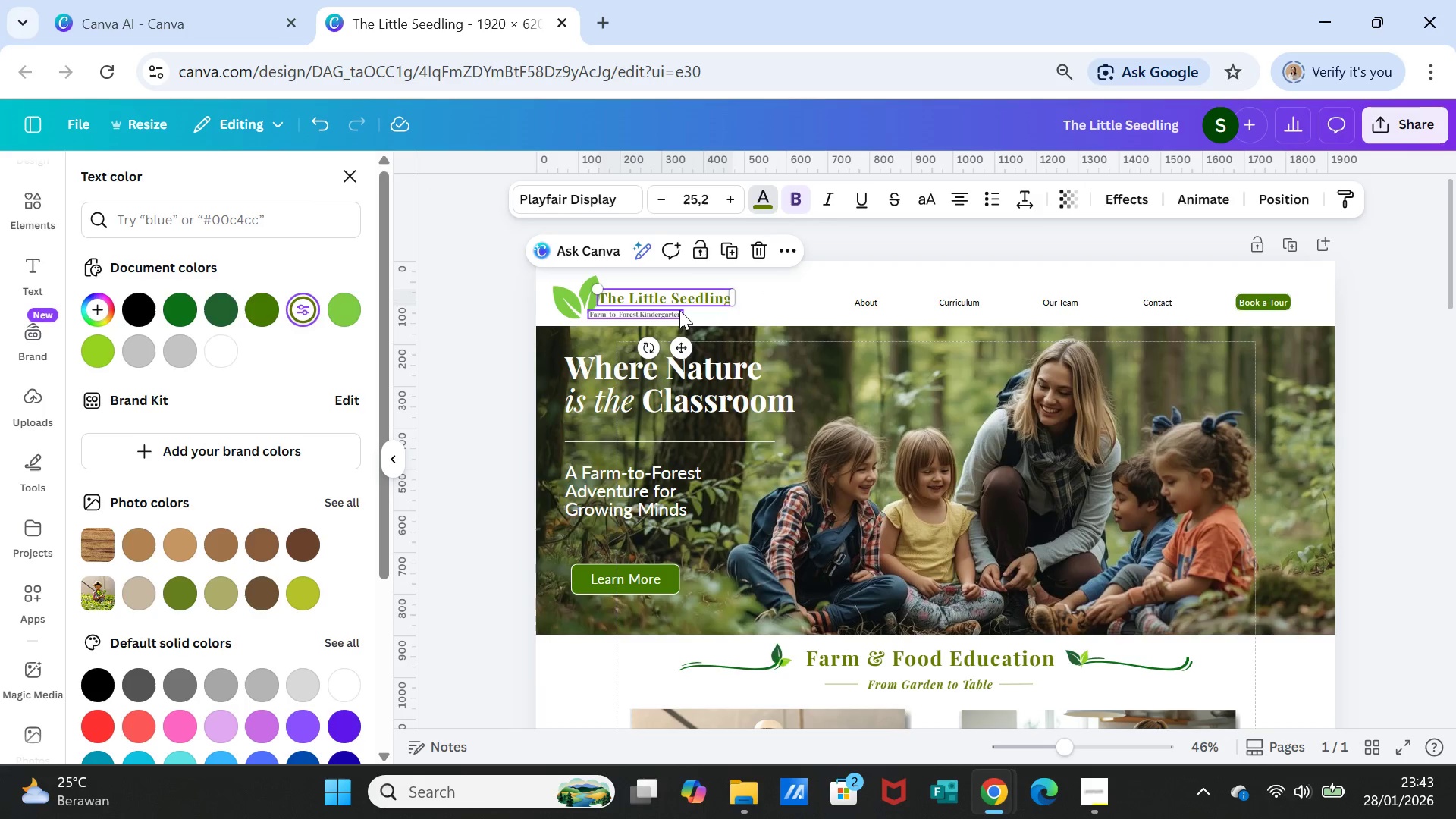 
left_click([679, 310])
 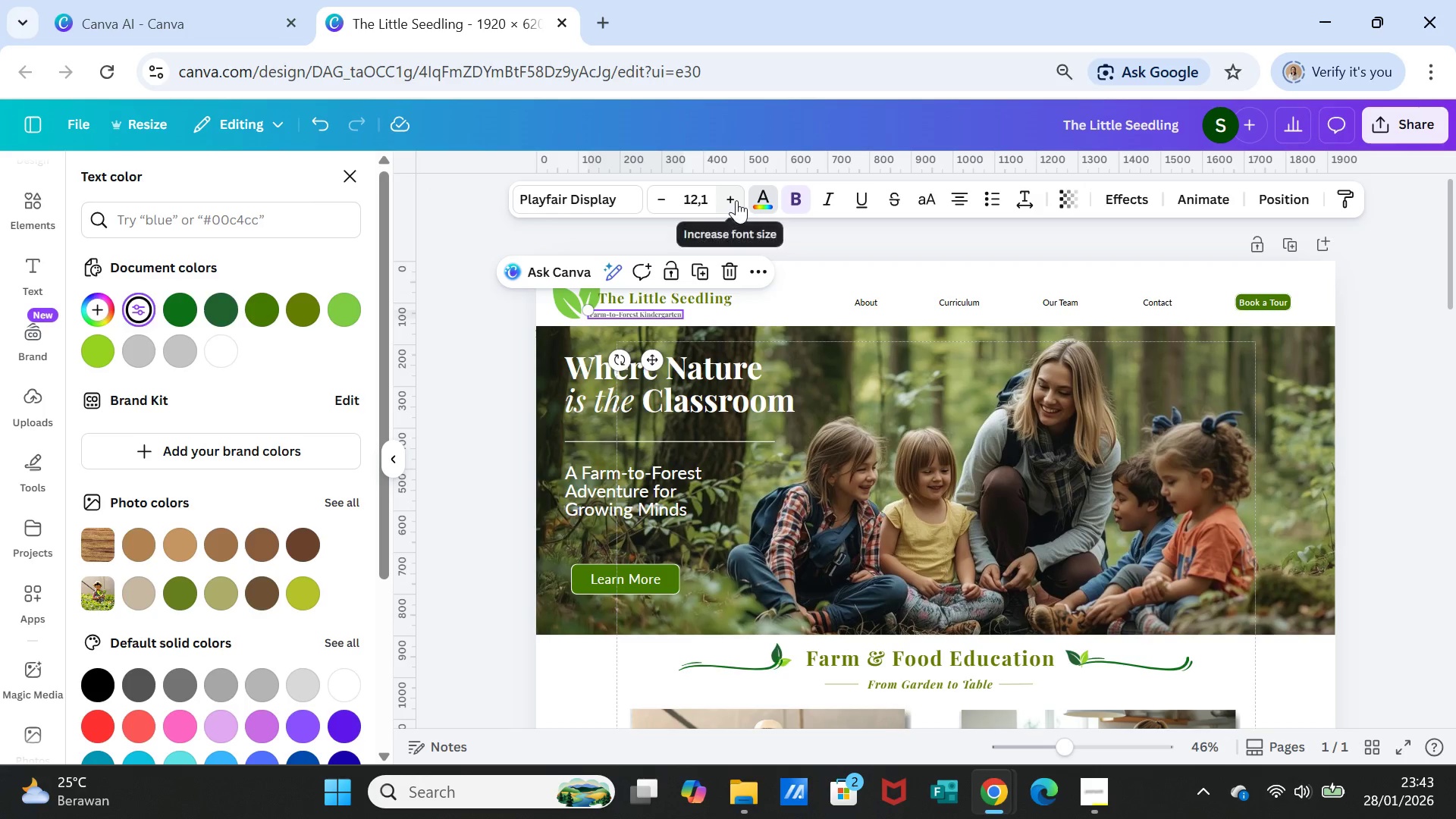 
double_click([736, 200])
 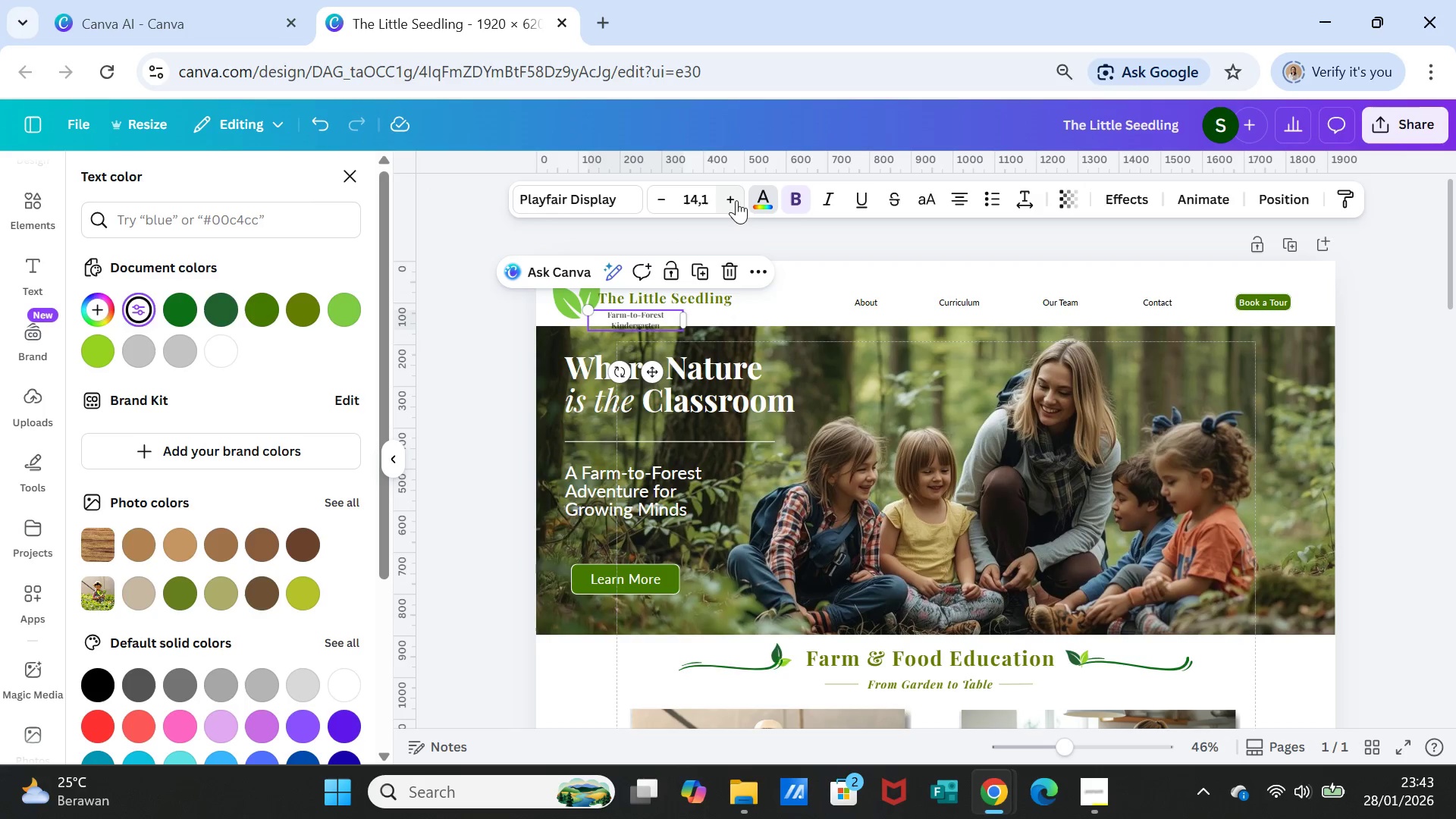 
triple_click([736, 200])
 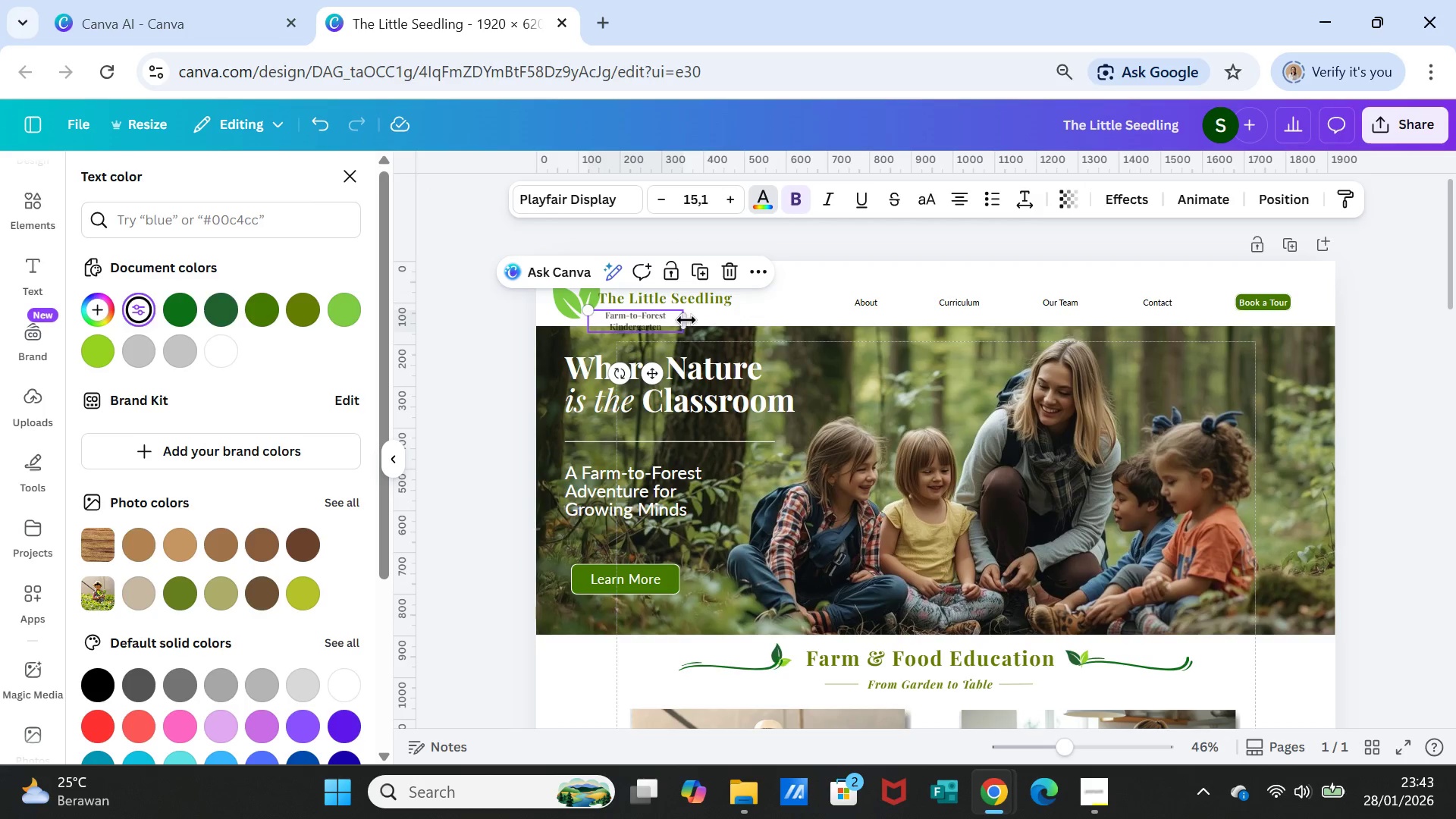 
left_click_drag(start_coordinate=[686, 320], to_coordinate=[720, 312])
 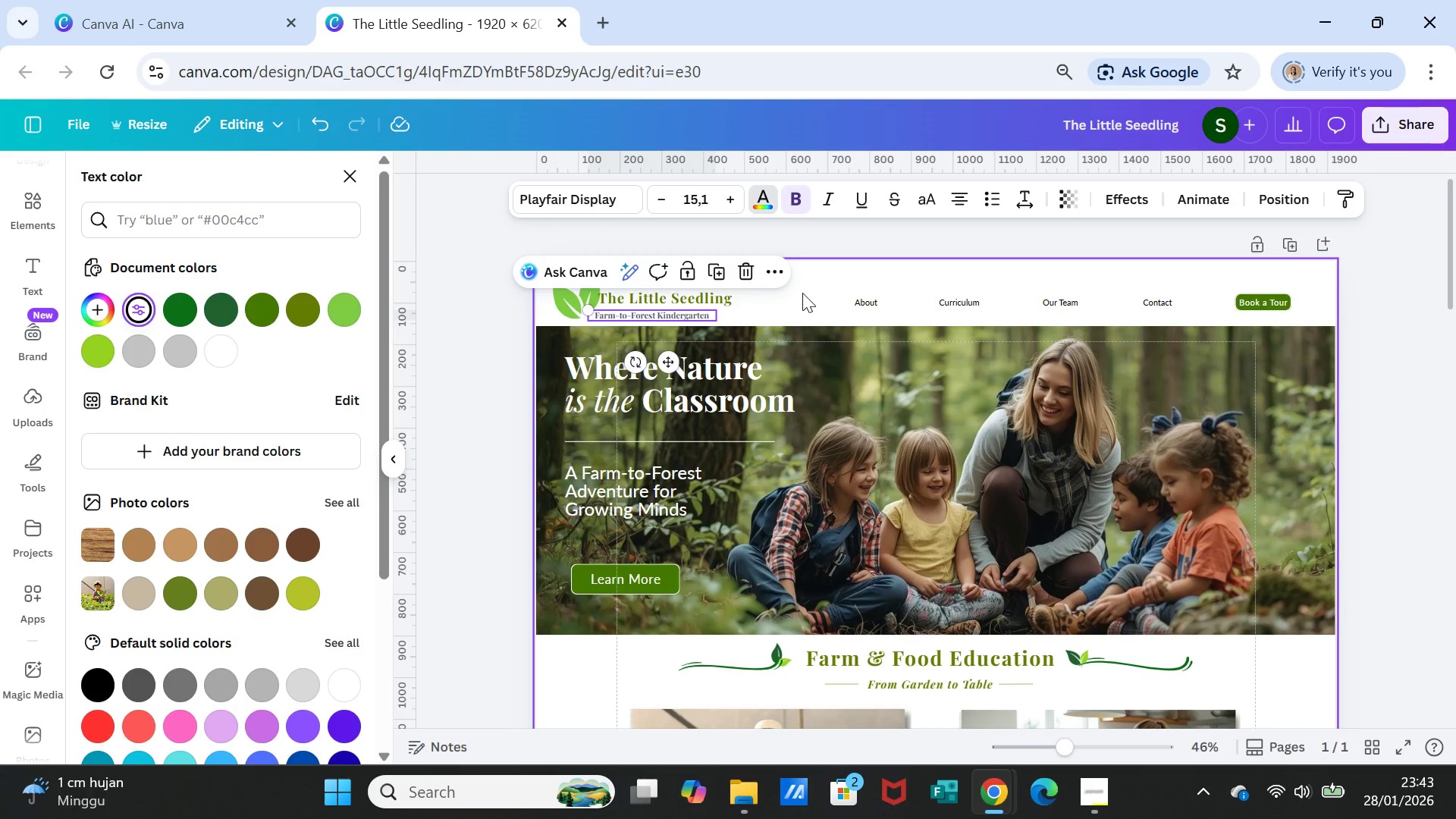 
left_click([802, 293])
 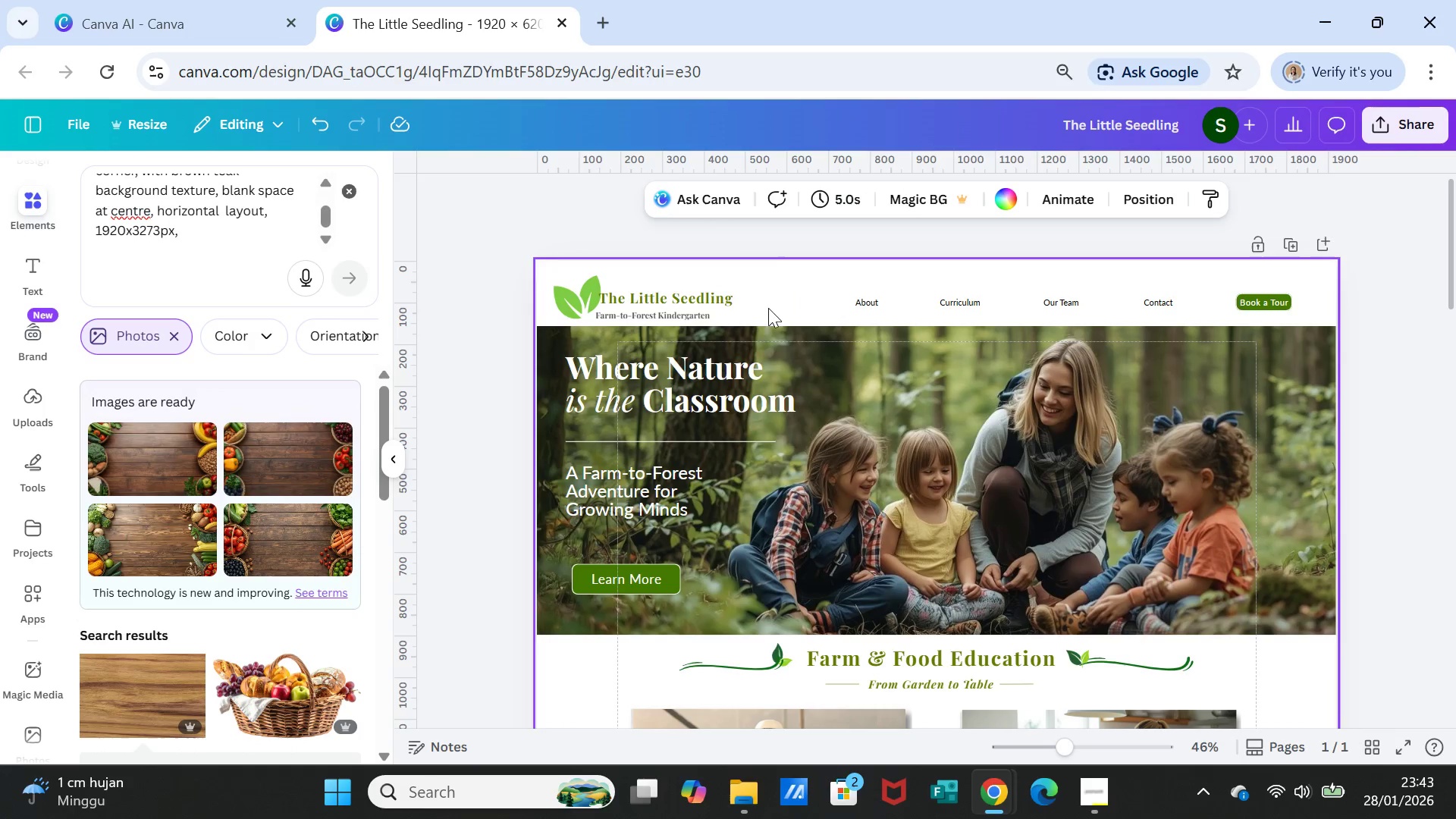 
left_click_drag(start_coordinate=[710, 290], to_coordinate=[702, 291])
 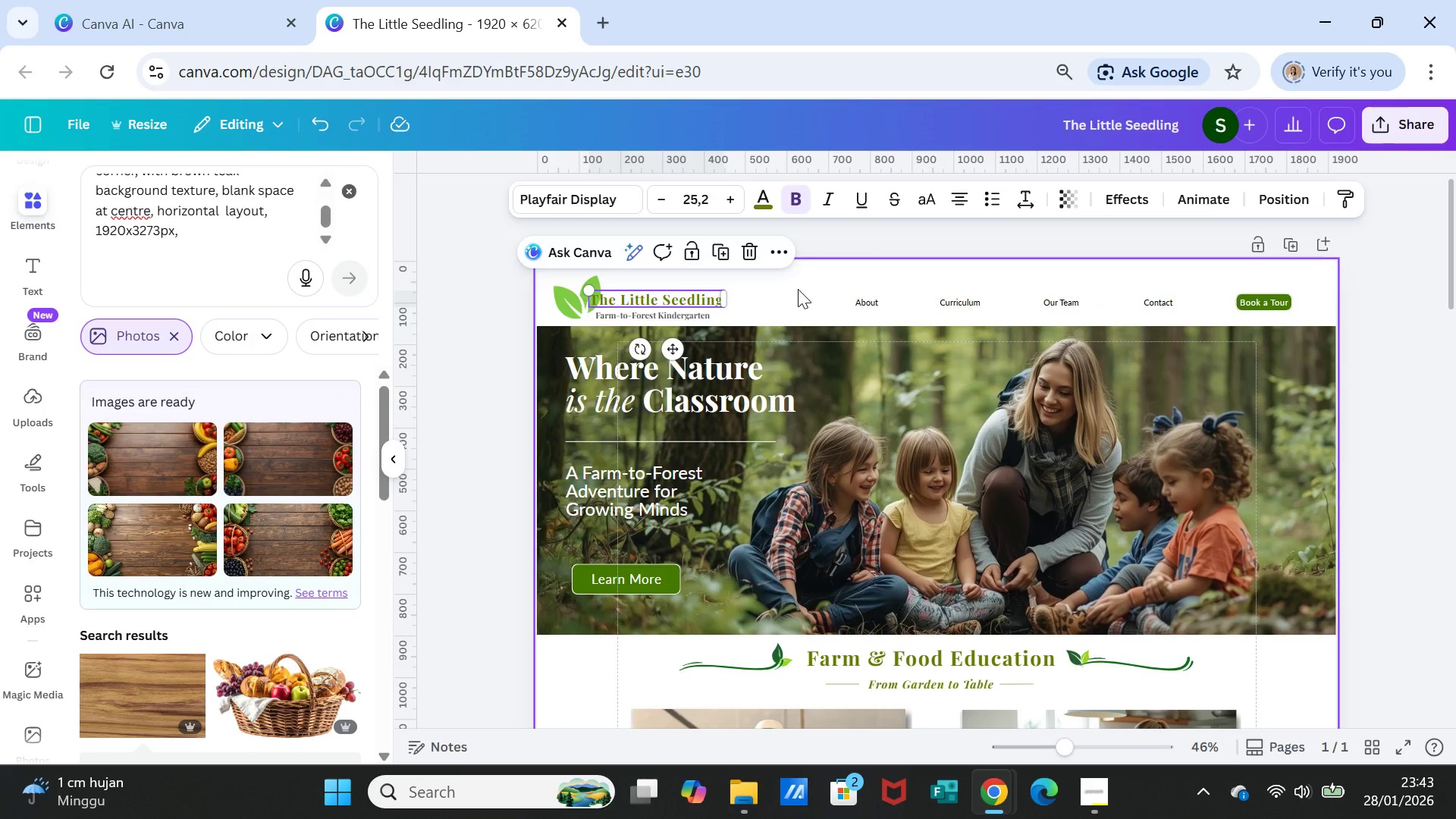 
left_click([798, 289])
 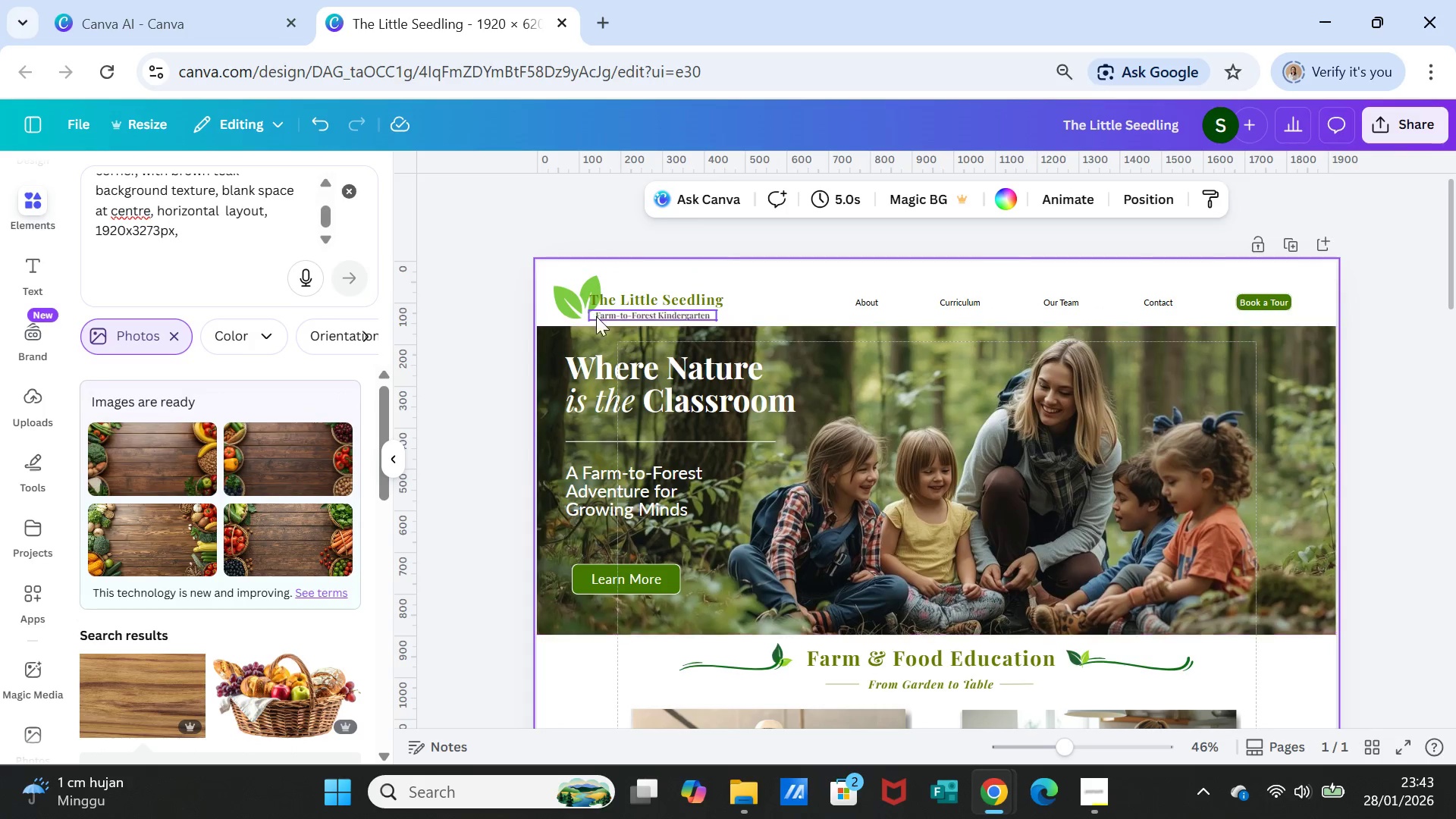 
left_click([578, 300])
 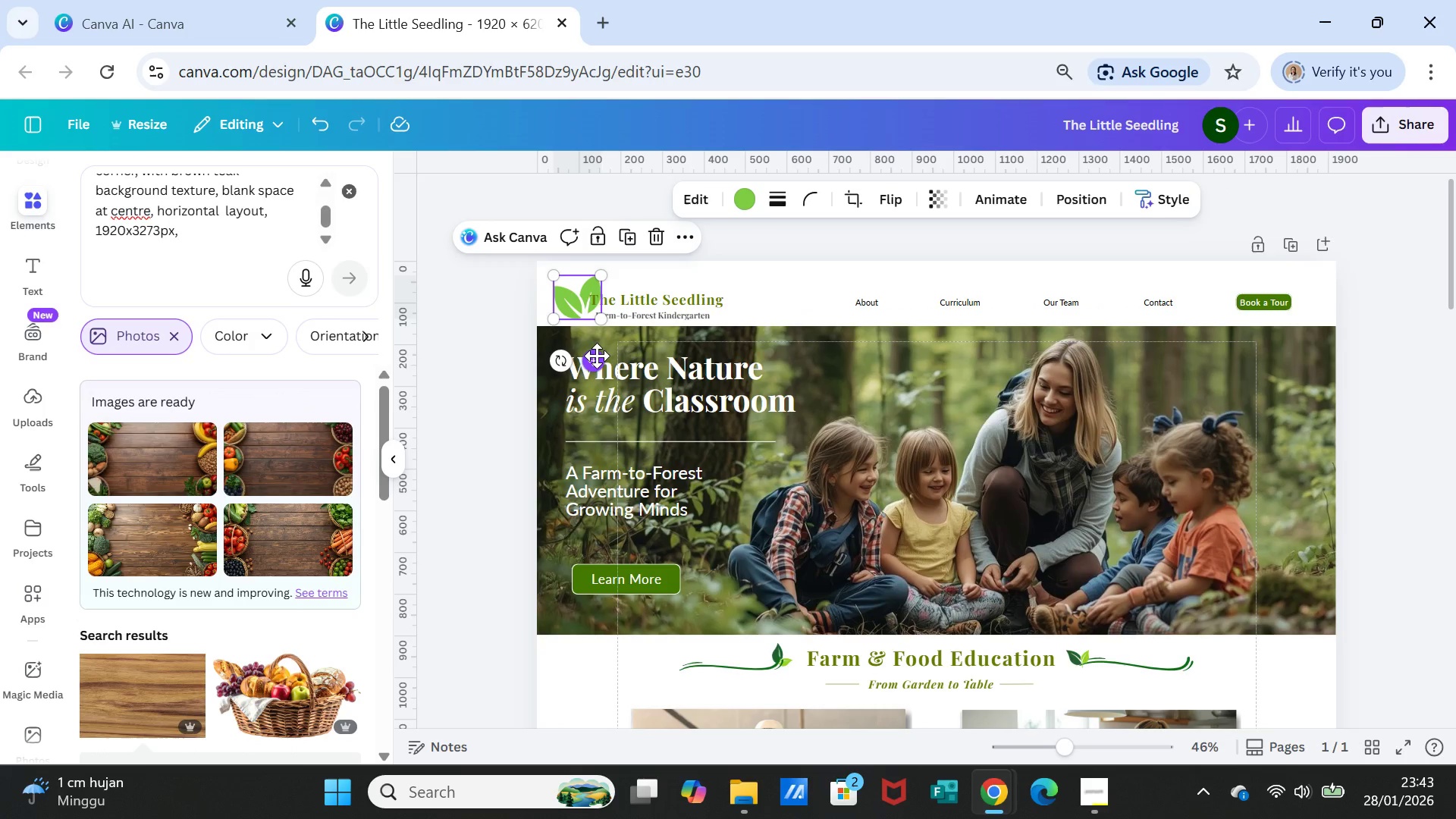 
left_click_drag(start_coordinate=[597, 356], to_coordinate=[603, 356])
 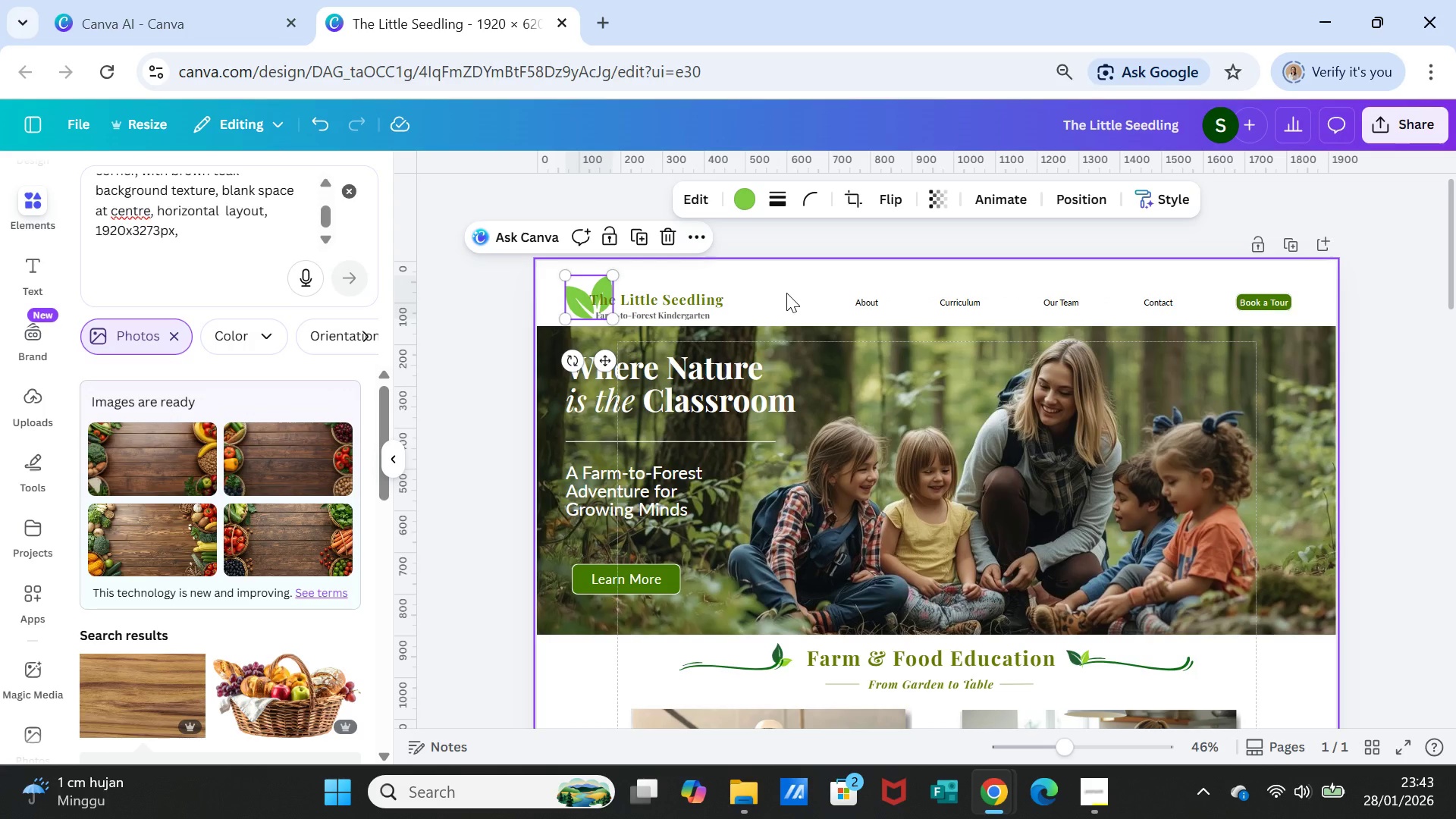 
left_click([786, 293])
 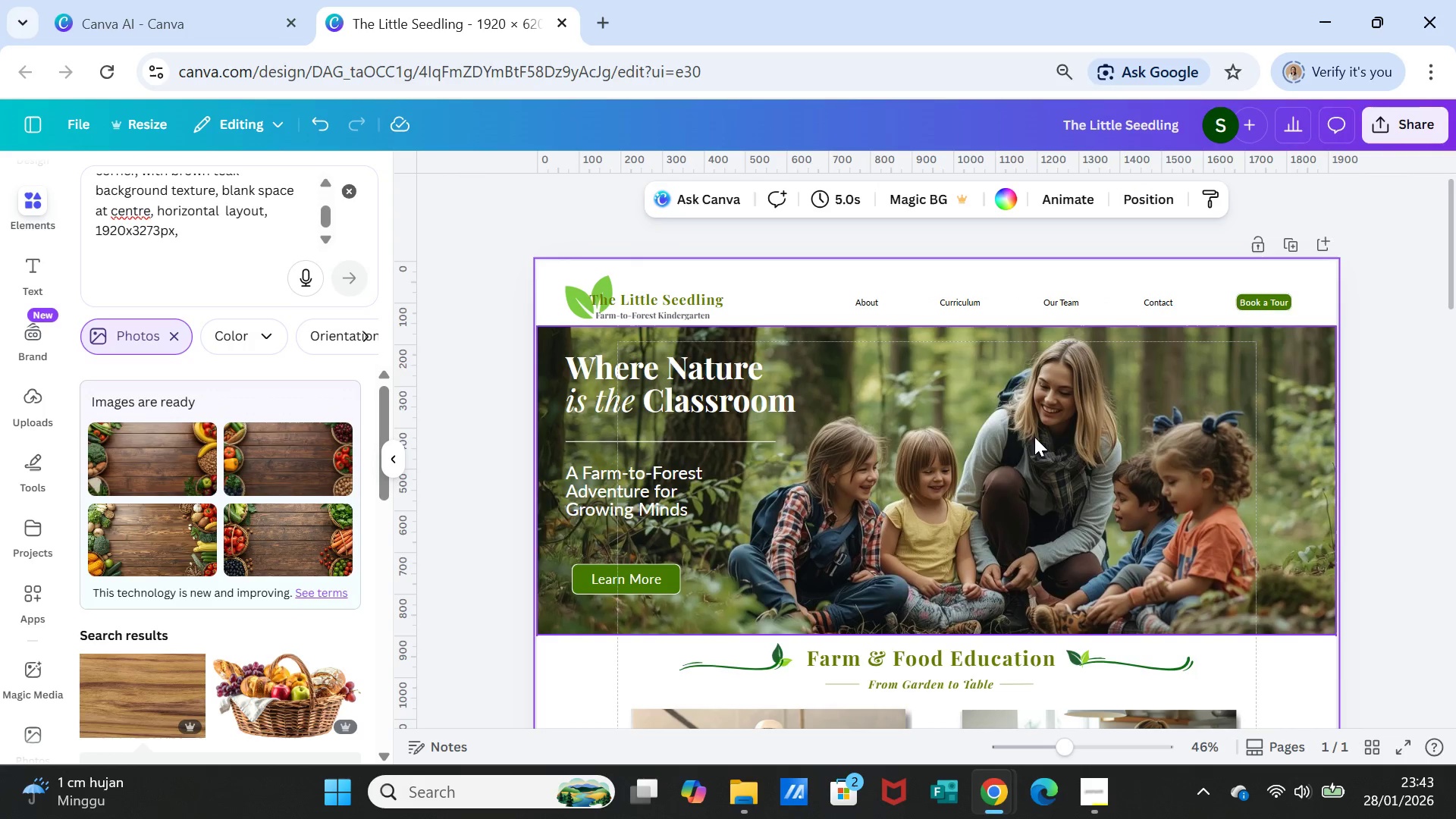 
scroll: coordinate [1085, 463], scroll_direction: down, amount: 2.0
 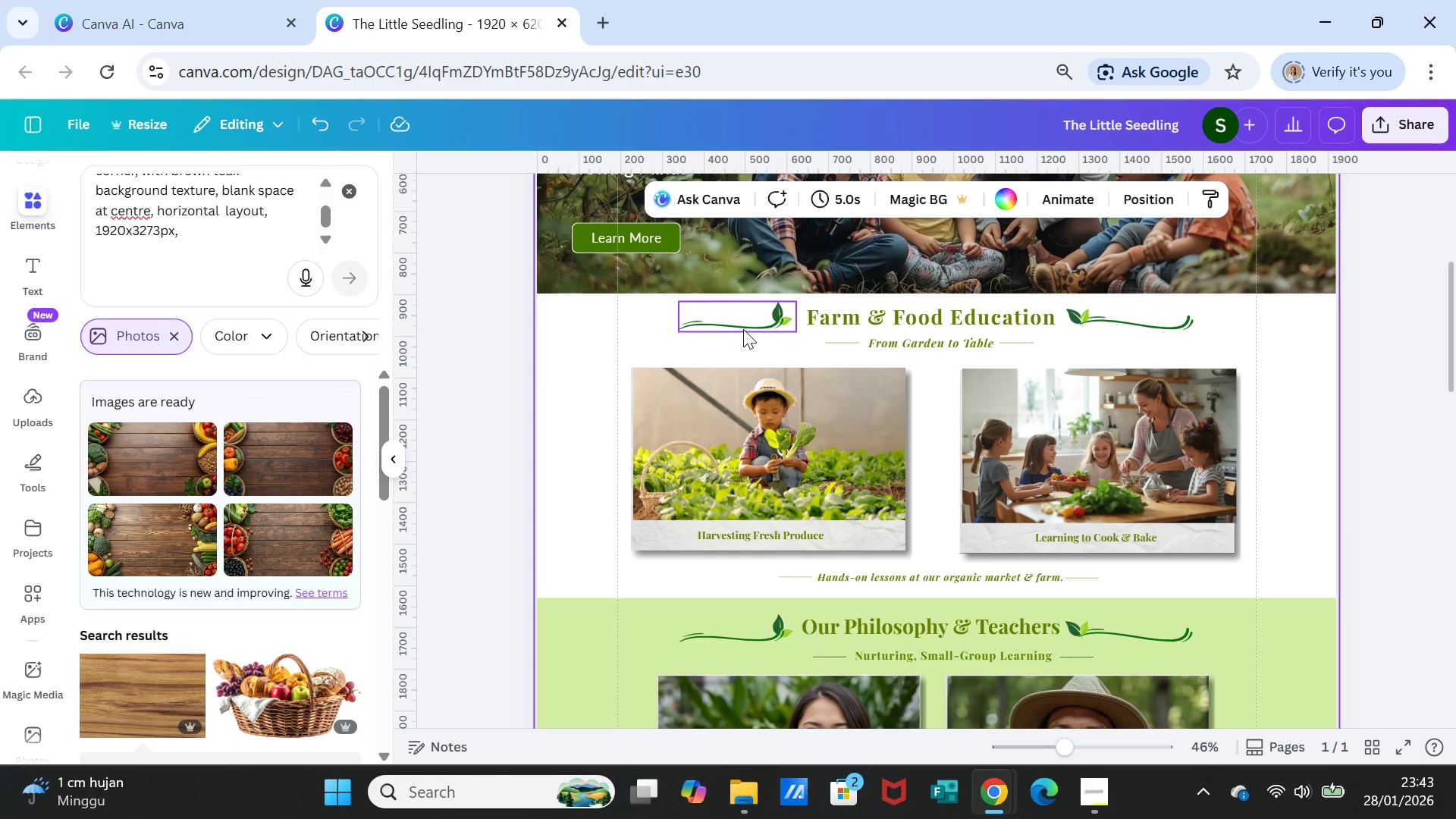 
left_click([743, 329])
 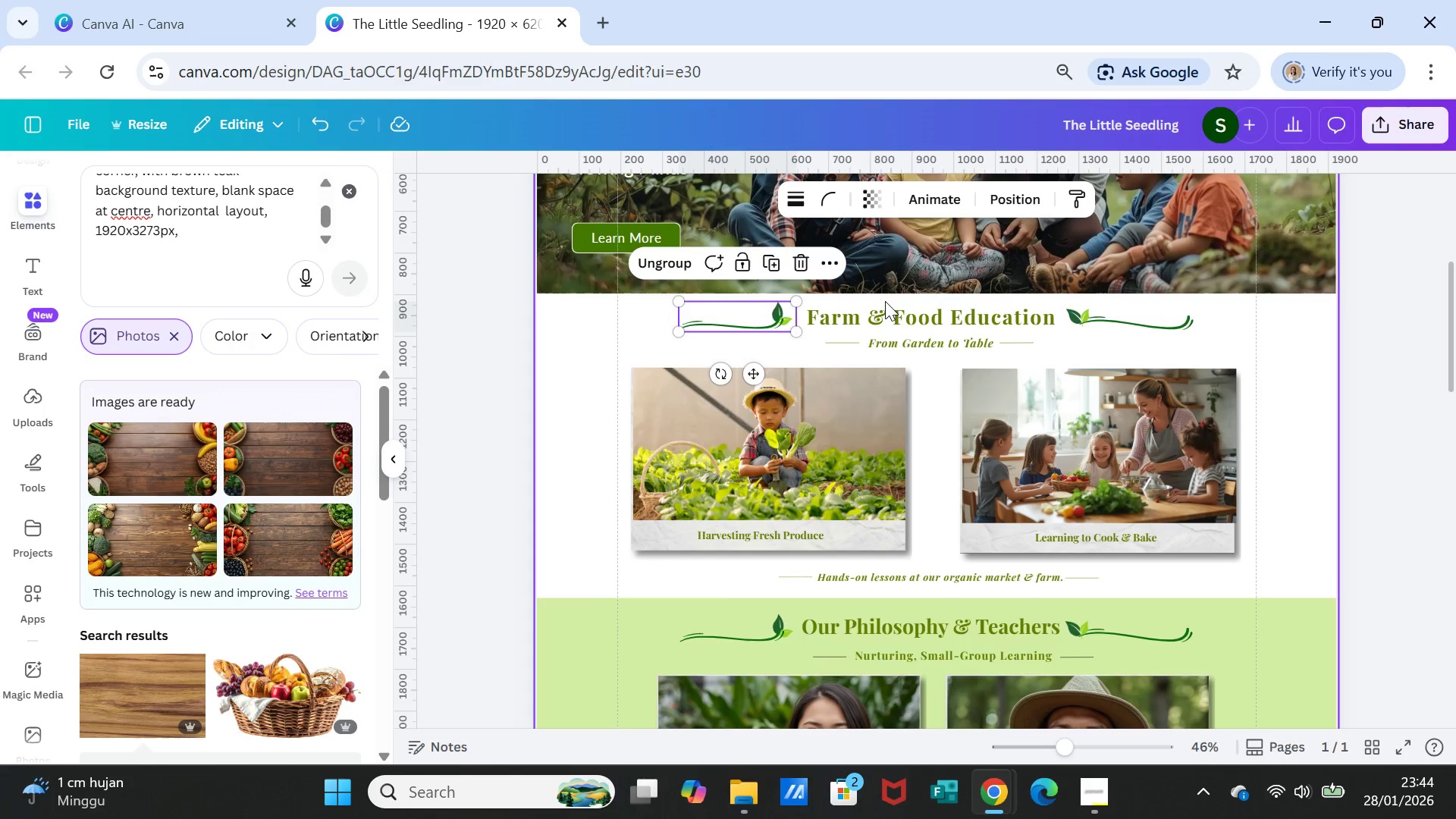 
left_click([890, 306])
 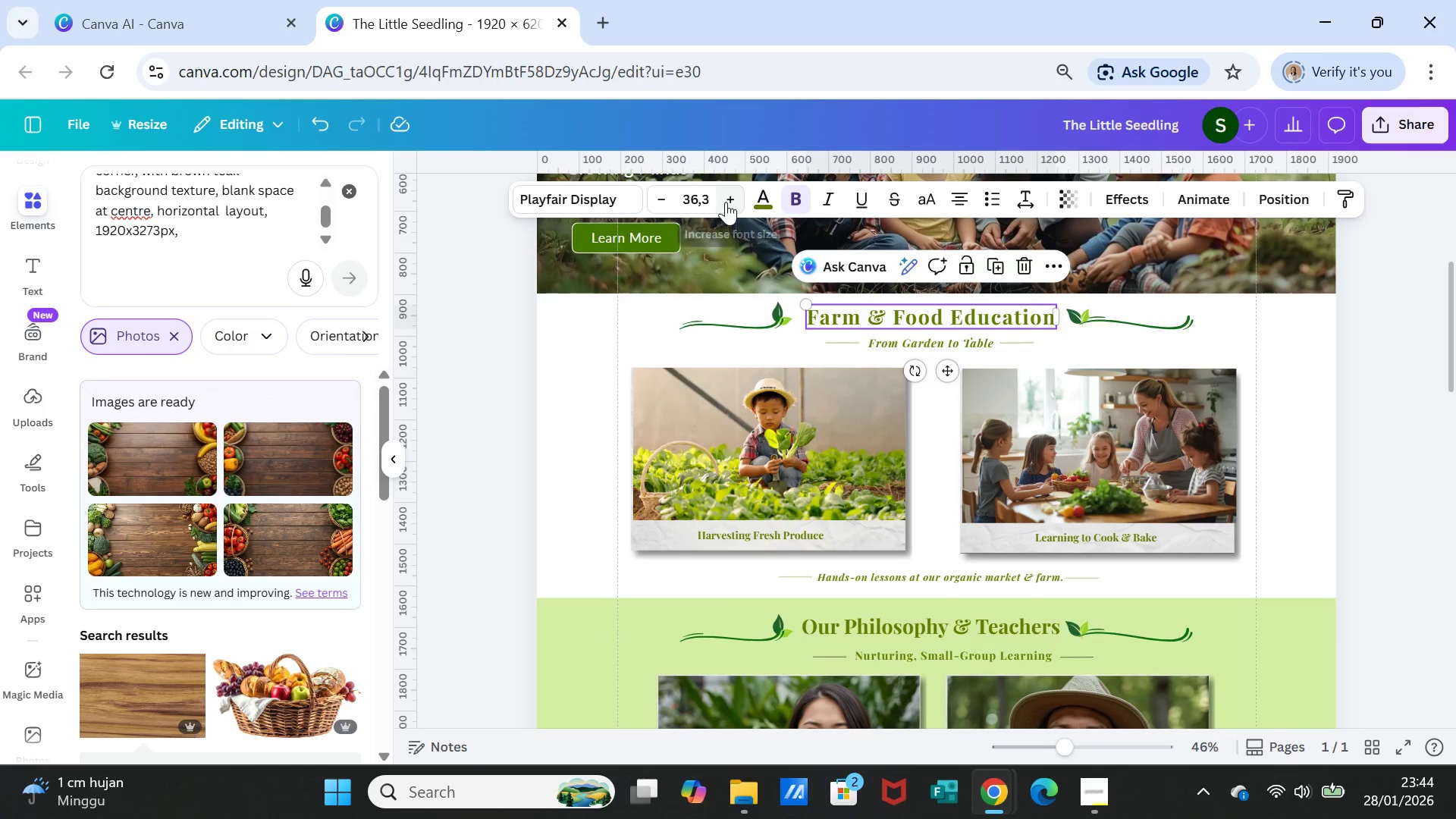 
left_click([726, 202])
 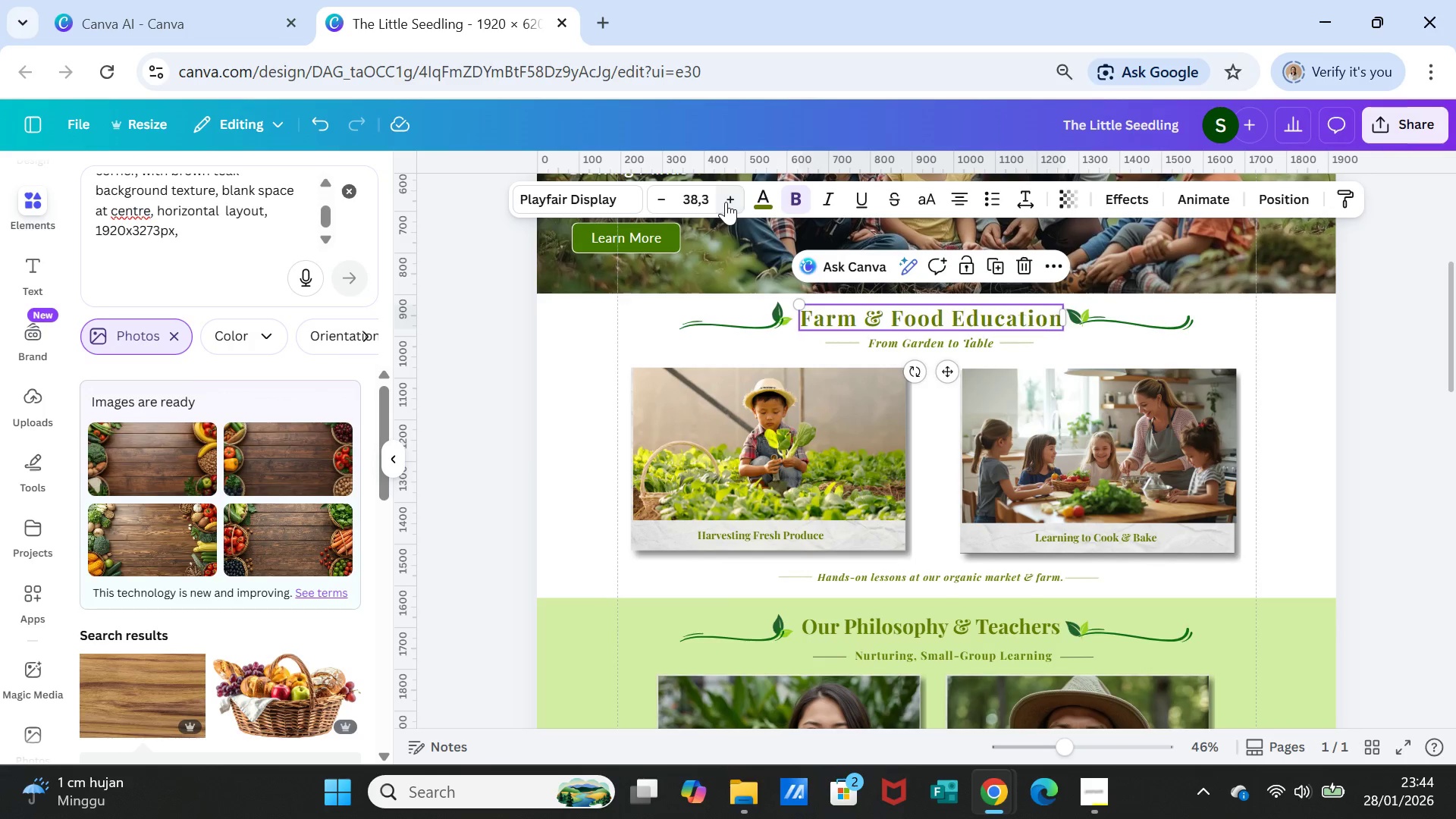 
double_click([726, 202])
 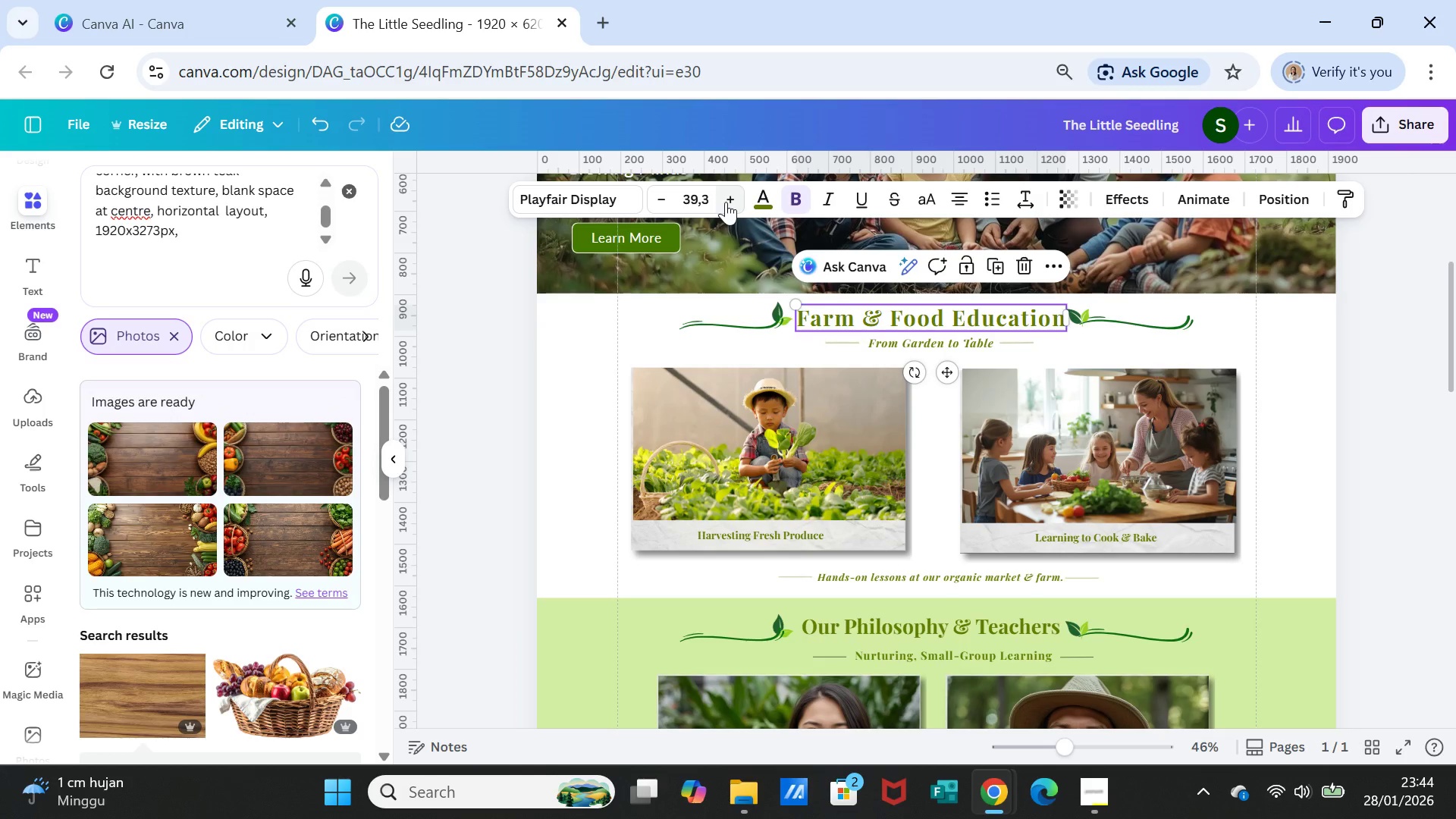 
left_click([726, 202])
 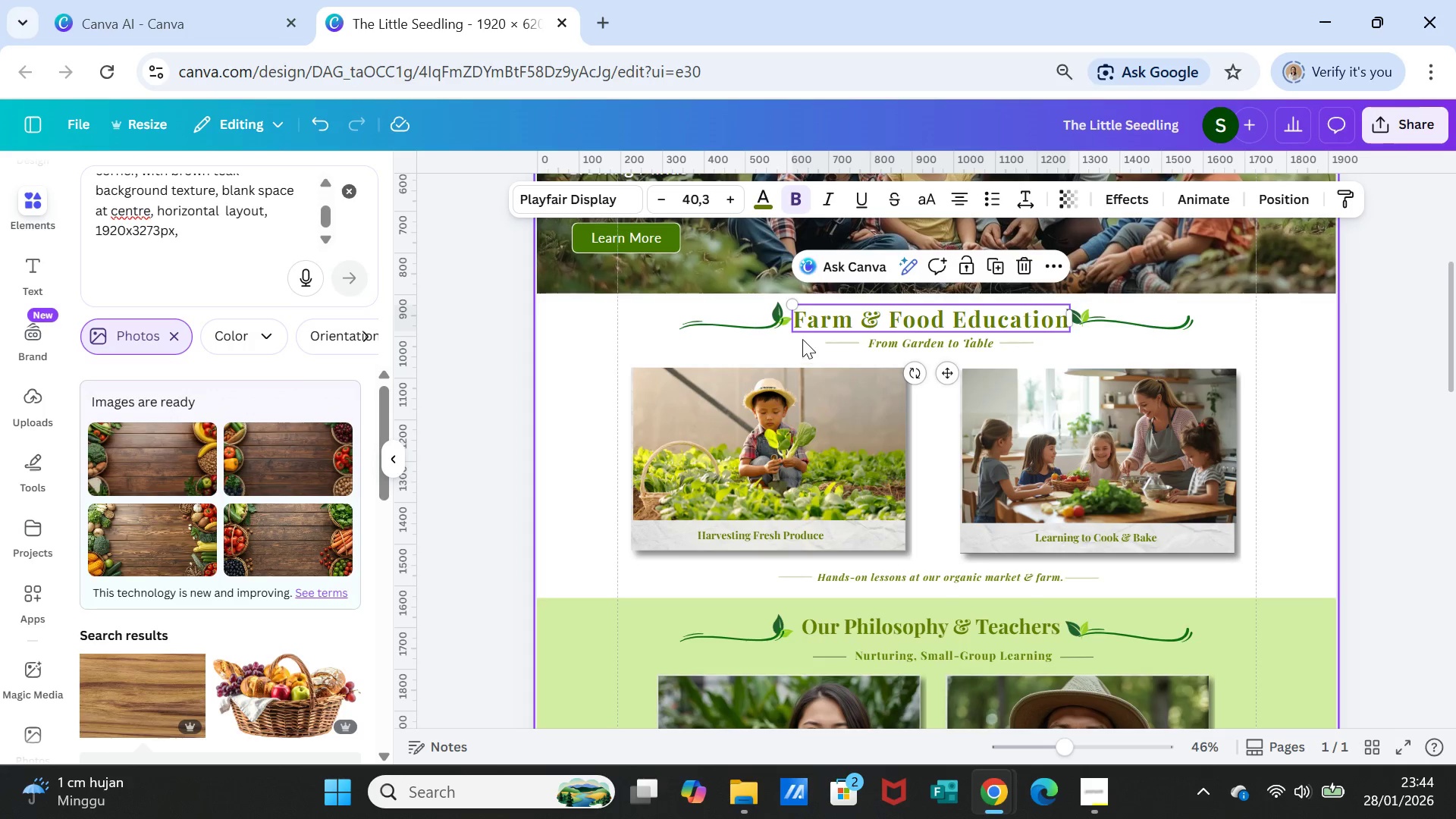 
left_click_drag(start_coordinate=[767, 325], to_coordinate=[751, 325])
 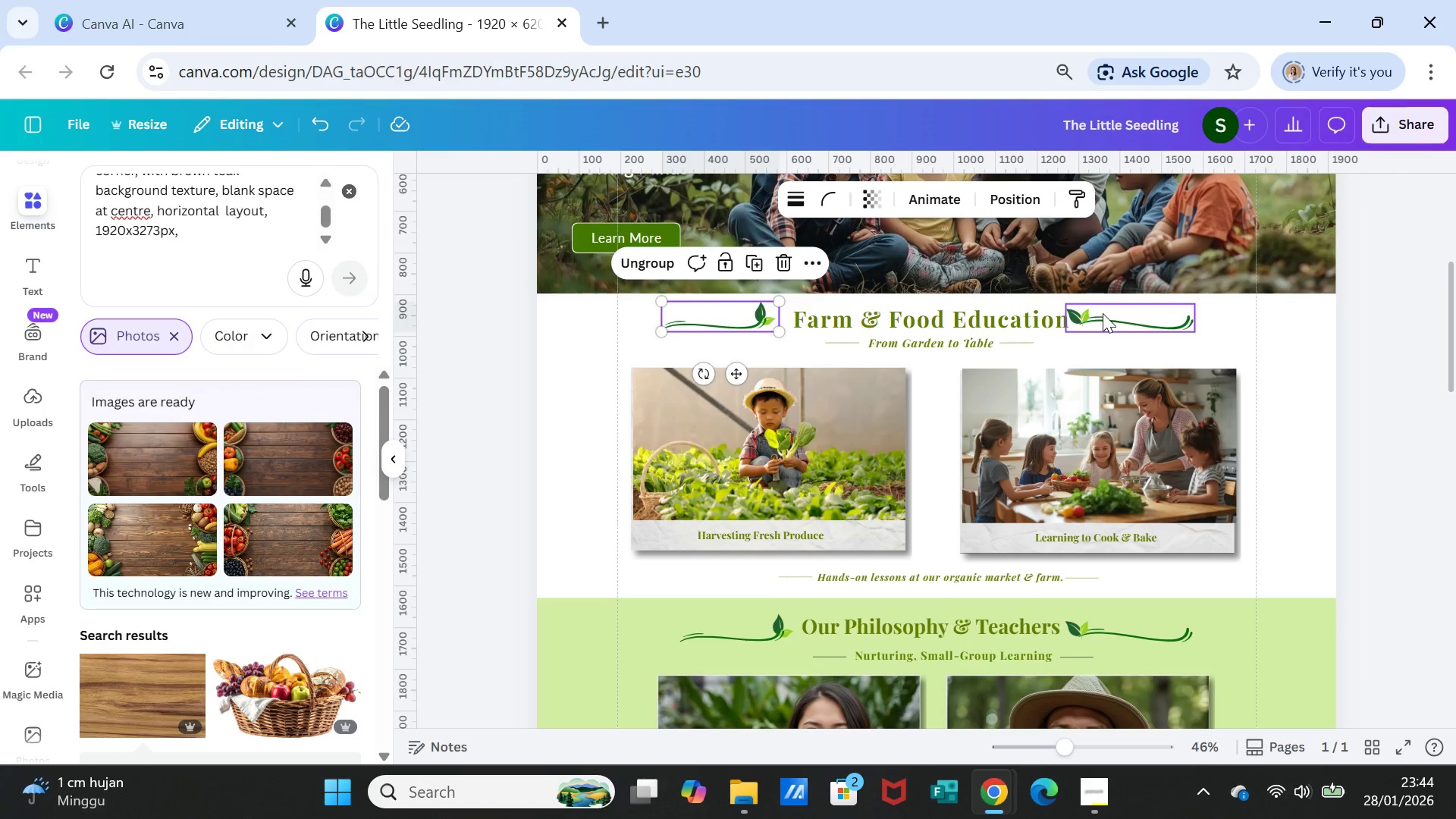 
left_click_drag(start_coordinate=[1103, 313], to_coordinate=[1119, 313])
 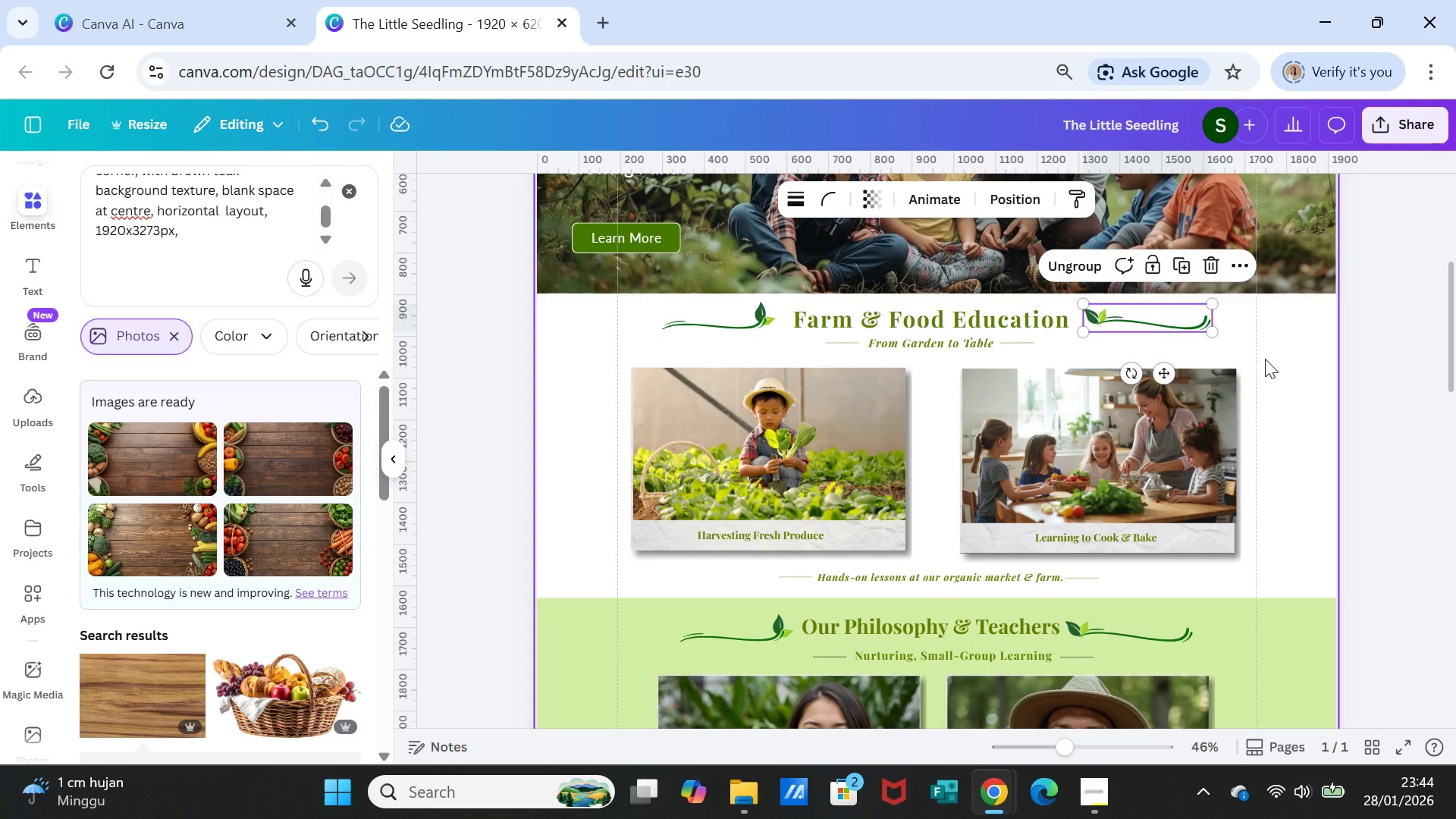 
left_click([1265, 359])
 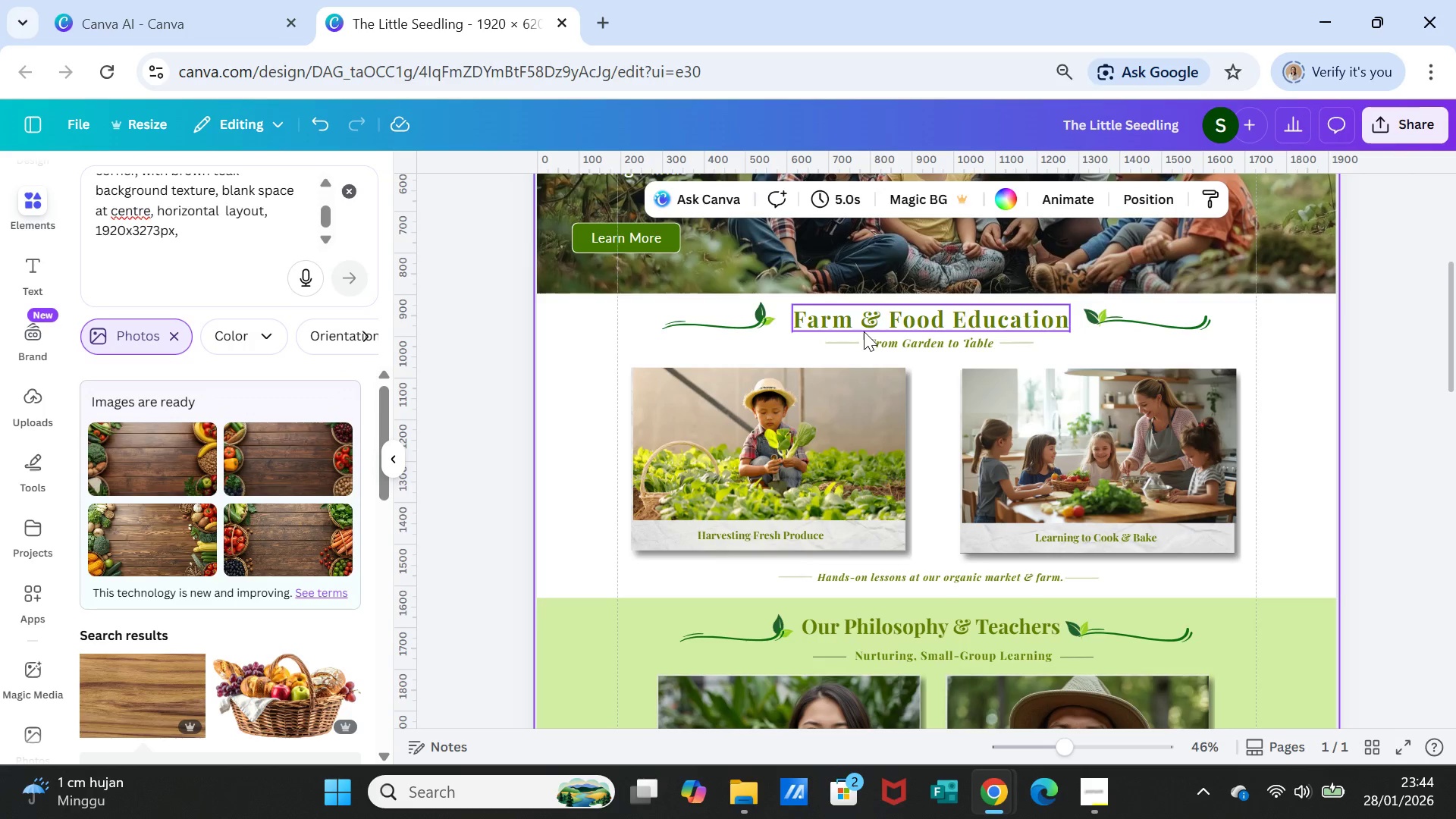 
left_click([841, 342])
 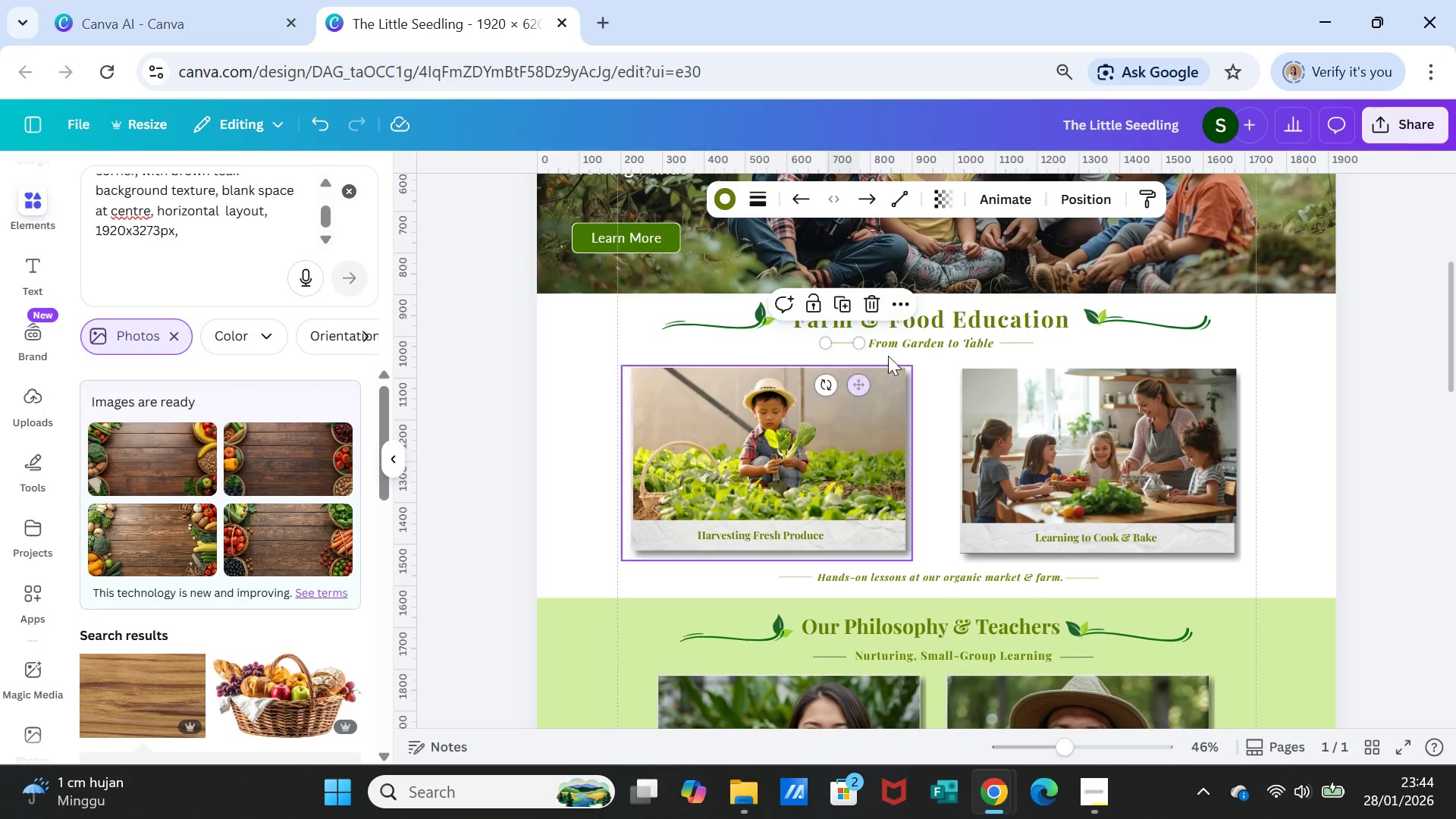 
left_click([890, 346])
 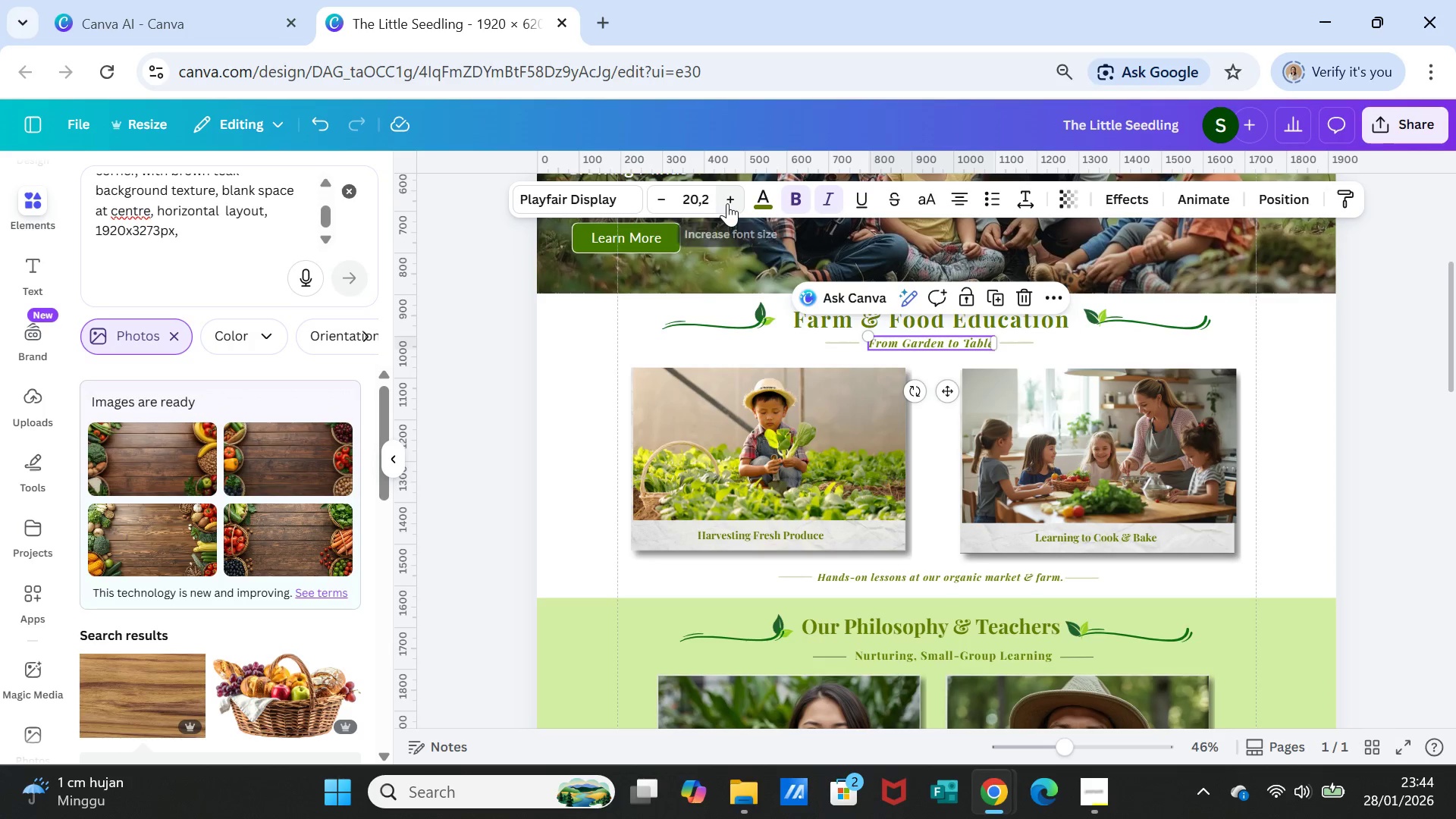 
left_click([727, 203])
 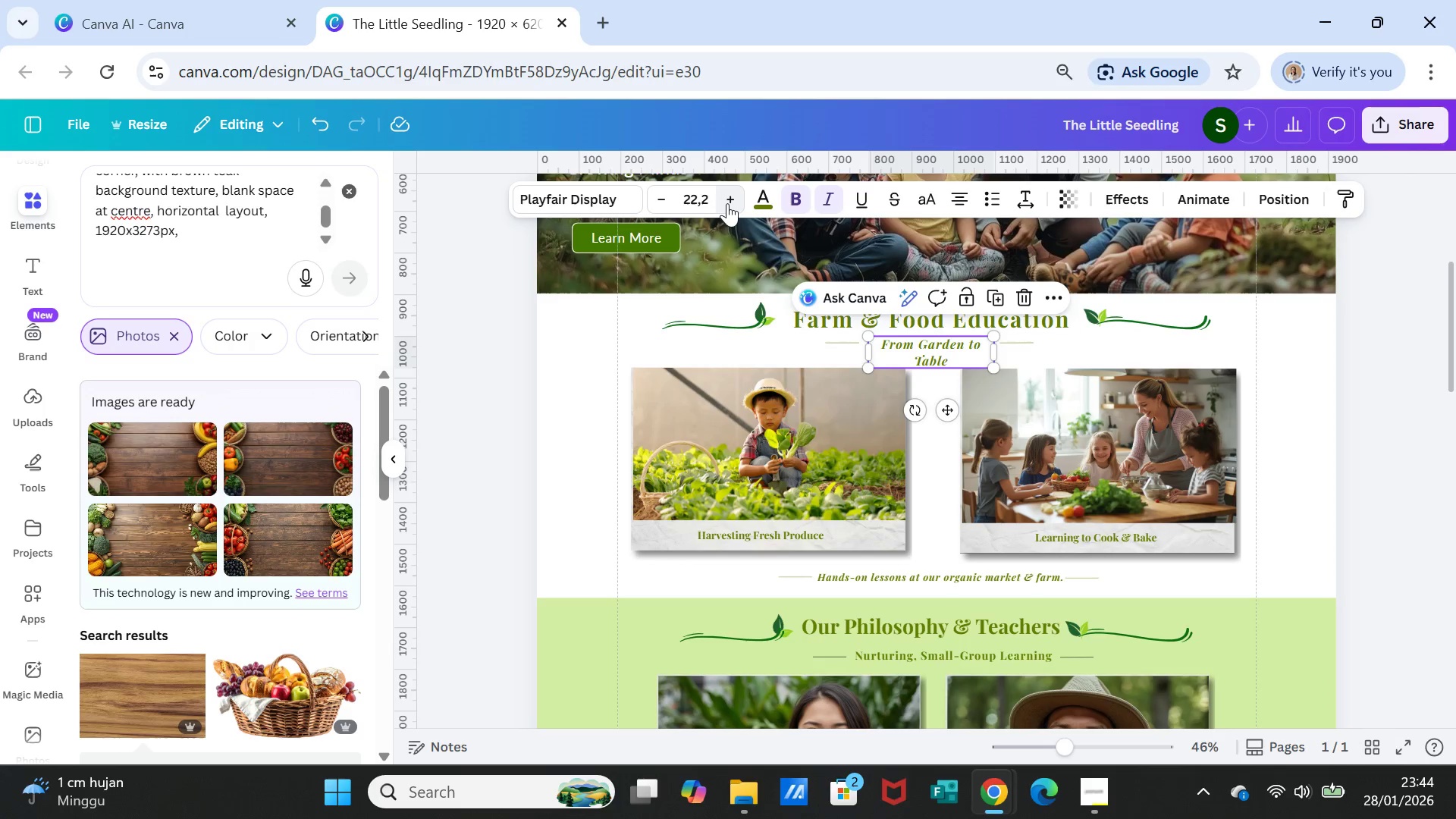 
double_click([727, 203])
 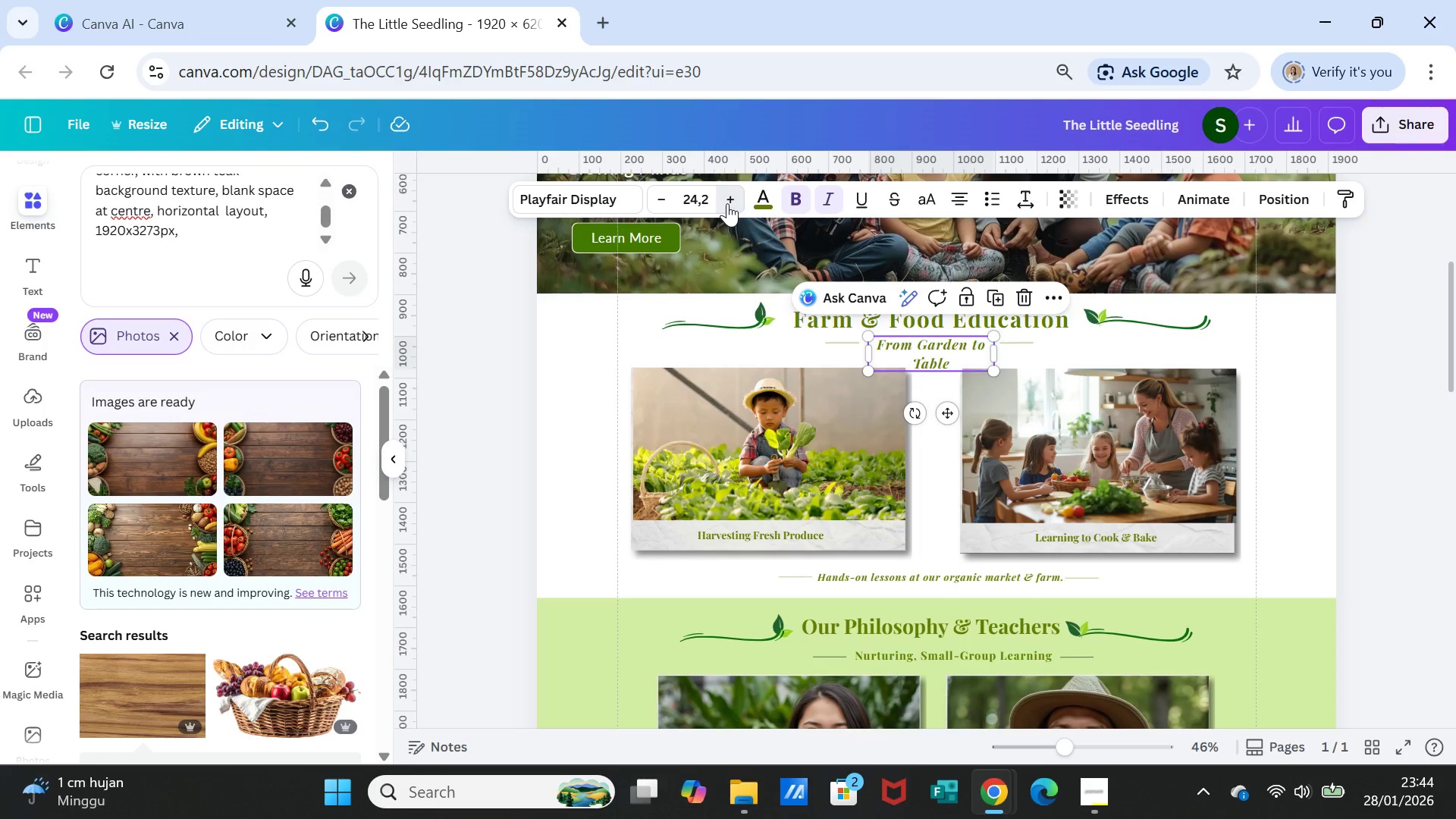 
double_click([727, 203])
 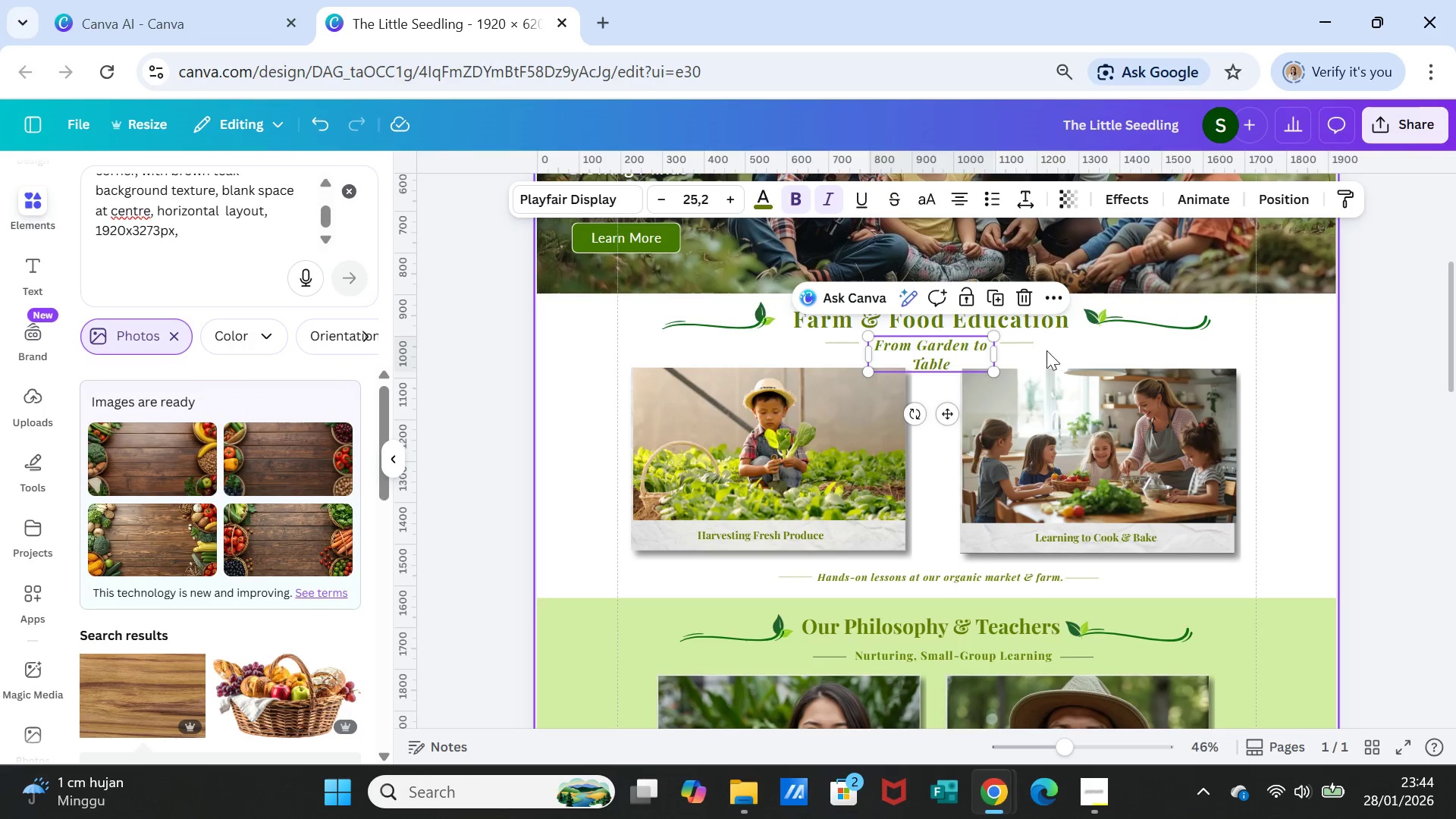 
left_click([1030, 340])
 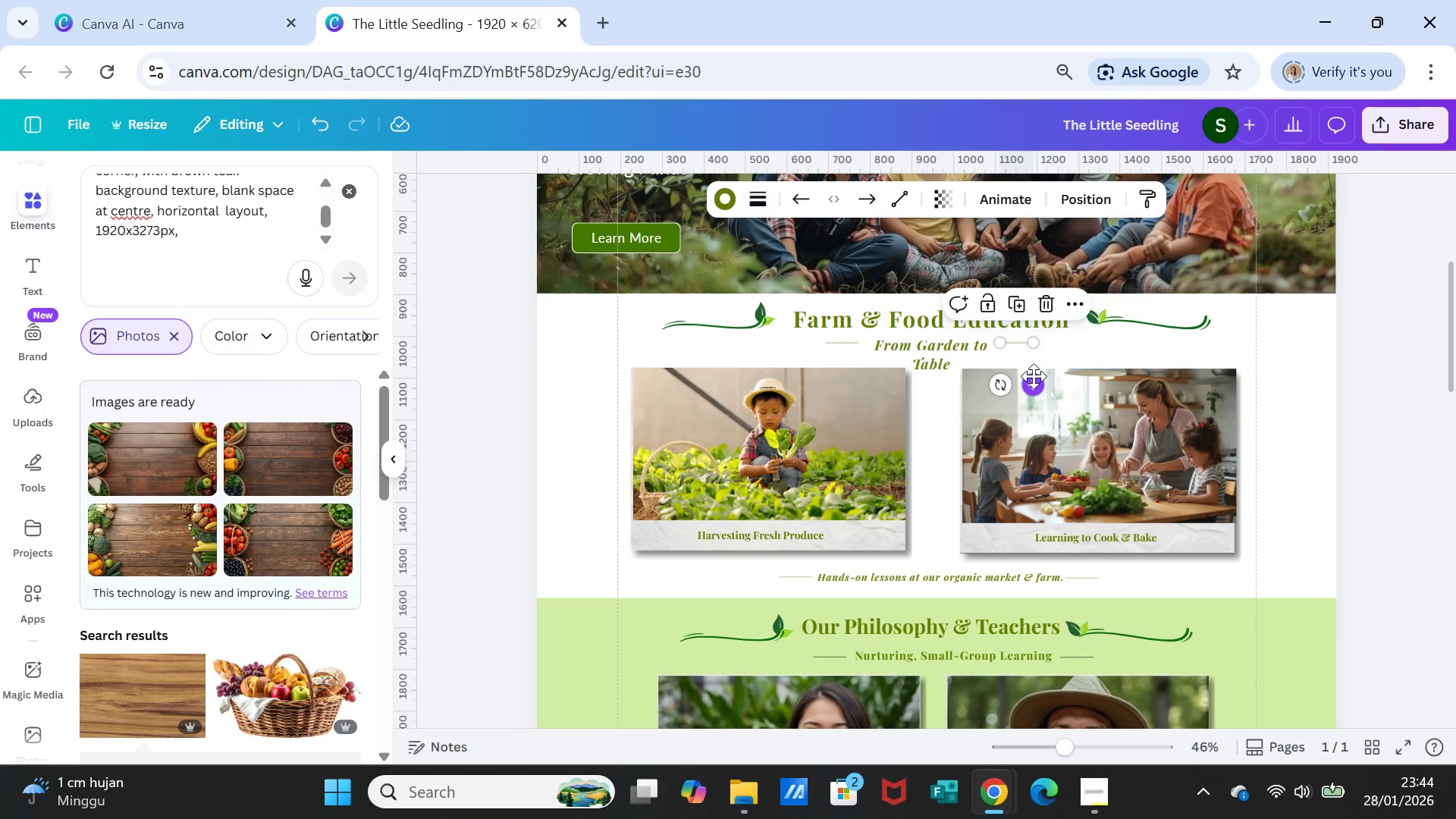 
left_click_drag(start_coordinate=[1034, 376], to_coordinate=[1078, 377])
 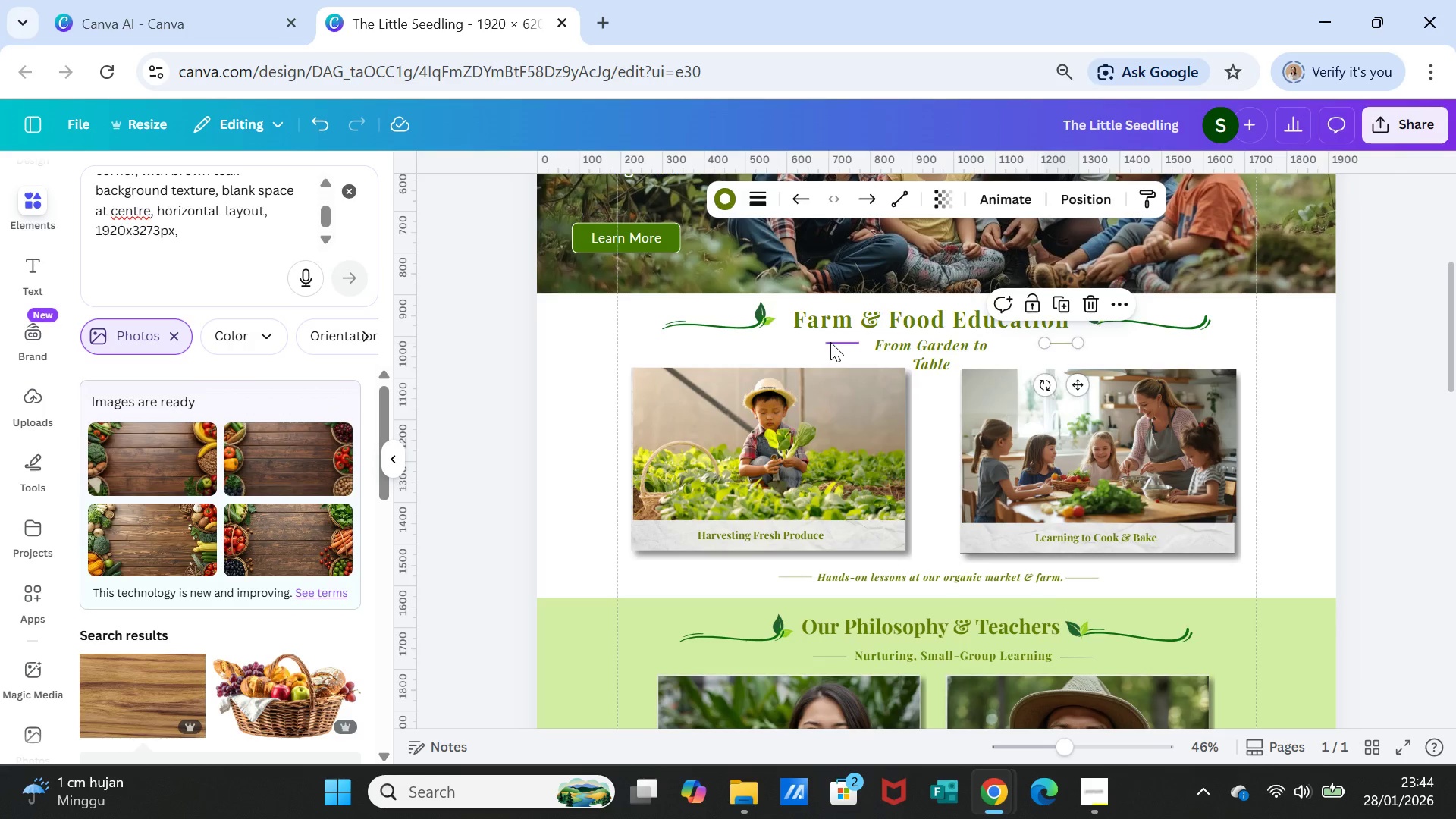 
left_click([830, 342])
 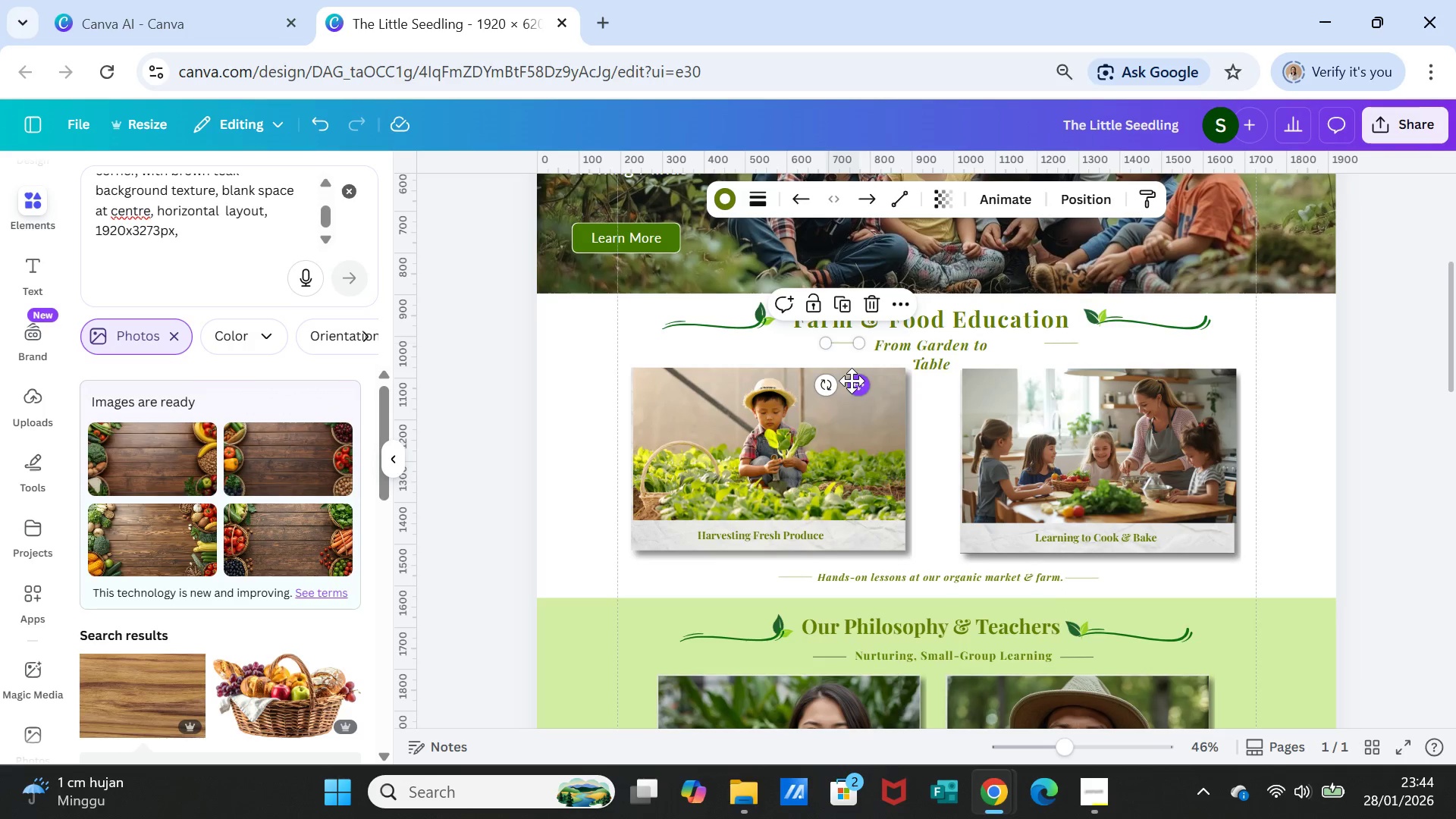 
left_click_drag(start_coordinate=[852, 381], to_coordinate=[833, 381])
 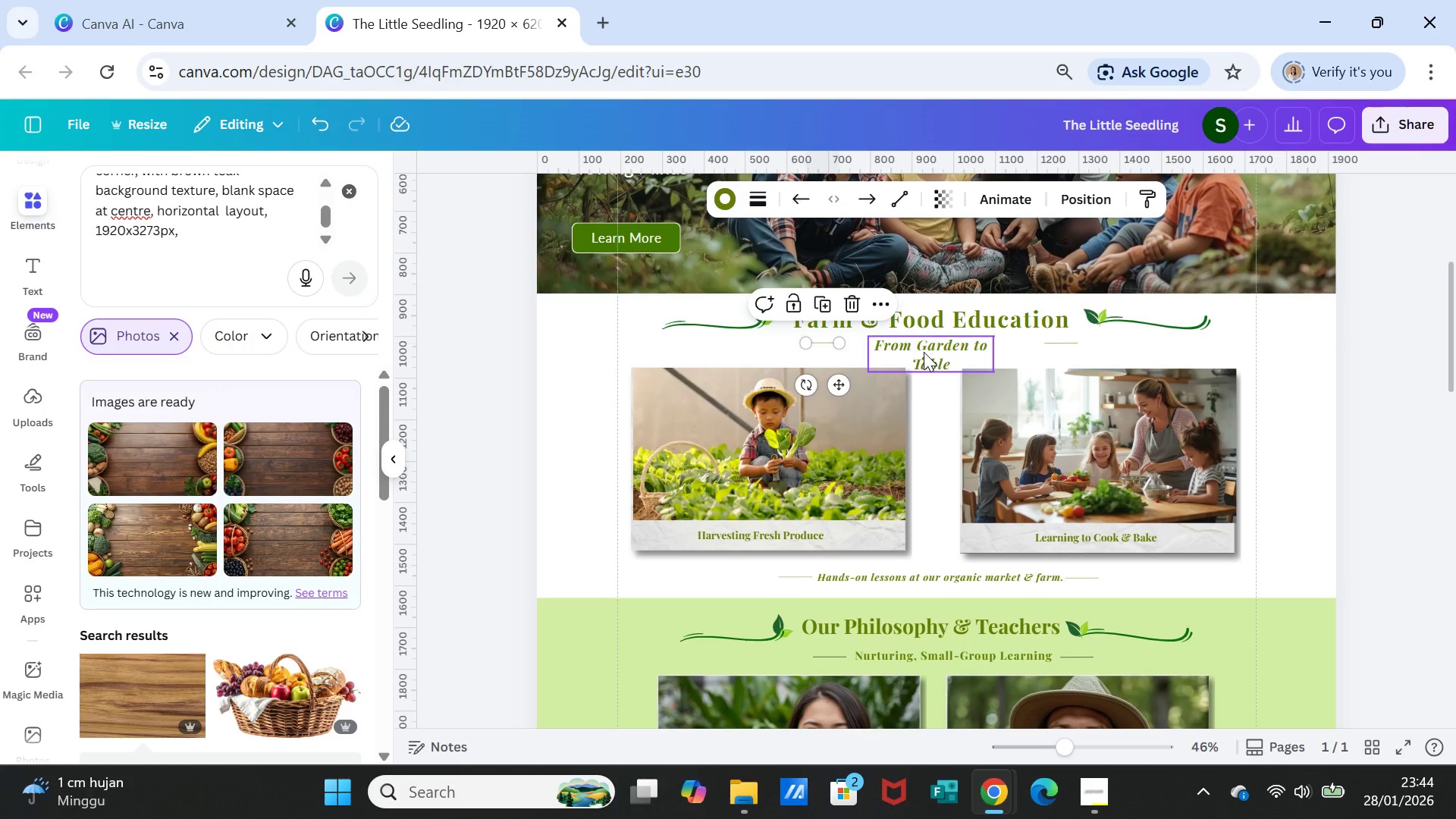 
left_click([924, 352])
 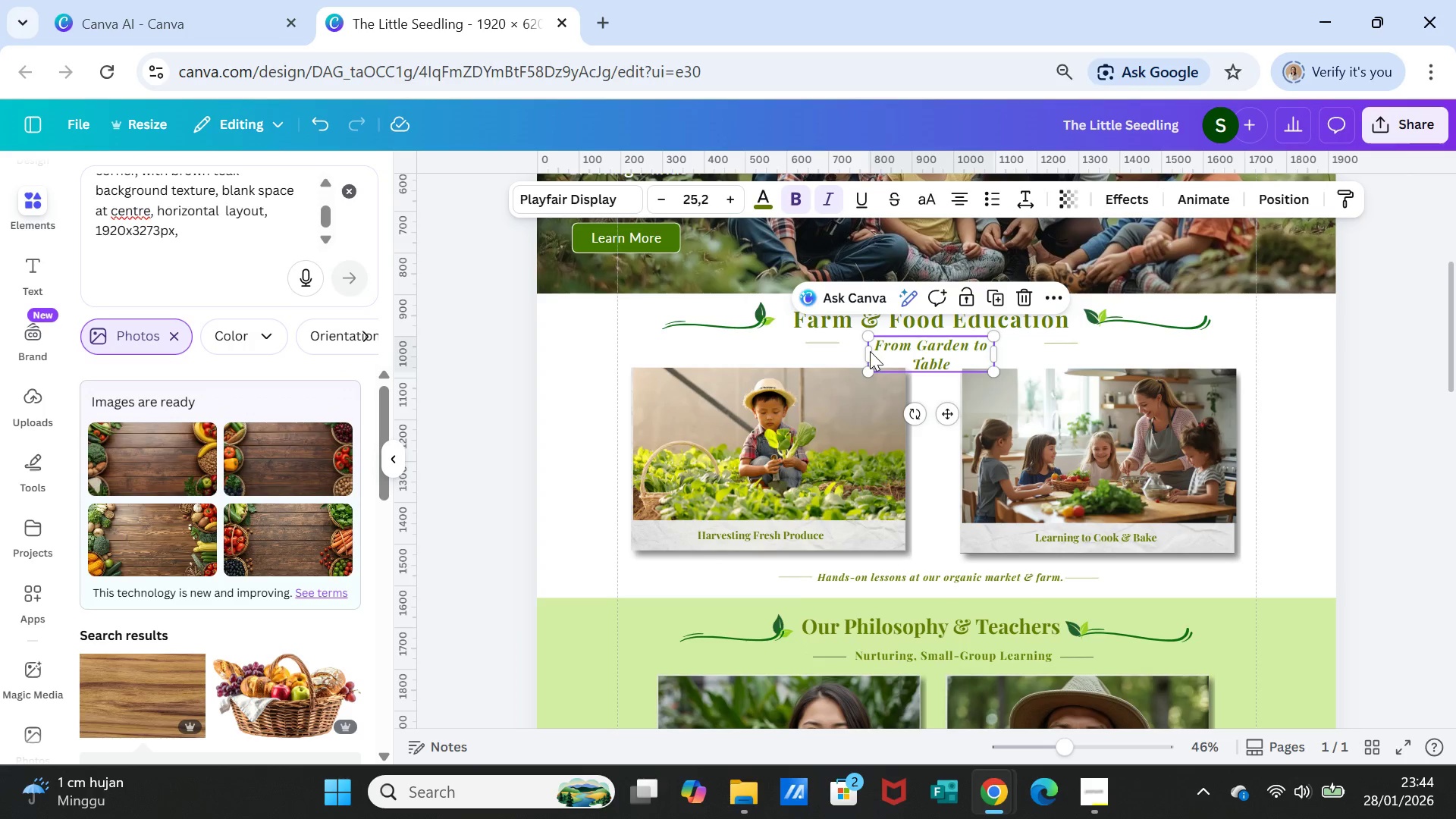 
left_click([870, 351])
 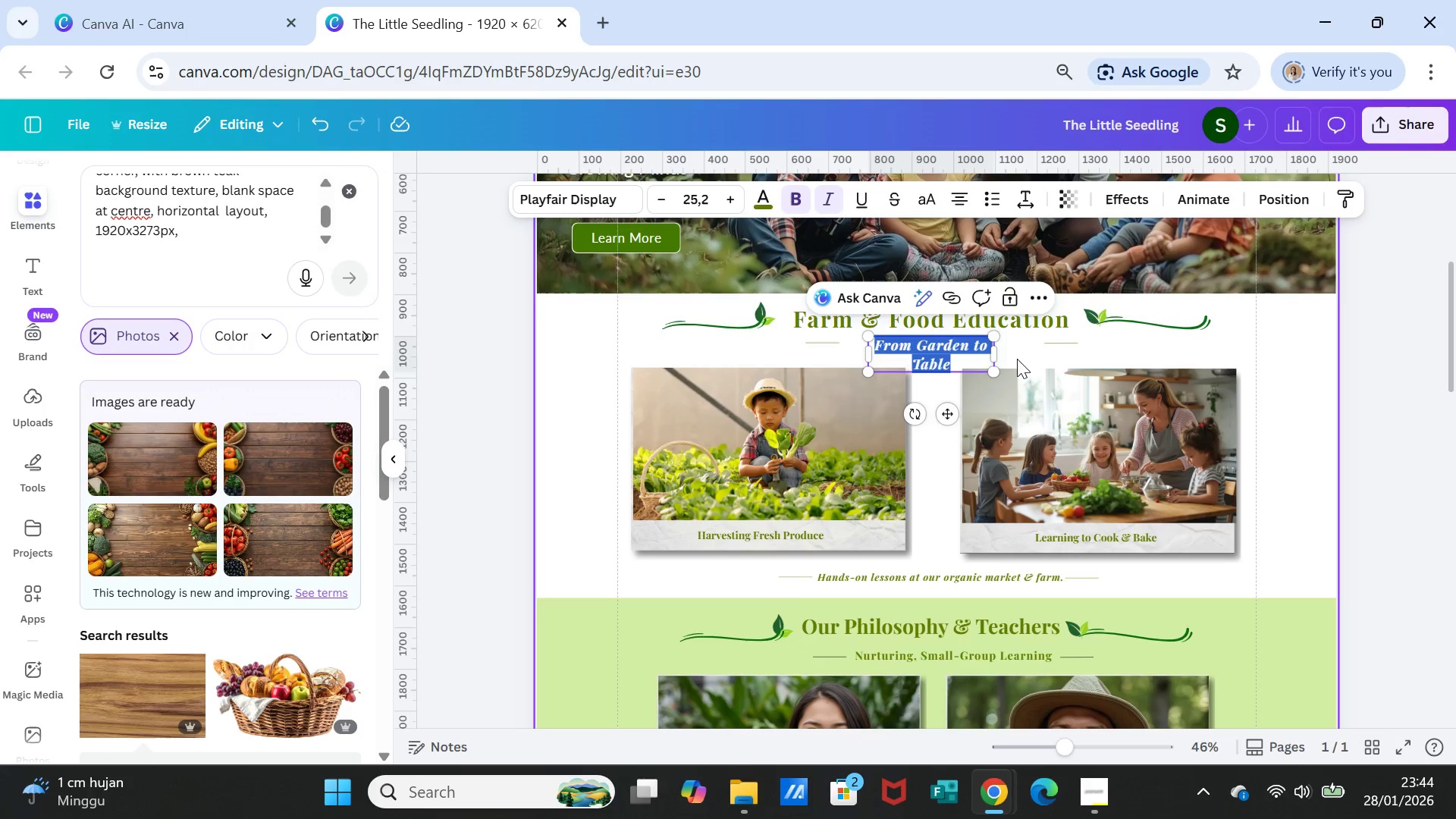 
left_click([1018, 353])
 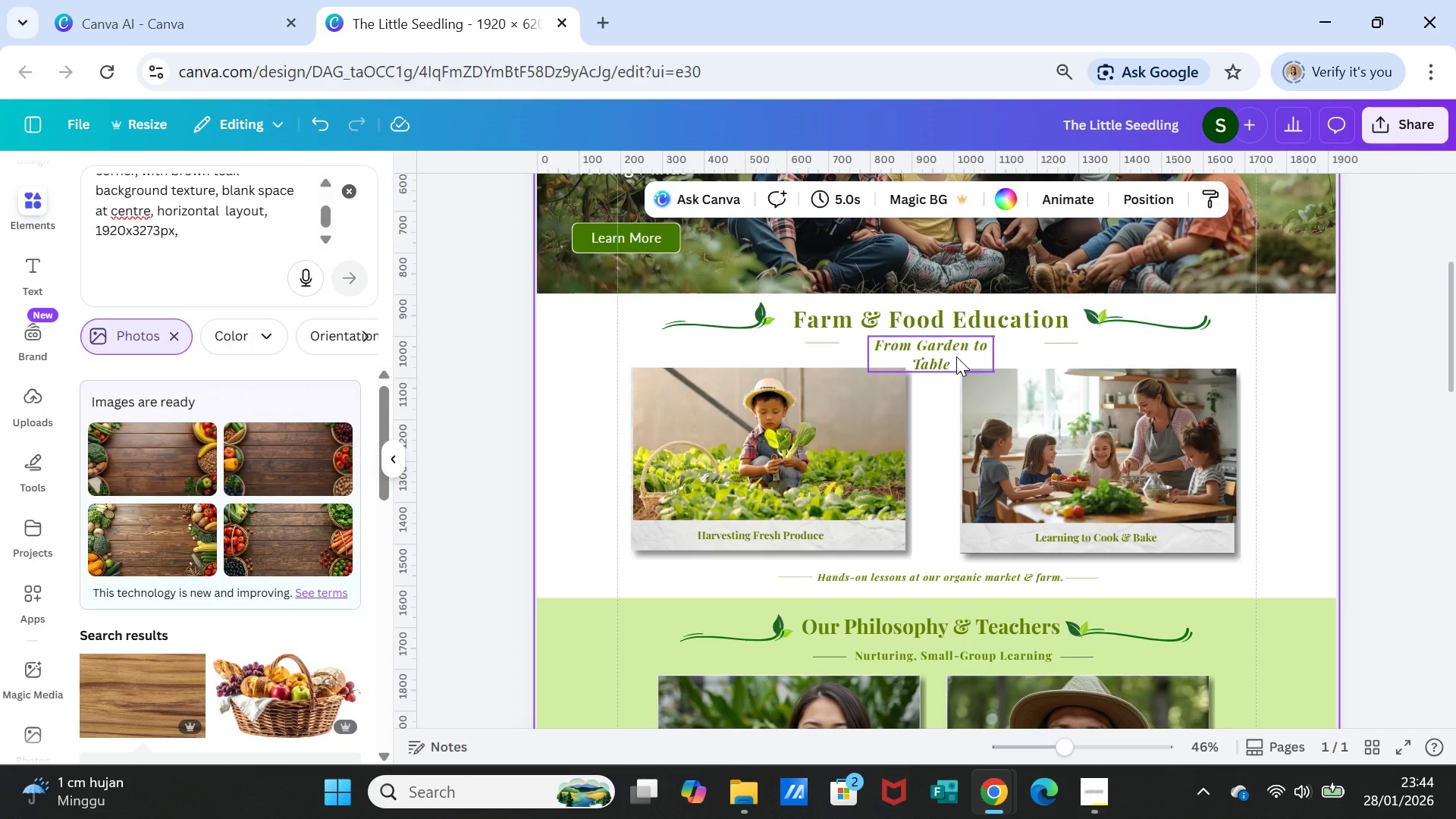 
left_click([956, 356])
 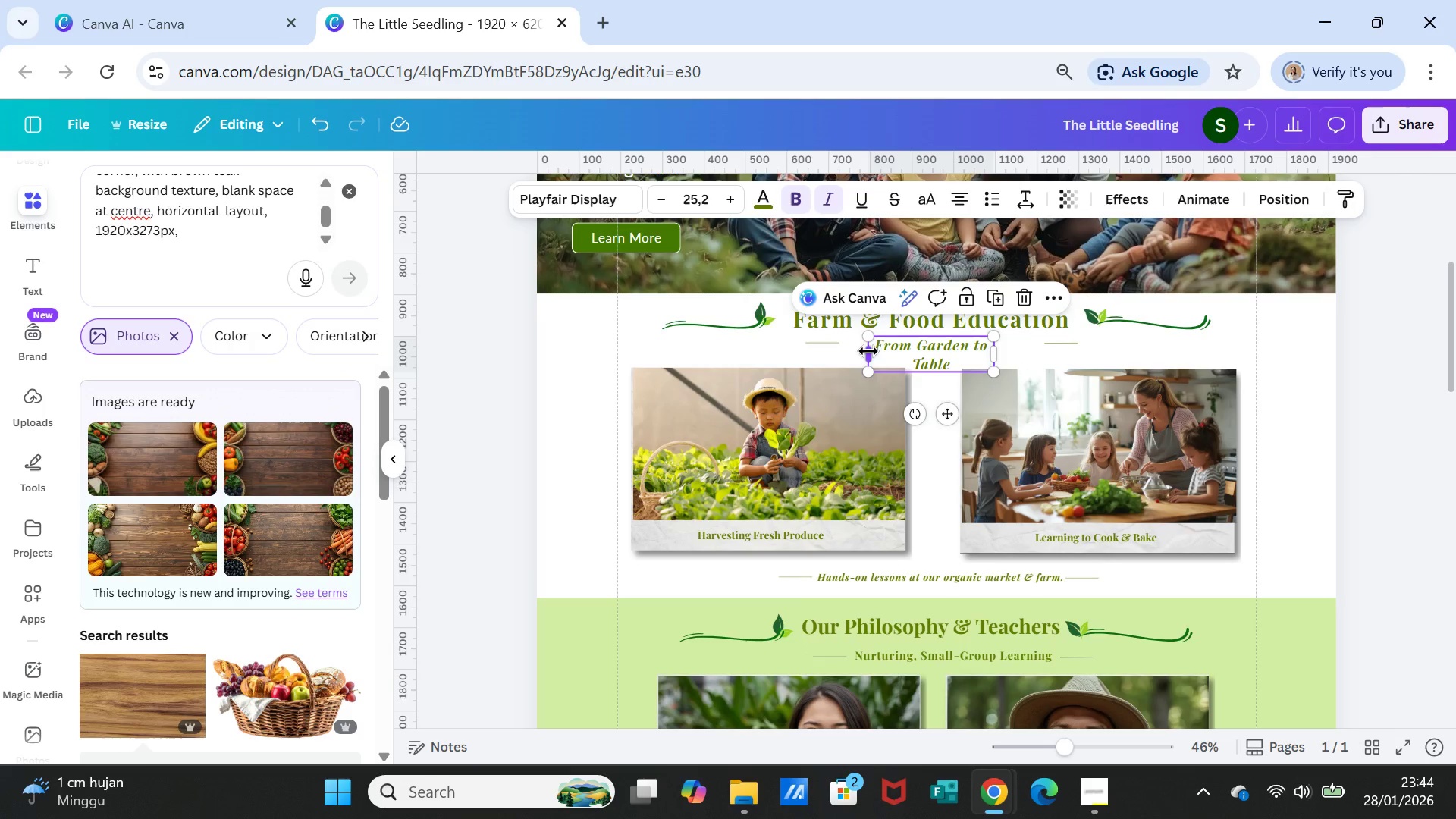 
left_click_drag(start_coordinate=[868, 352], to_coordinate=[830, 348])
 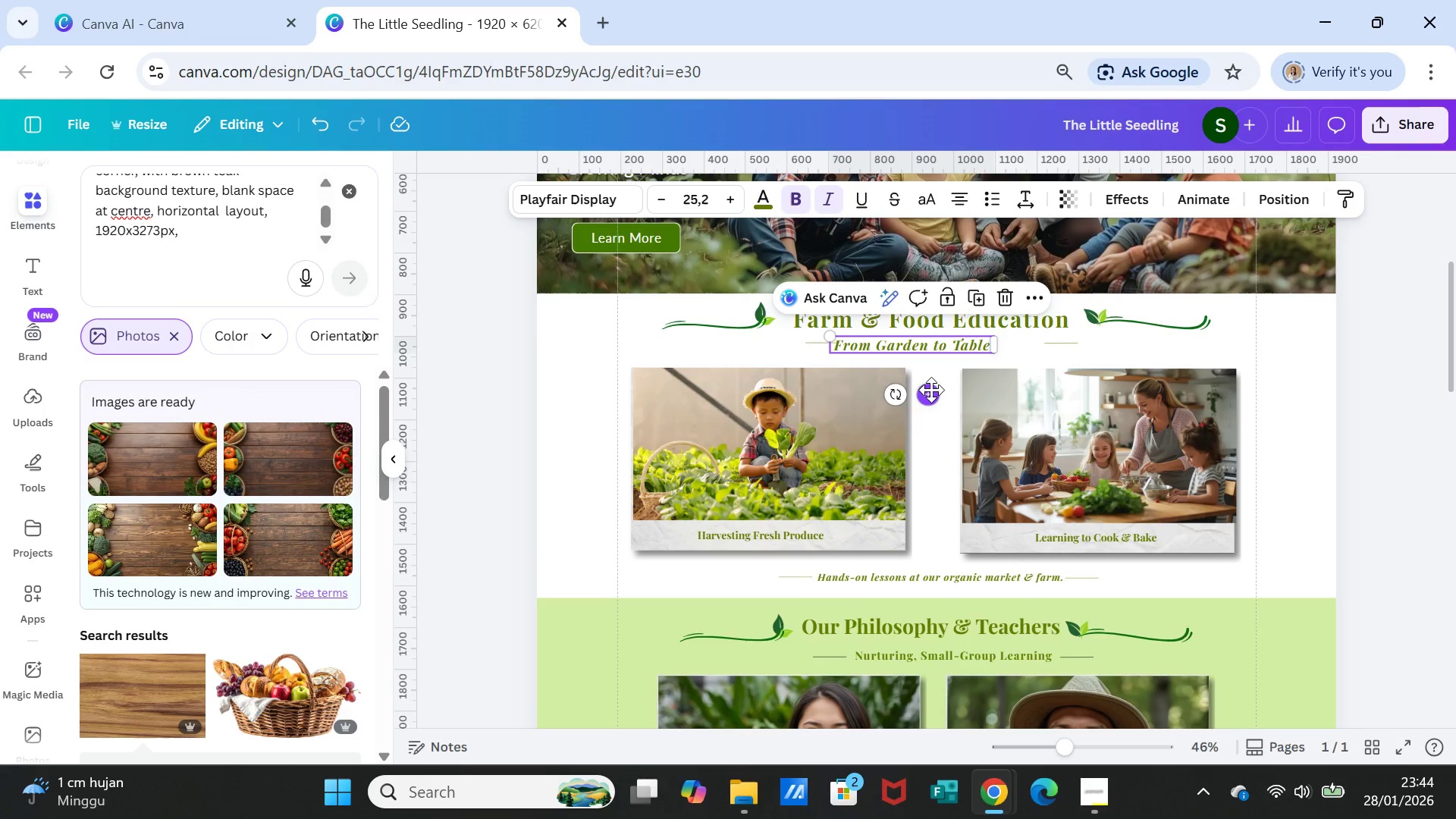 
left_click_drag(start_coordinate=[931, 390], to_coordinate=[960, 390])
 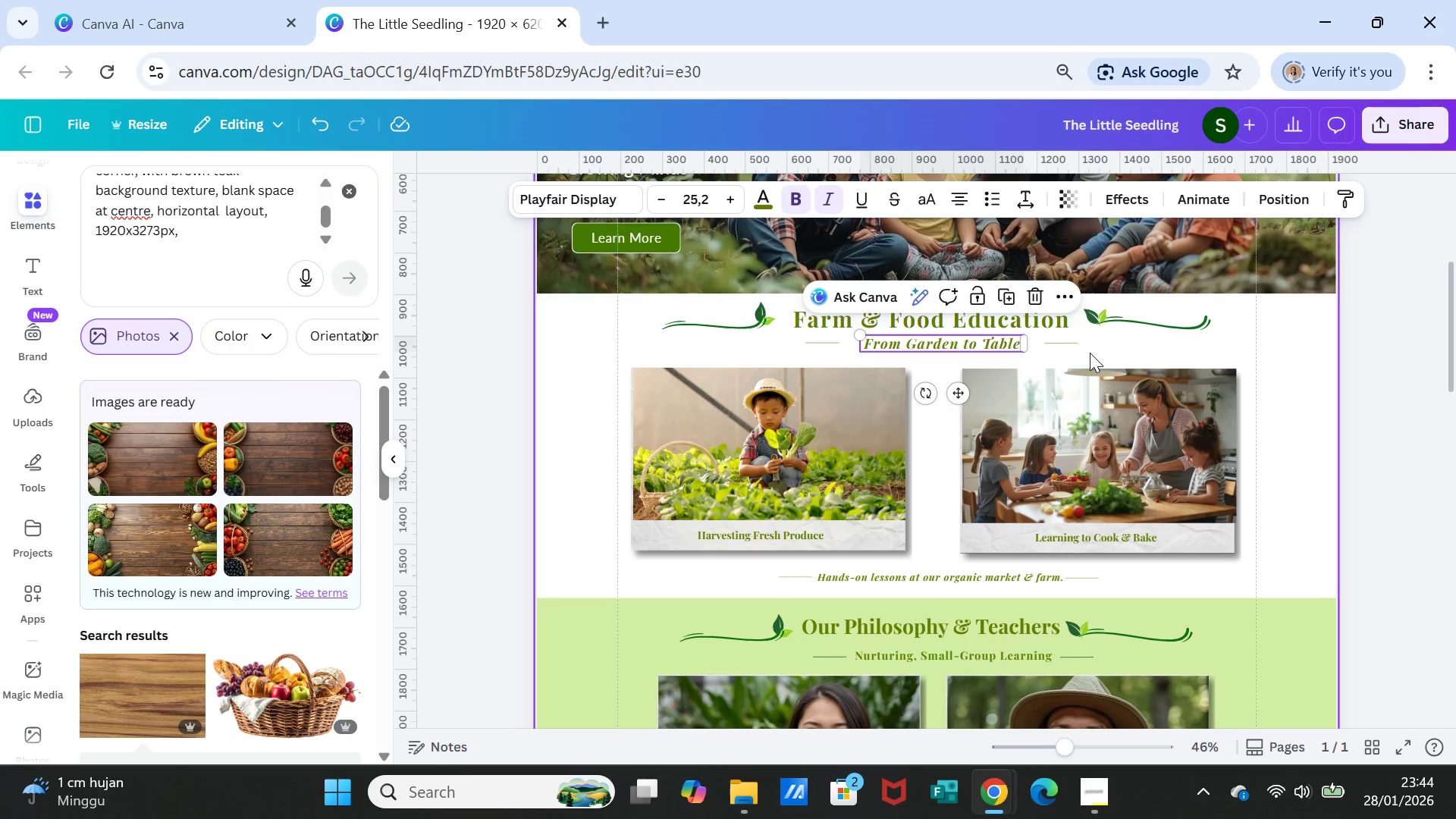 
left_click([1090, 353])
 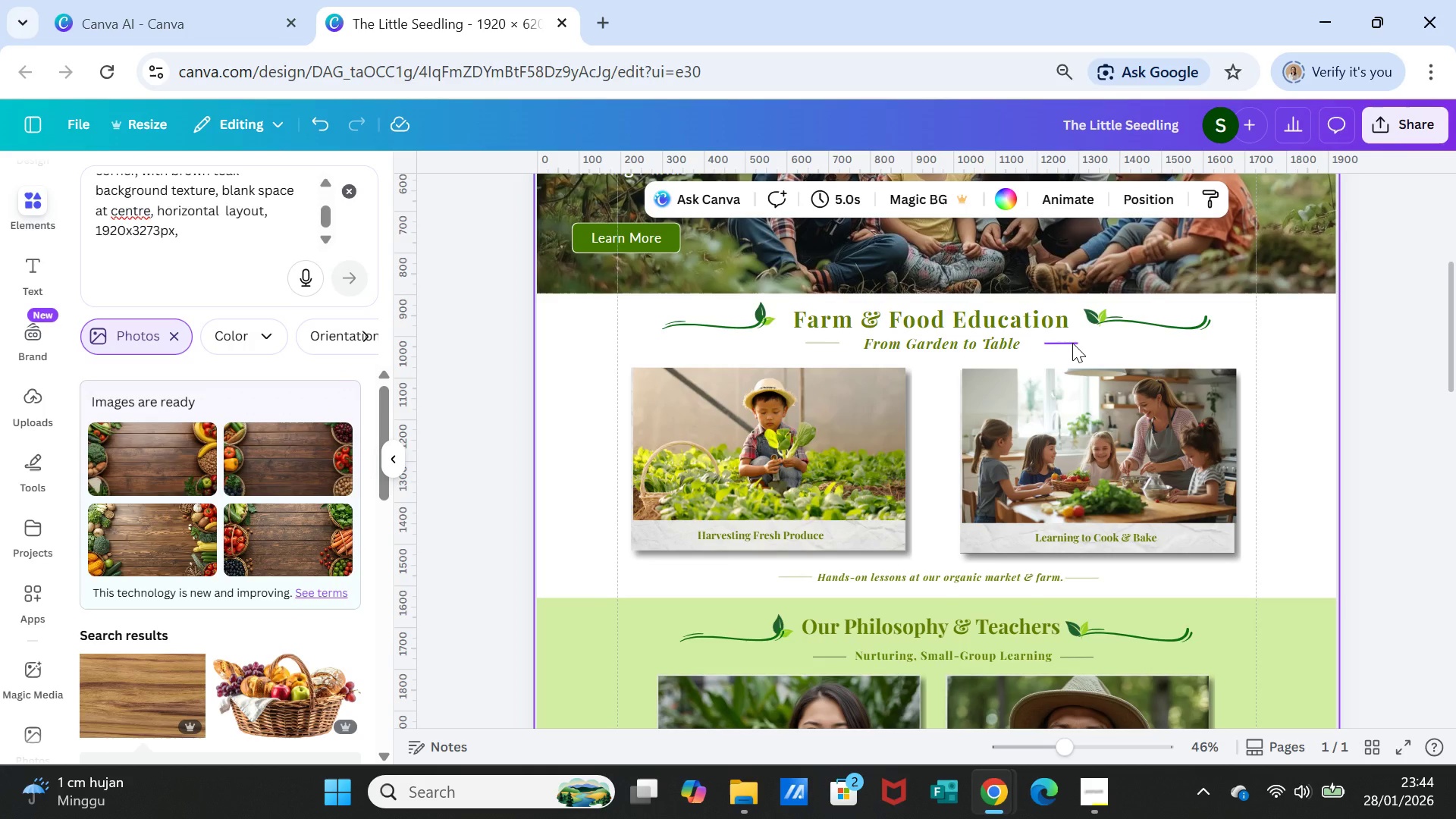 
left_click([1072, 343])
 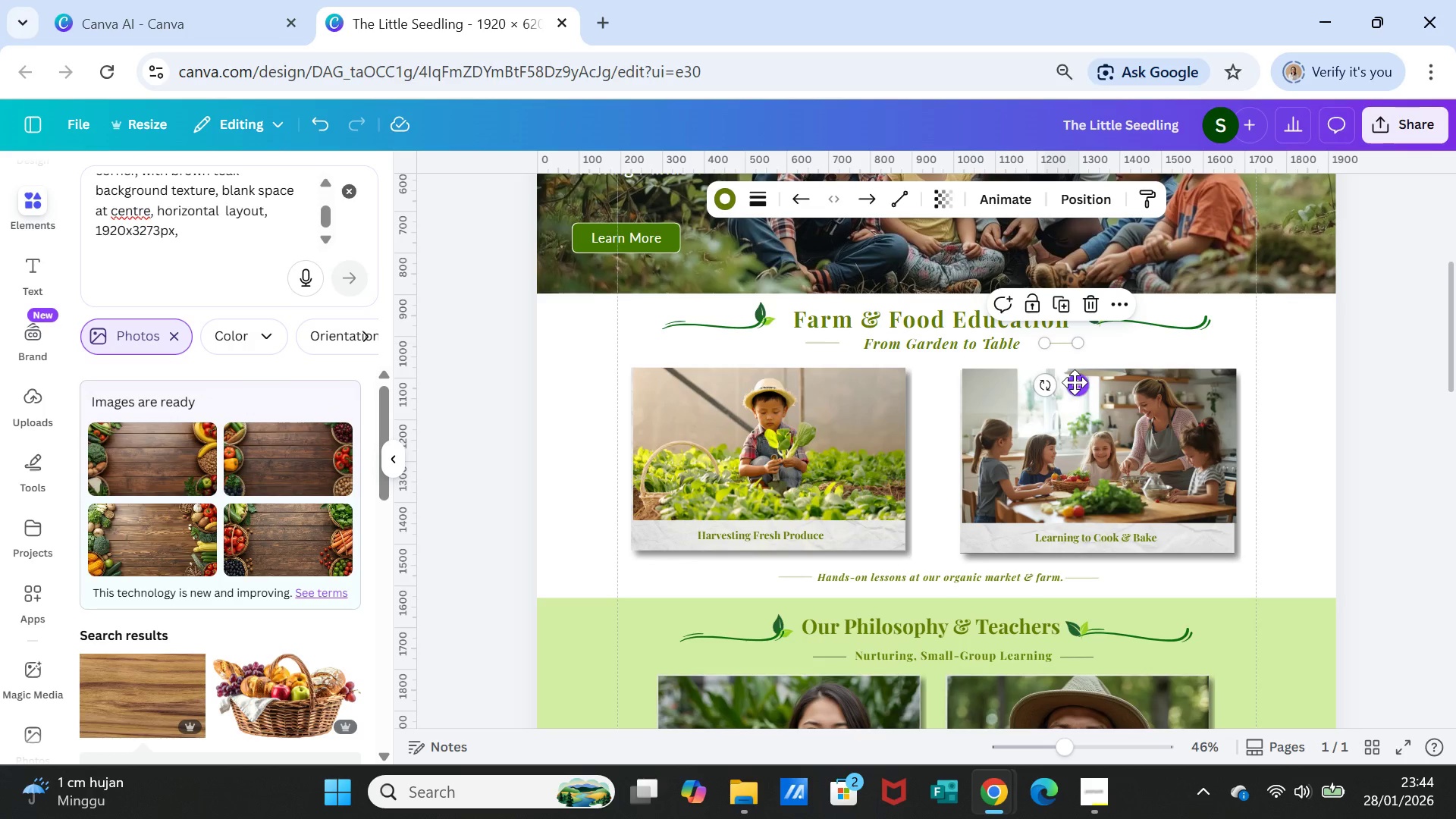 
left_click_drag(start_coordinate=[1075, 382], to_coordinate=[1068, 383])
 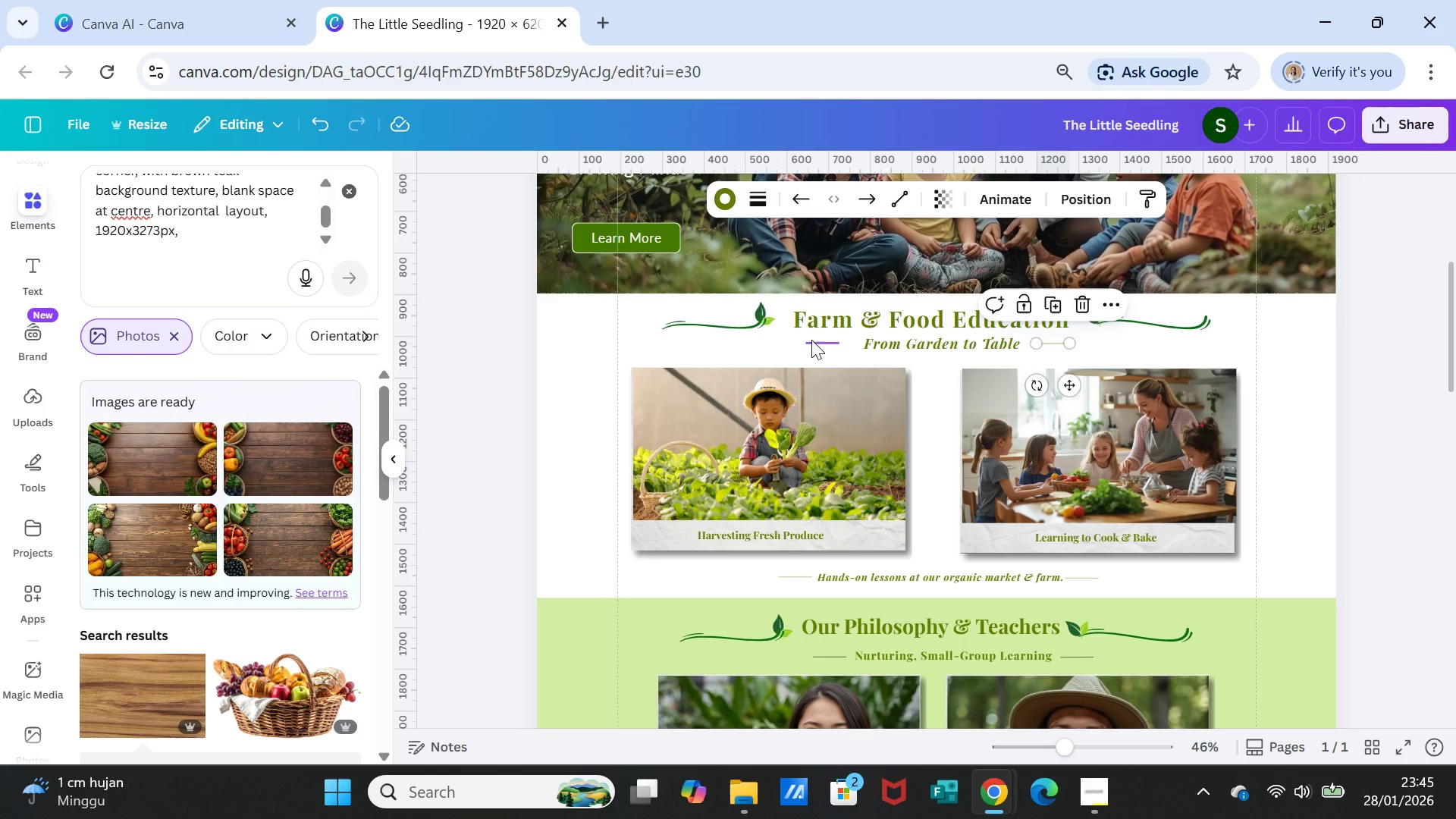 
left_click([811, 340])
 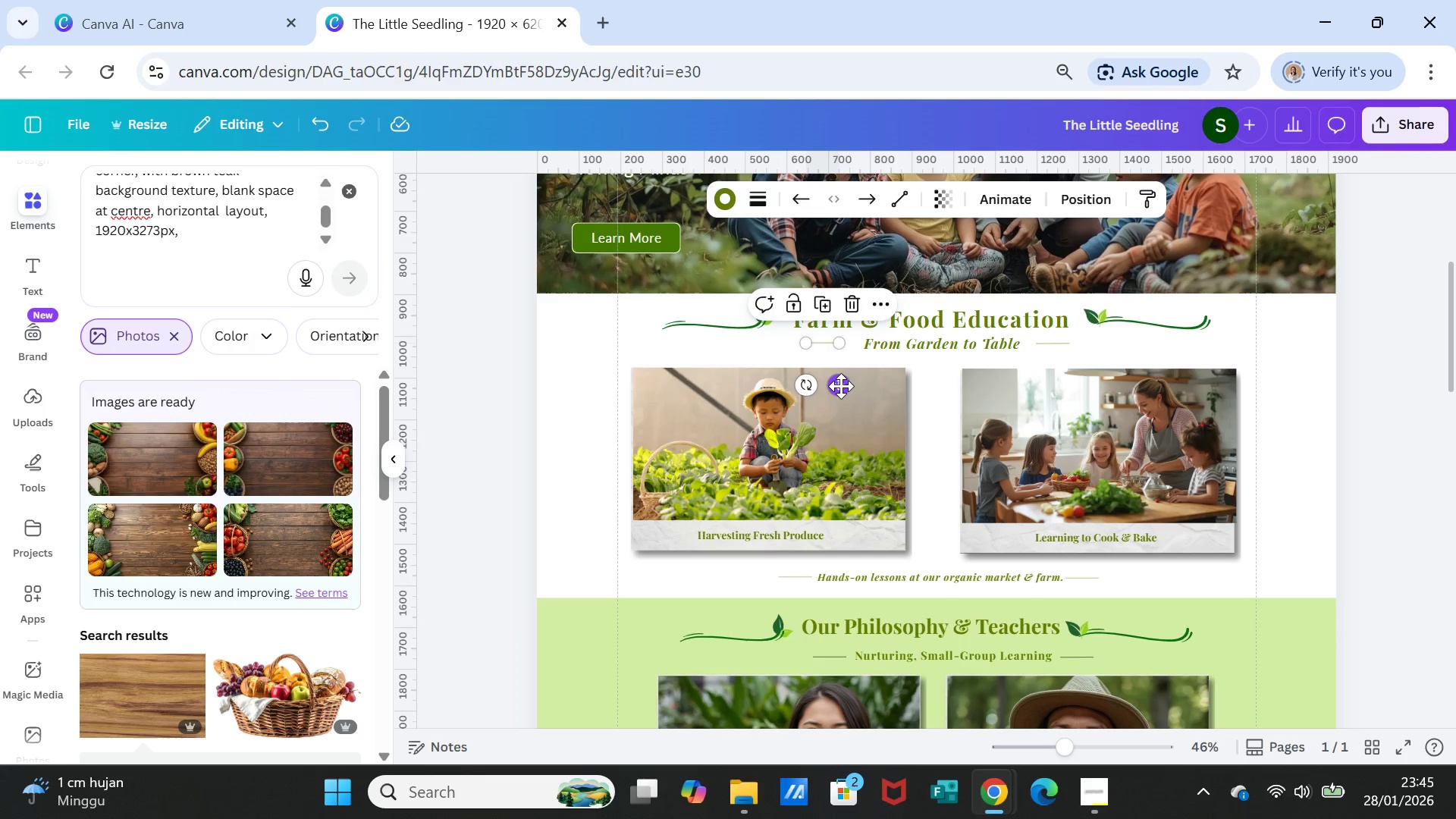 
left_click_drag(start_coordinate=[841, 386], to_coordinate=[853, 386])
 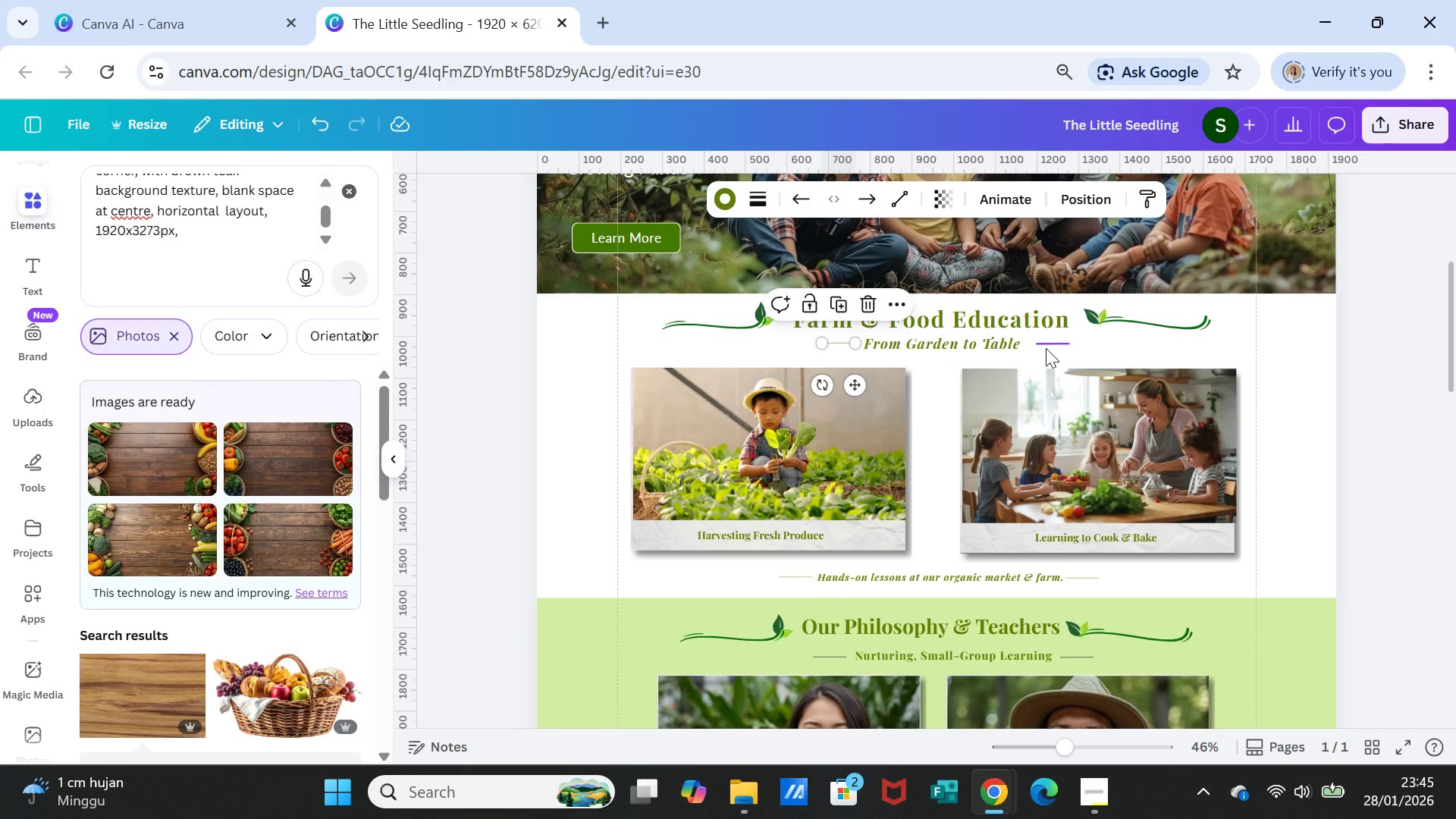 
left_click([1046, 348])
 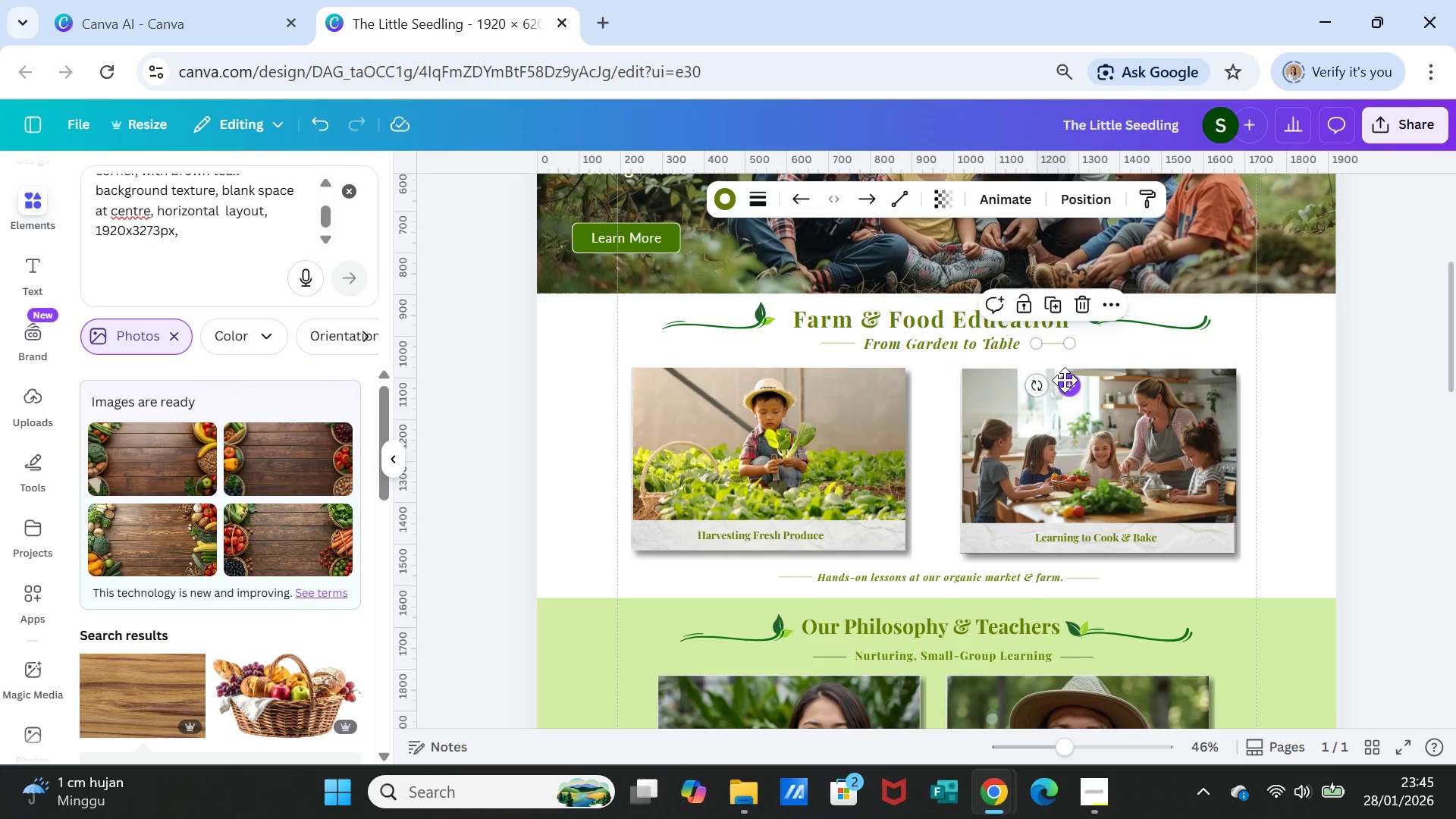 
left_click_drag(start_coordinate=[1065, 381], to_coordinate=[1055, 383])
 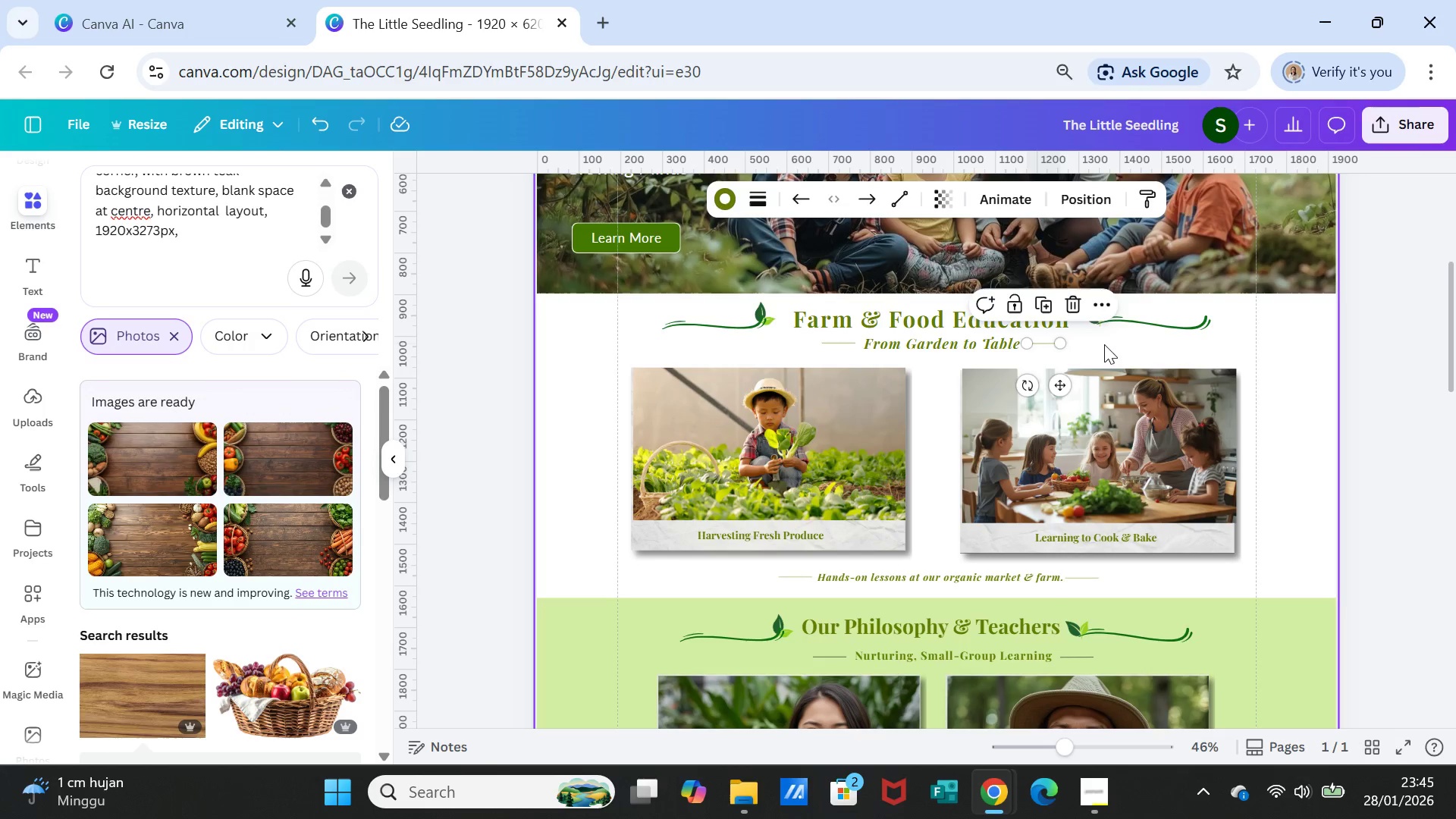 
left_click([1104, 344])
 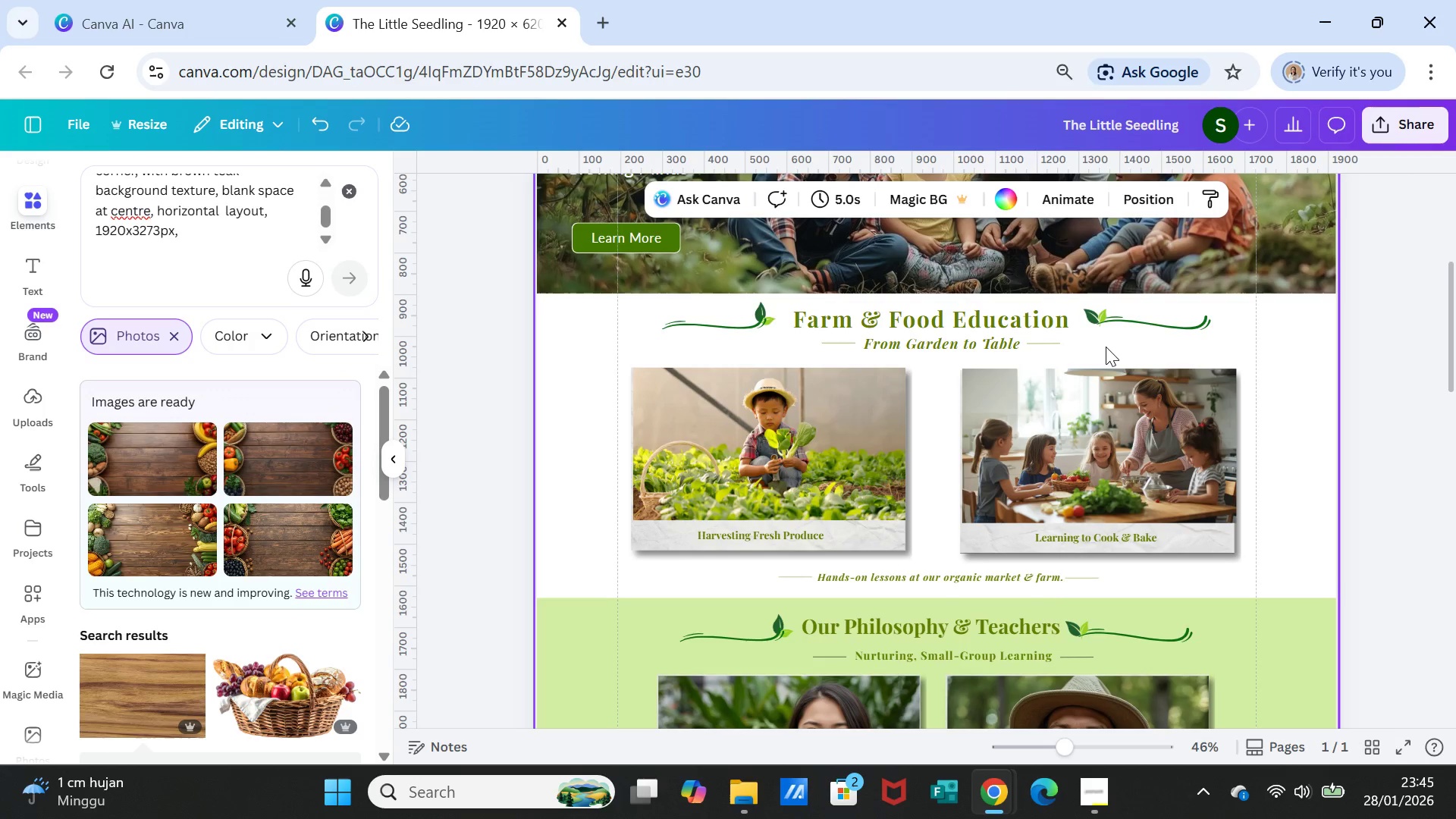 
wait(5.09)
 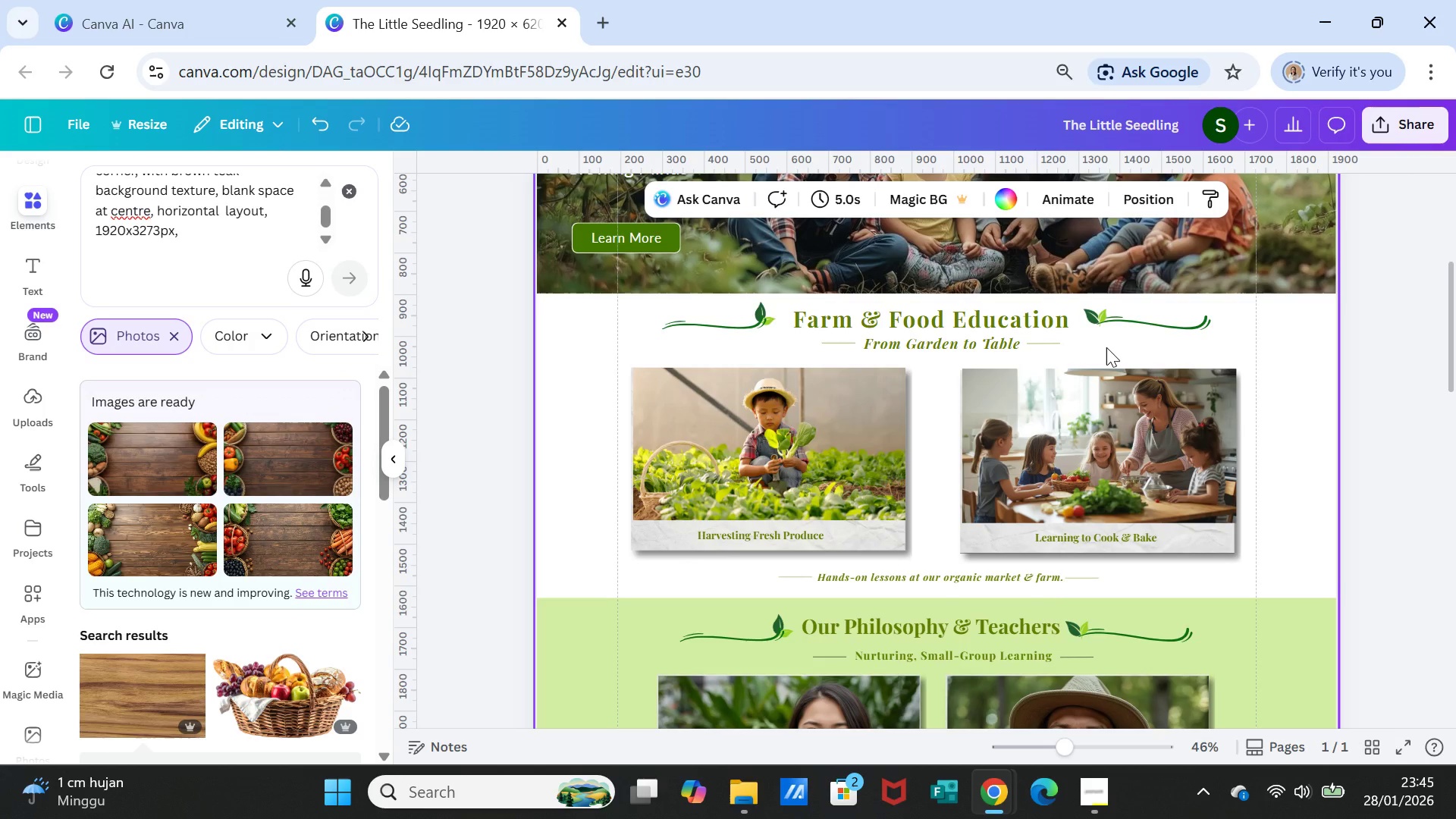 
left_click([1054, 343])
 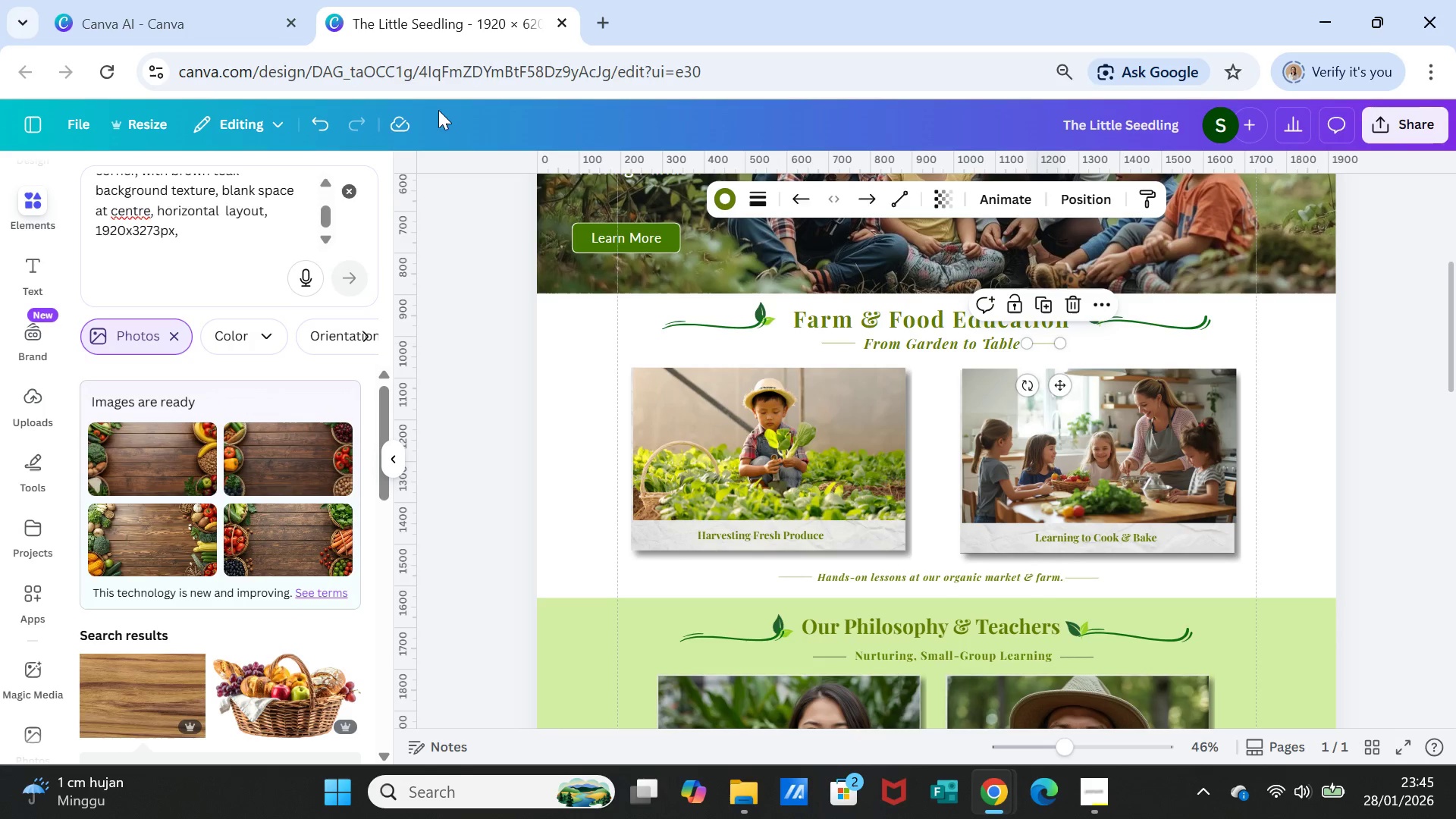 
left_click([315, 129])
 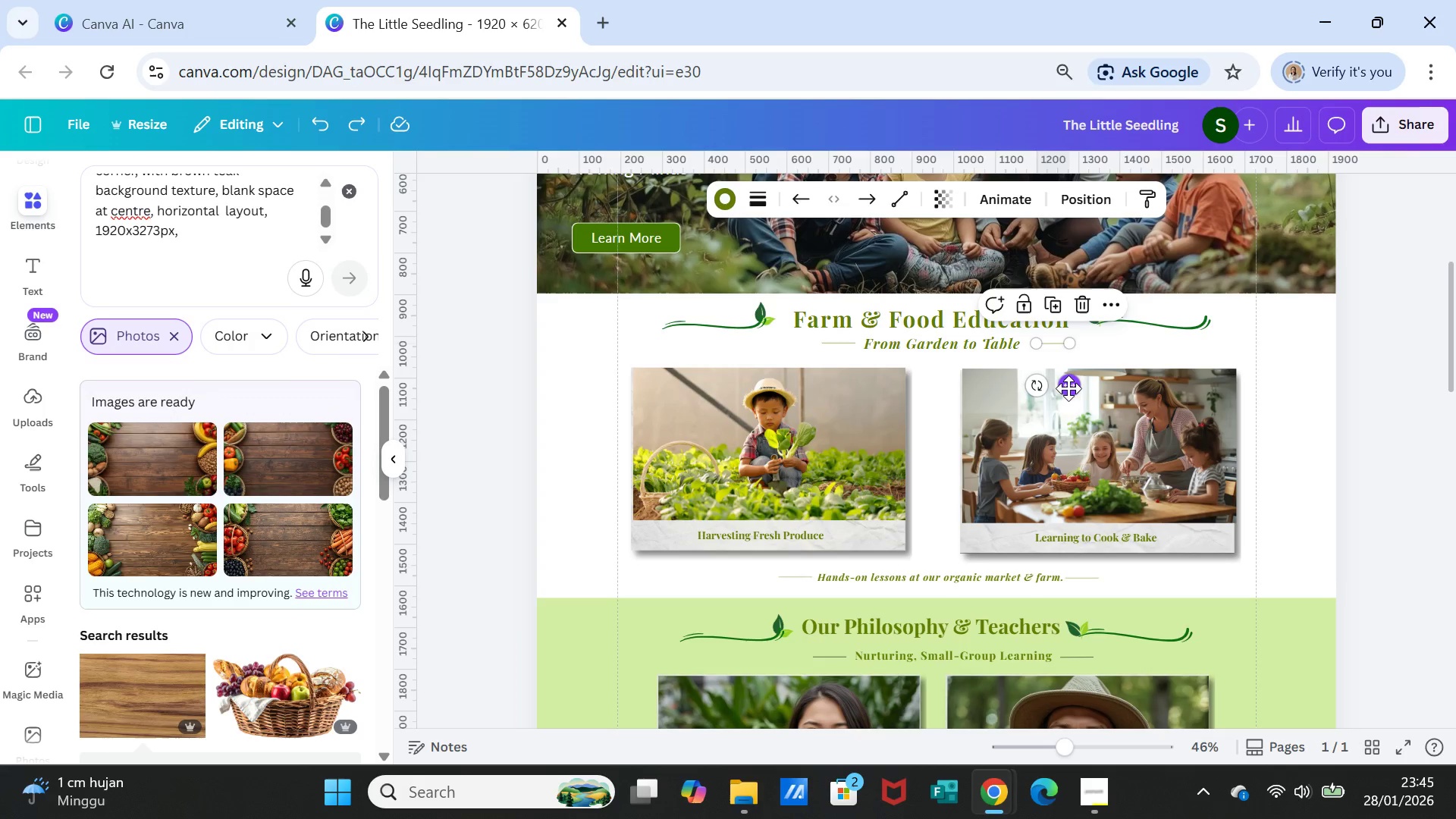 
left_click_drag(start_coordinate=[1068, 388], to_coordinate=[1062, 388])
 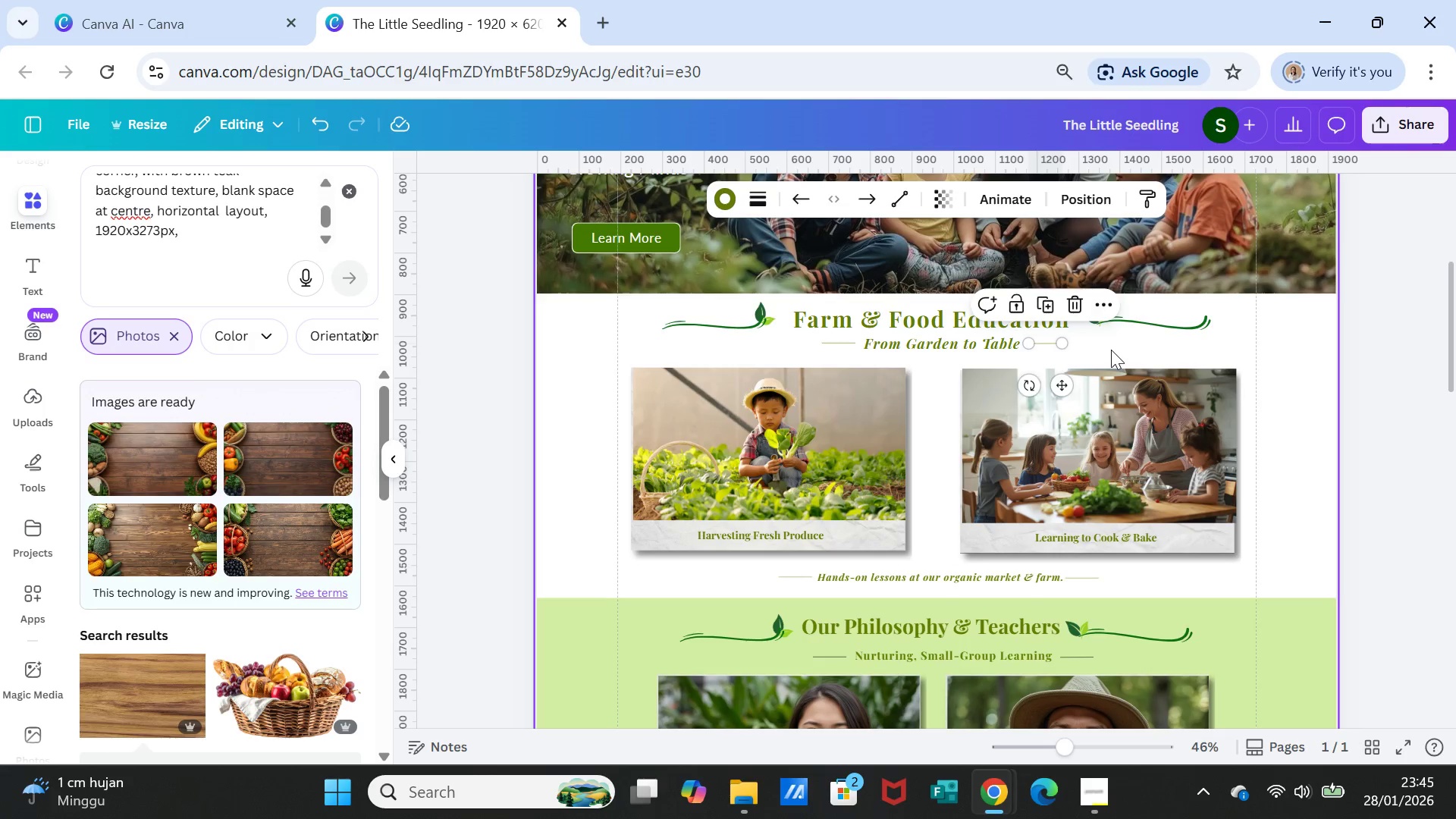 
left_click([1111, 350])
 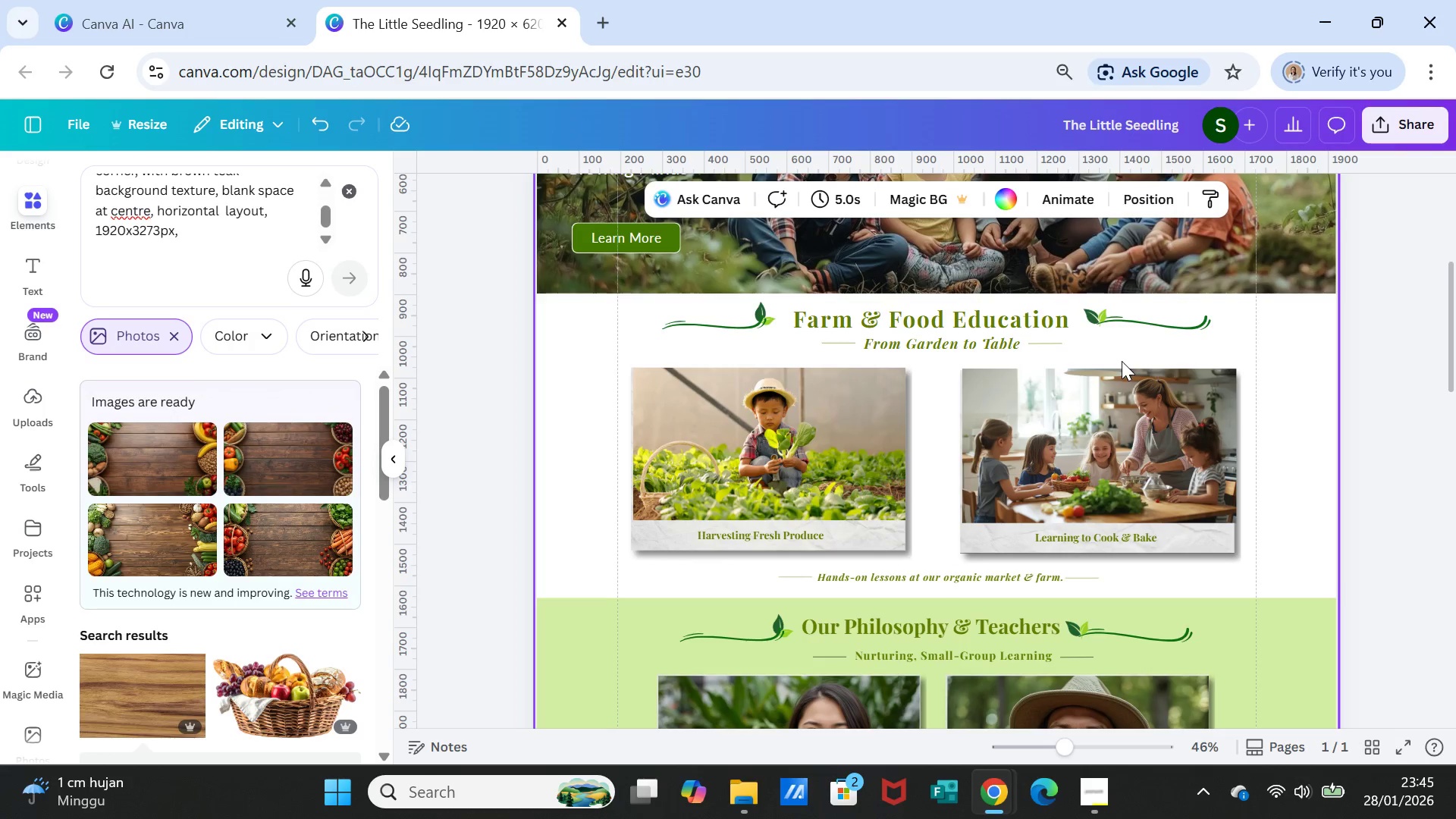 
scroll: coordinate [1133, 394], scroll_direction: down, amount: 1.0
 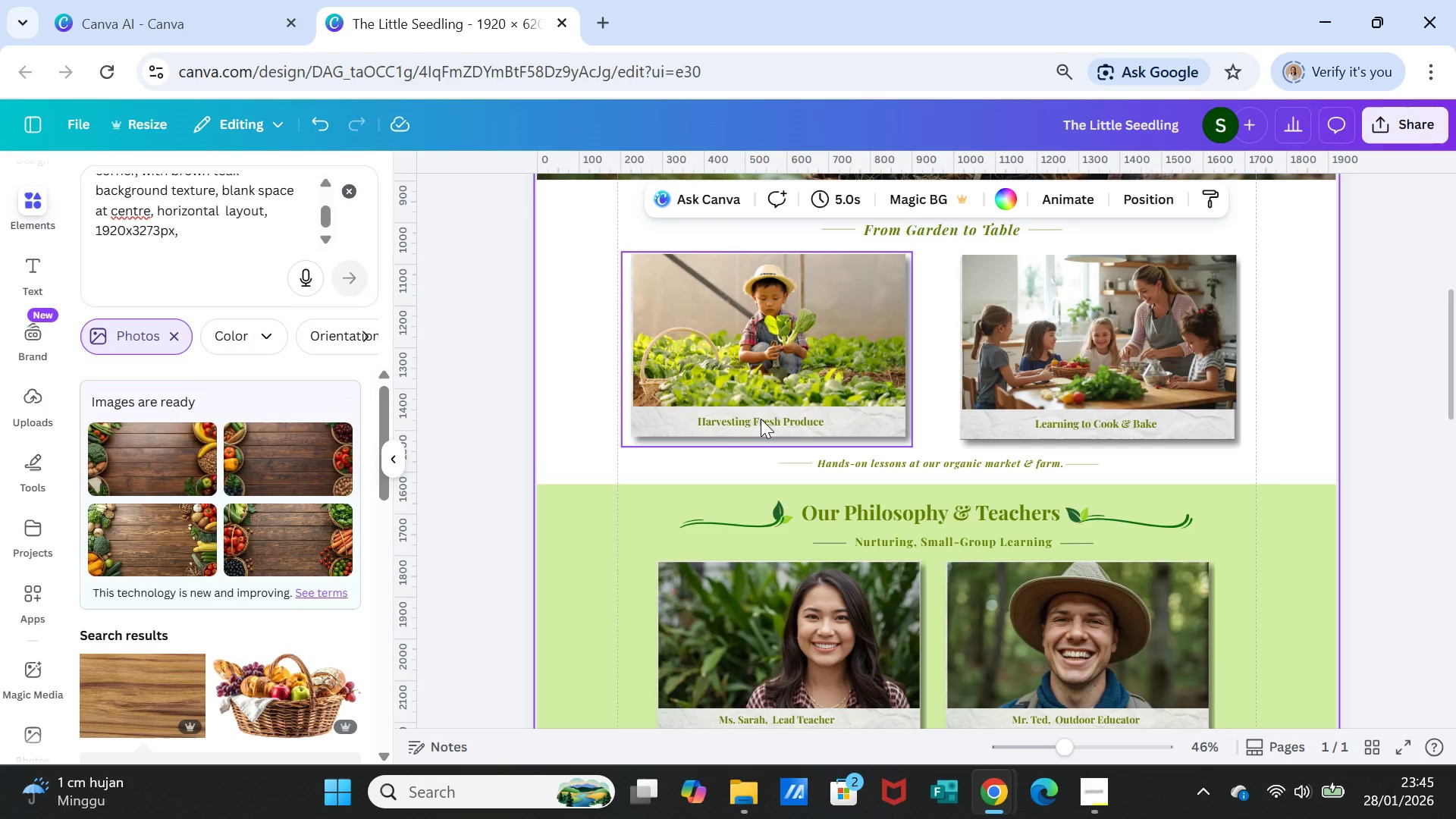 
left_click([761, 419])
 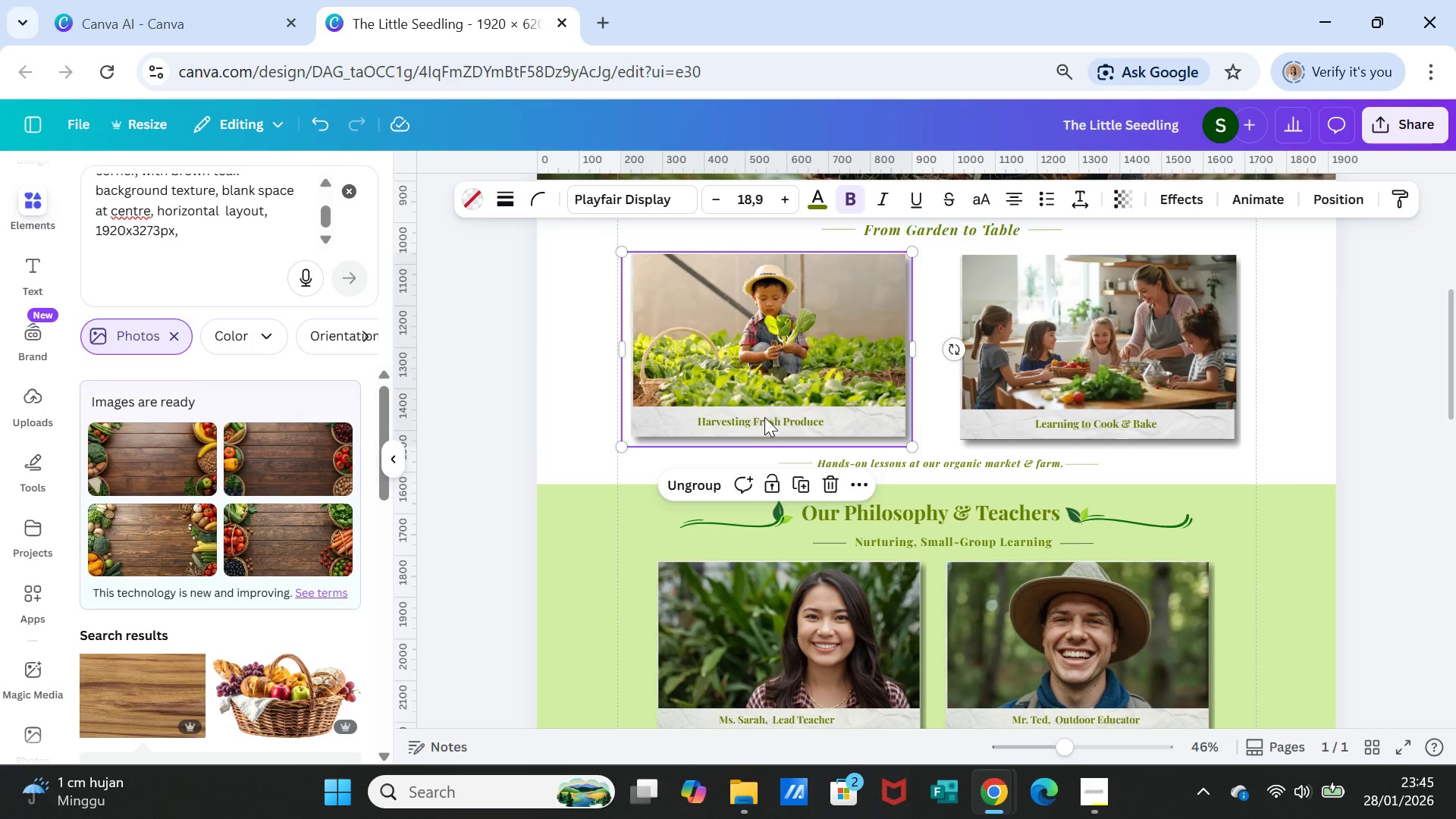 
right_click([764, 417])
 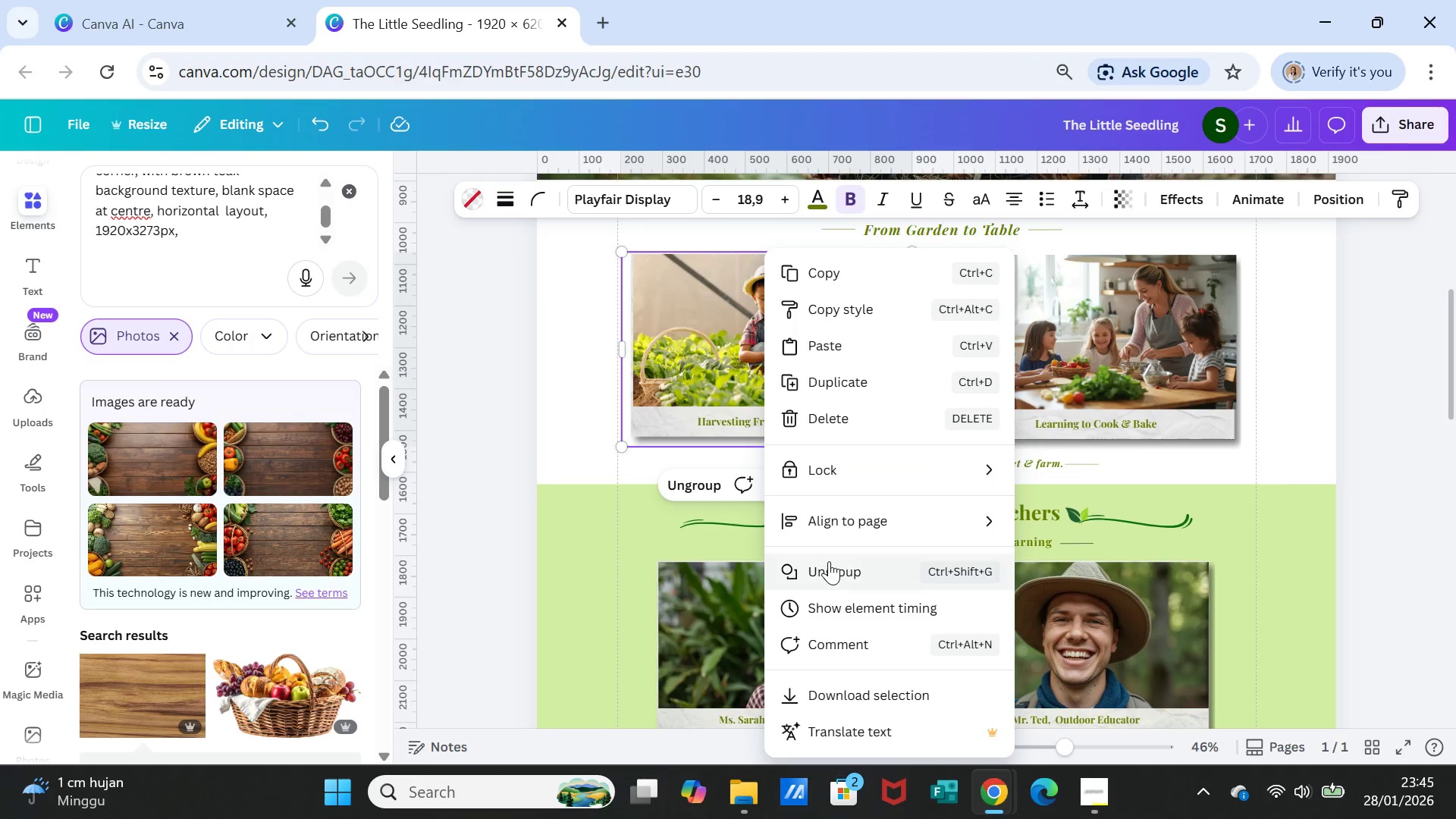 
left_click([829, 561])
 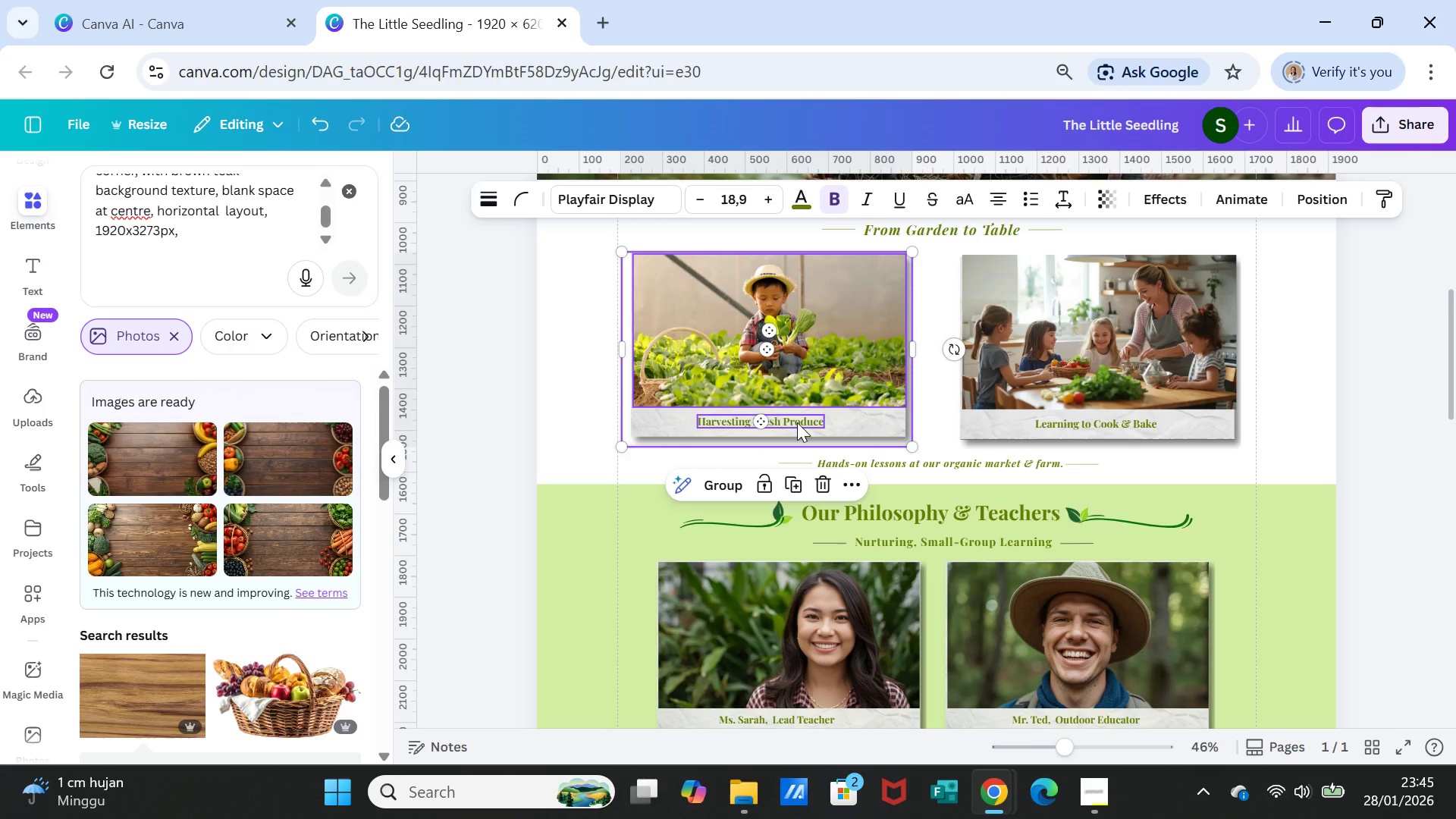 
double_click([797, 422])
 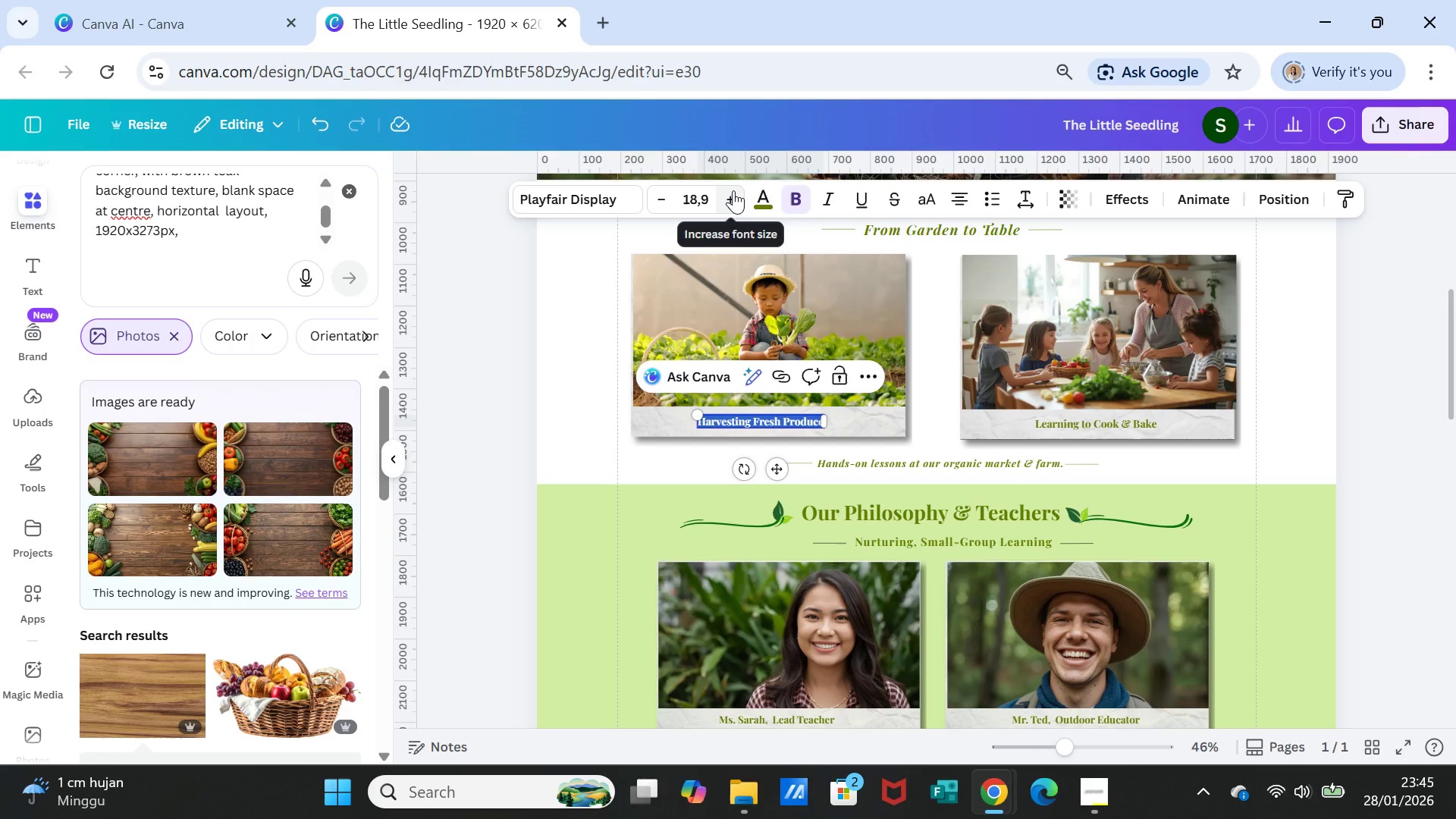 
double_click([733, 191])
 